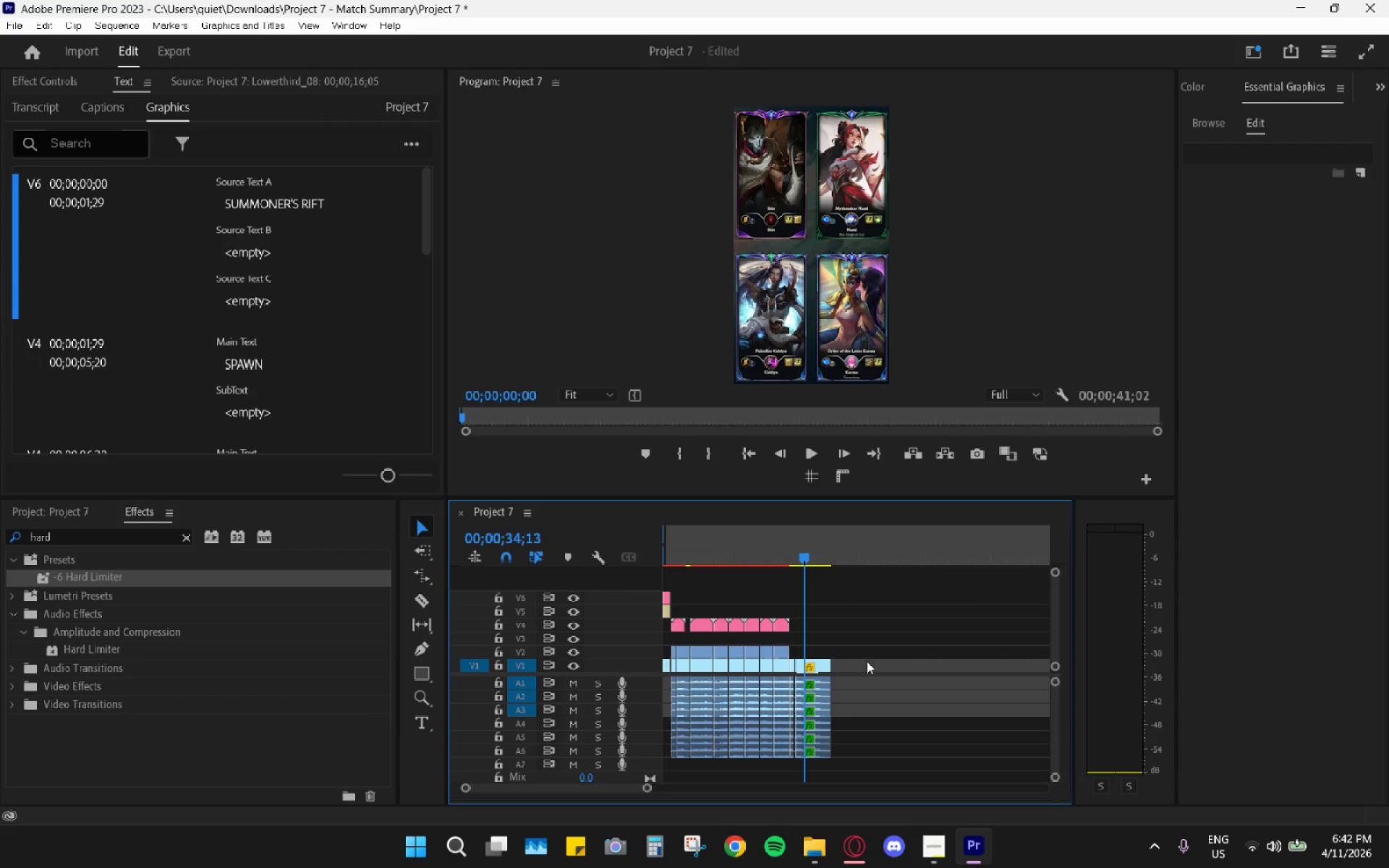 
hold_key(key=AltLeft, duration=0.33)
scroll: coordinate [854, 684], scroll_direction: up, amount: 4.0
 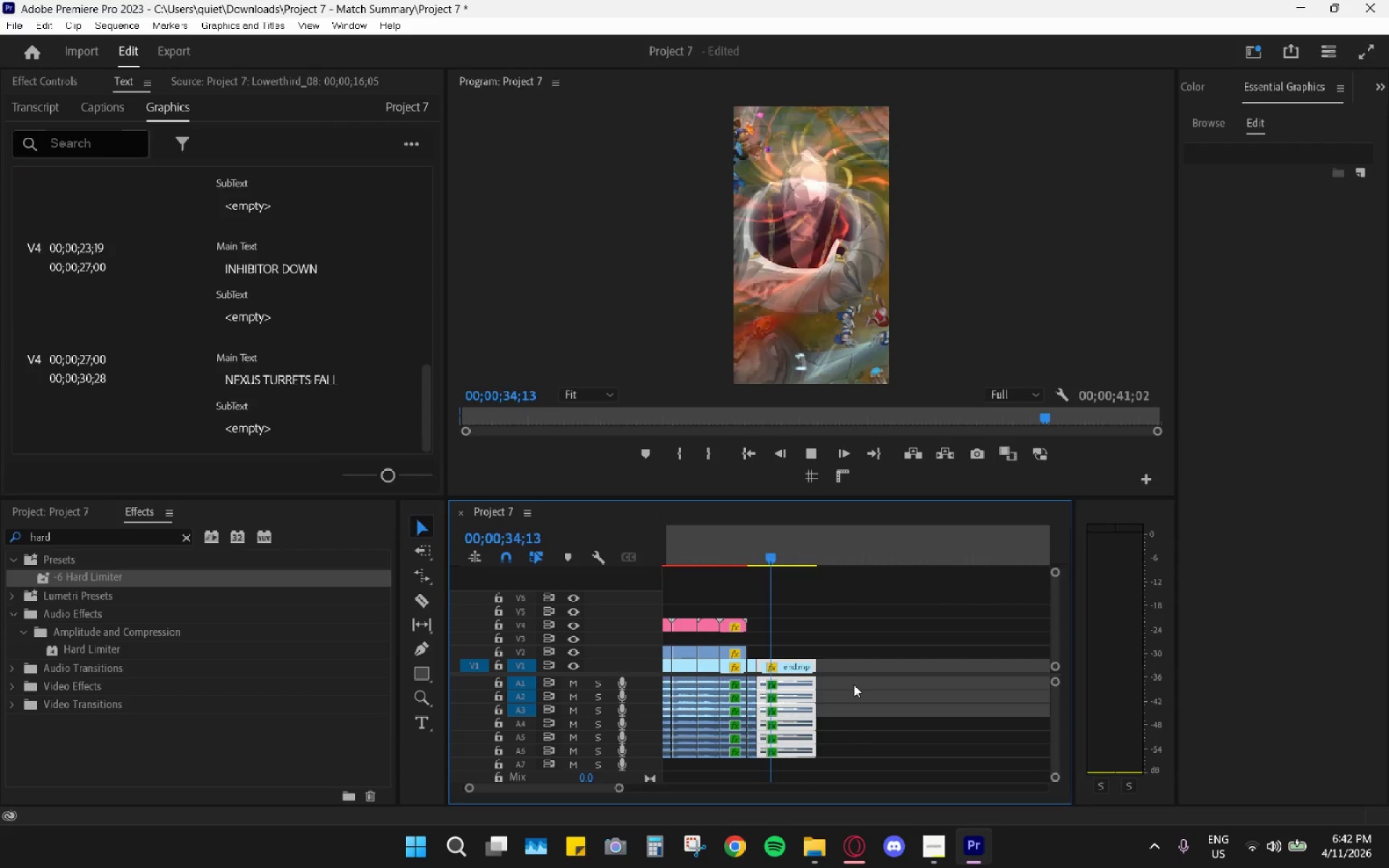 
hold_key(key=AltLeft, duration=0.55)
 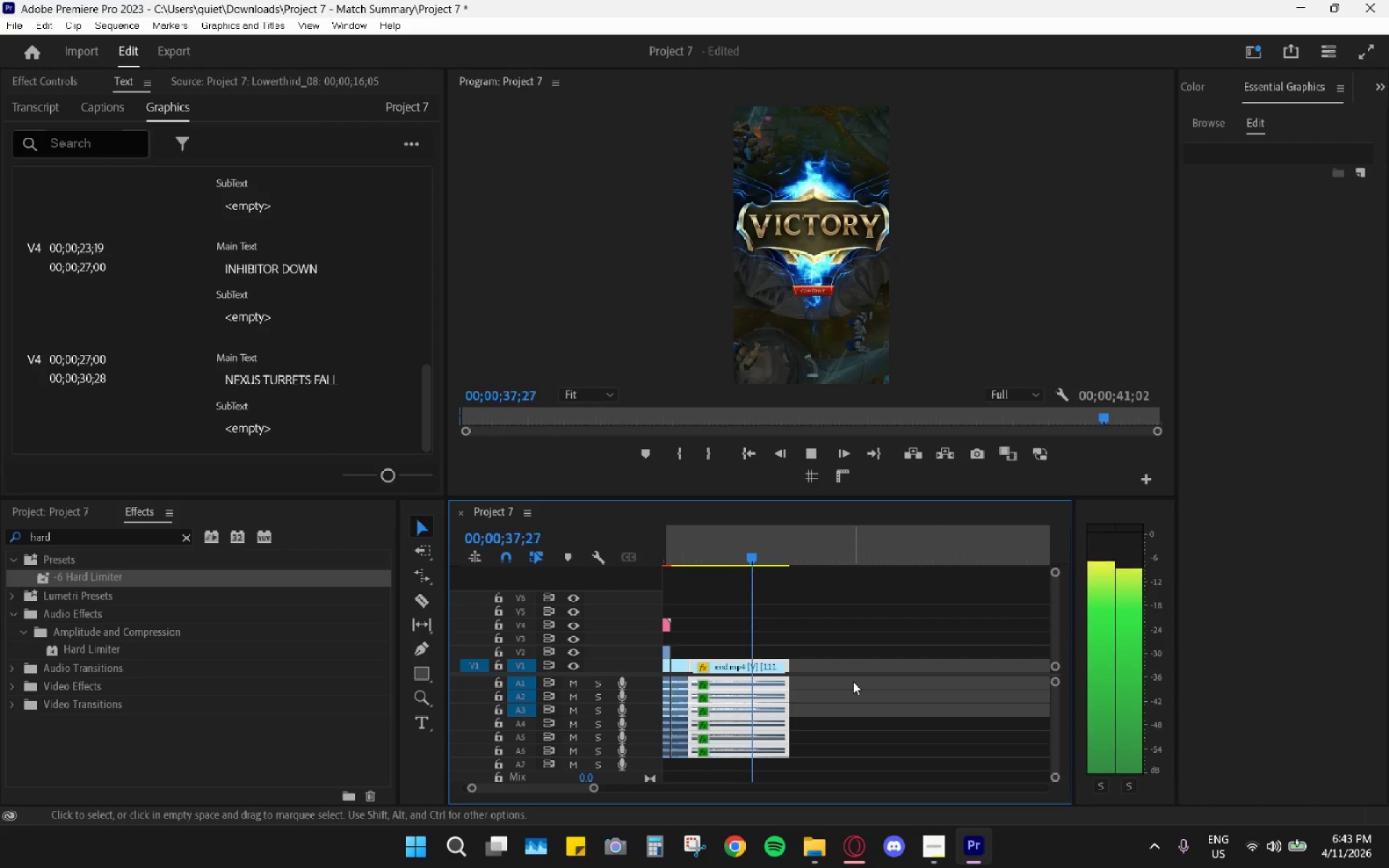 
key(Space)
 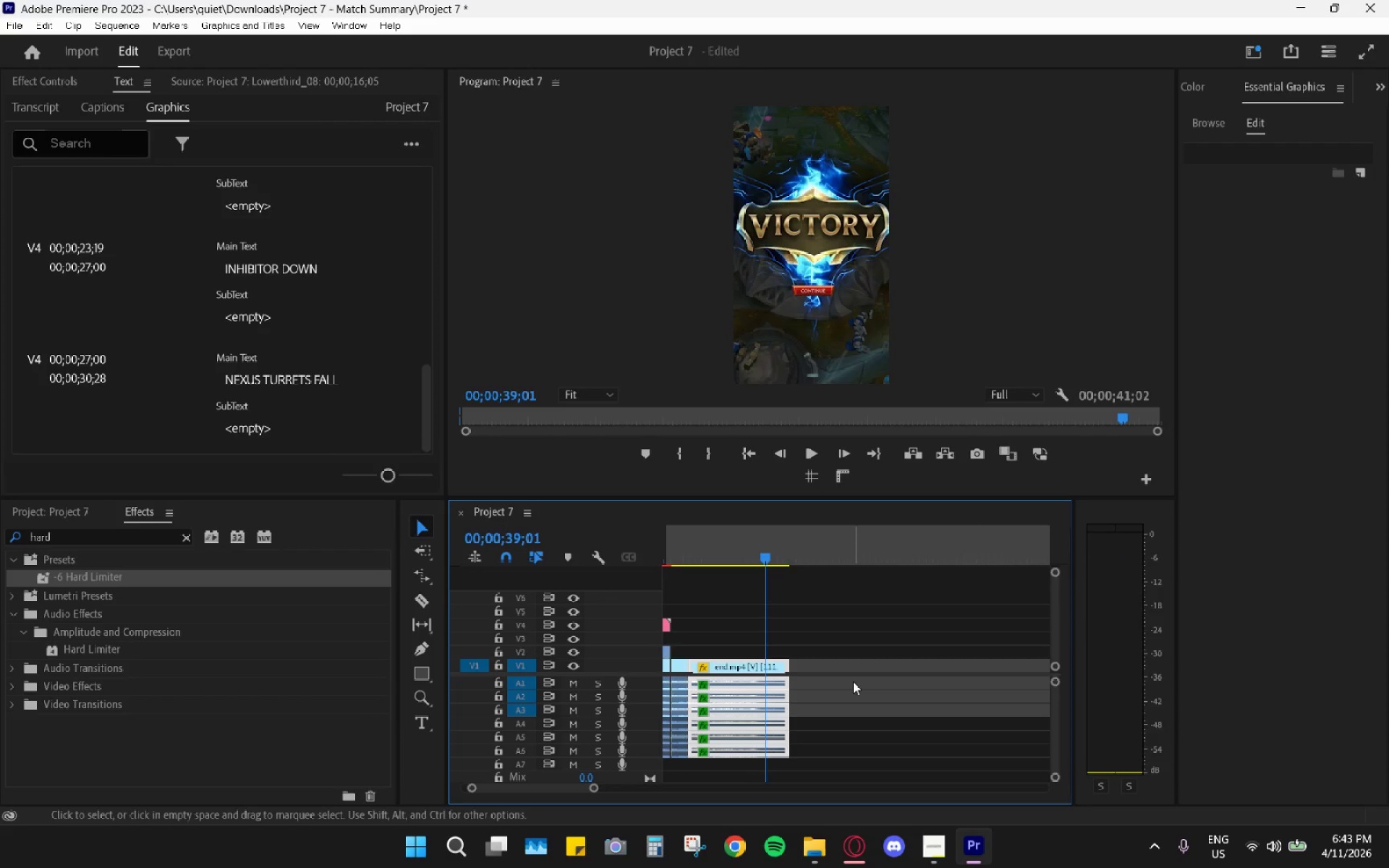 
key(Space)
 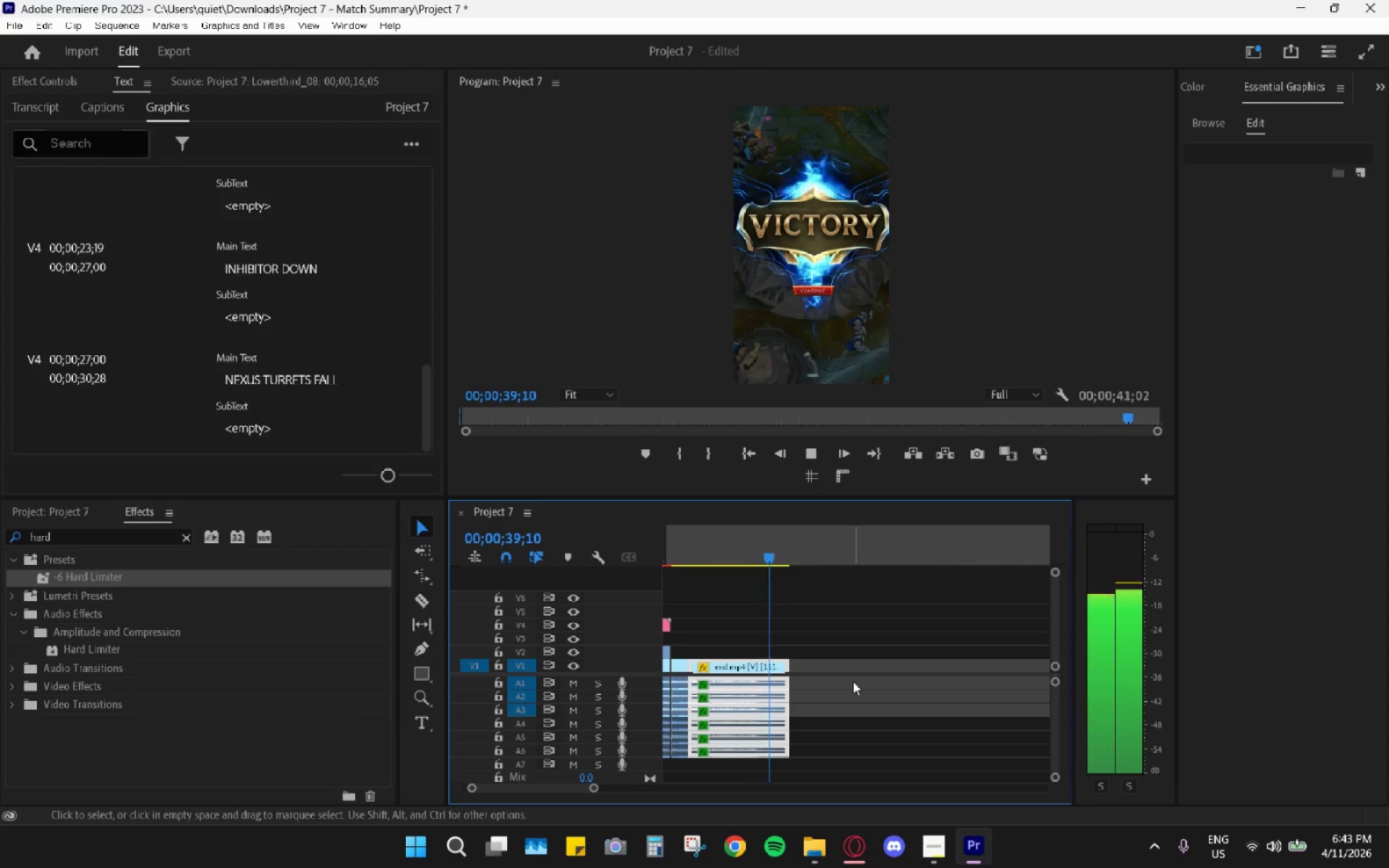 
key(Space)
 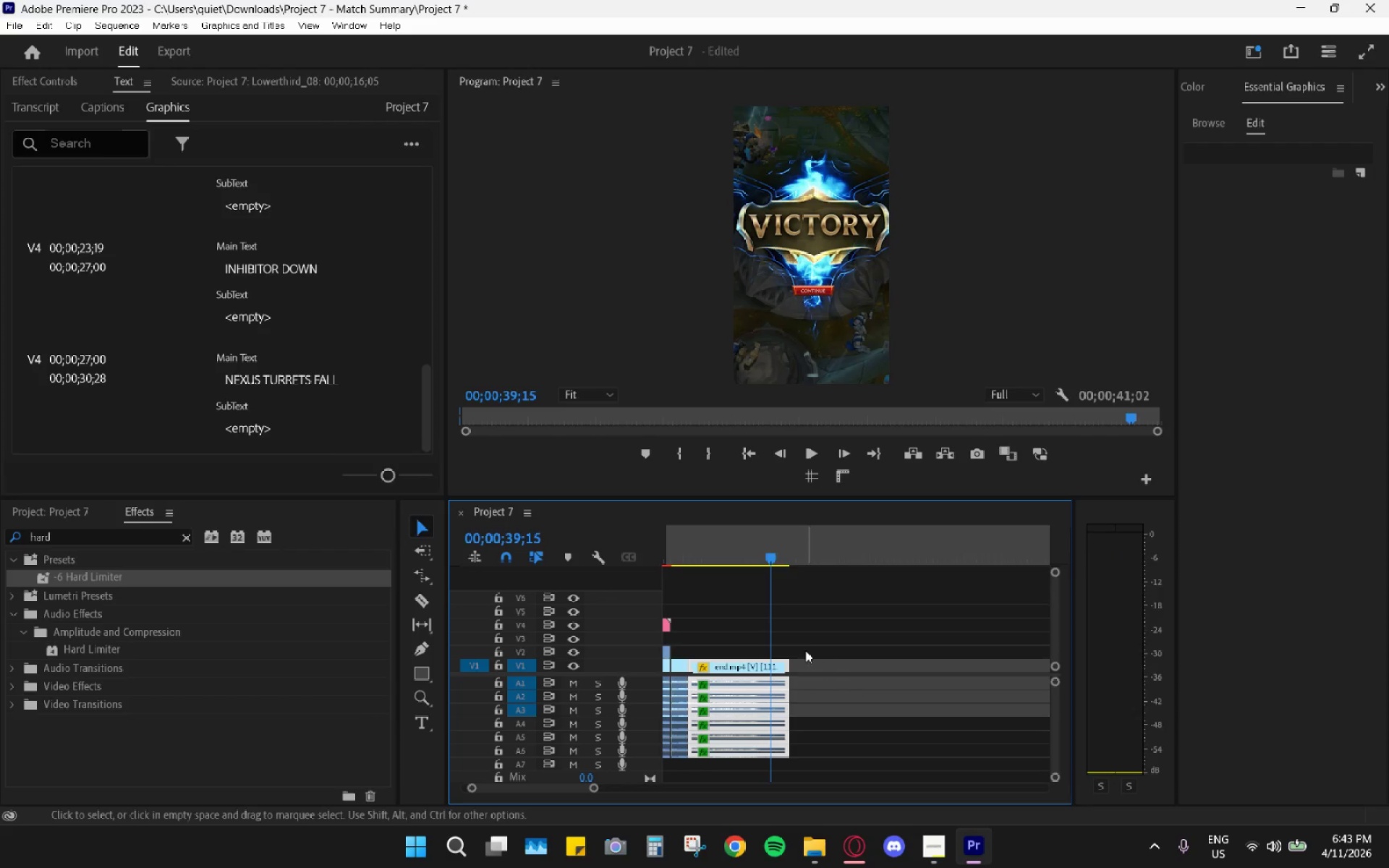 
key(C)
 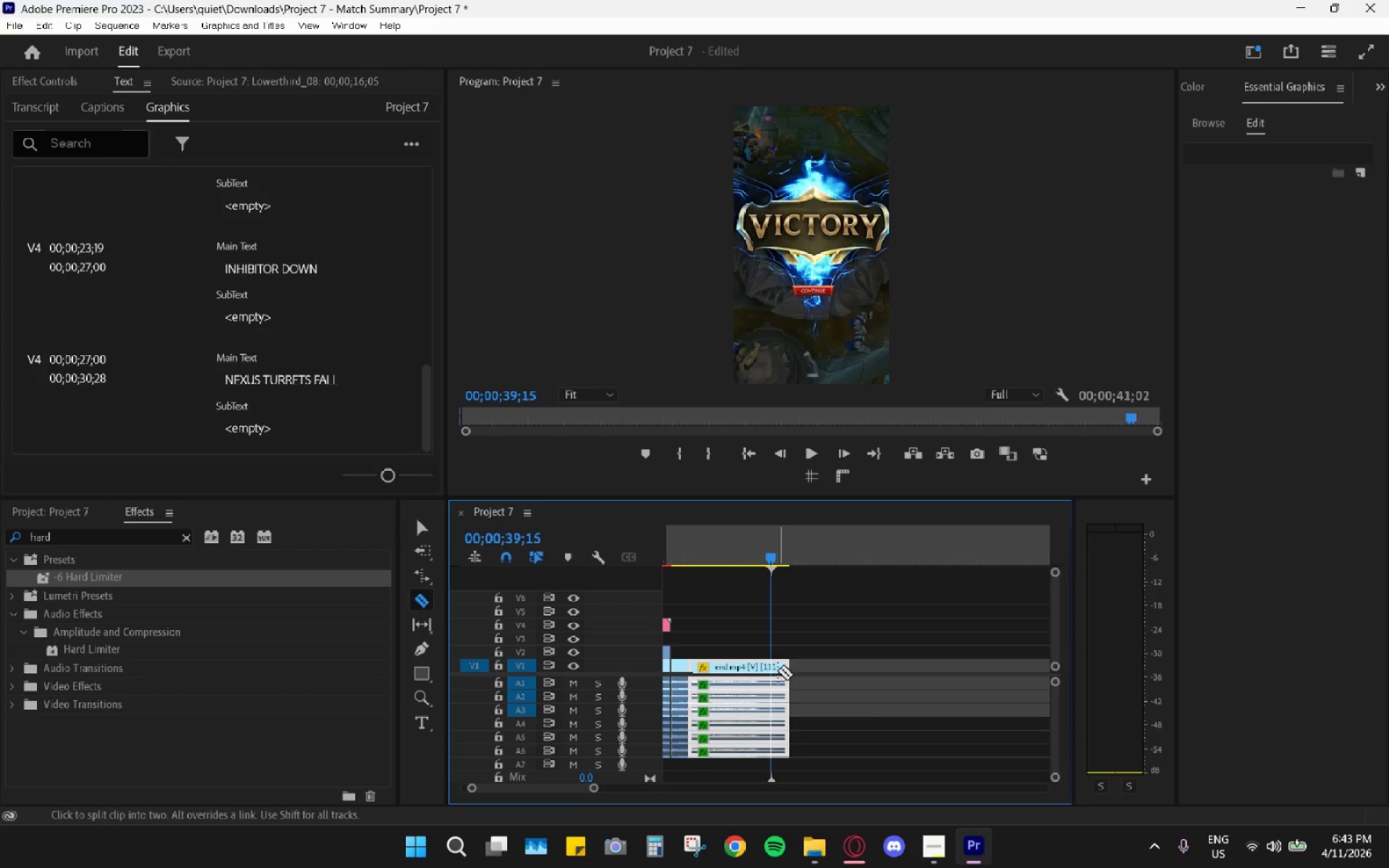 
left_click([778, 671])
 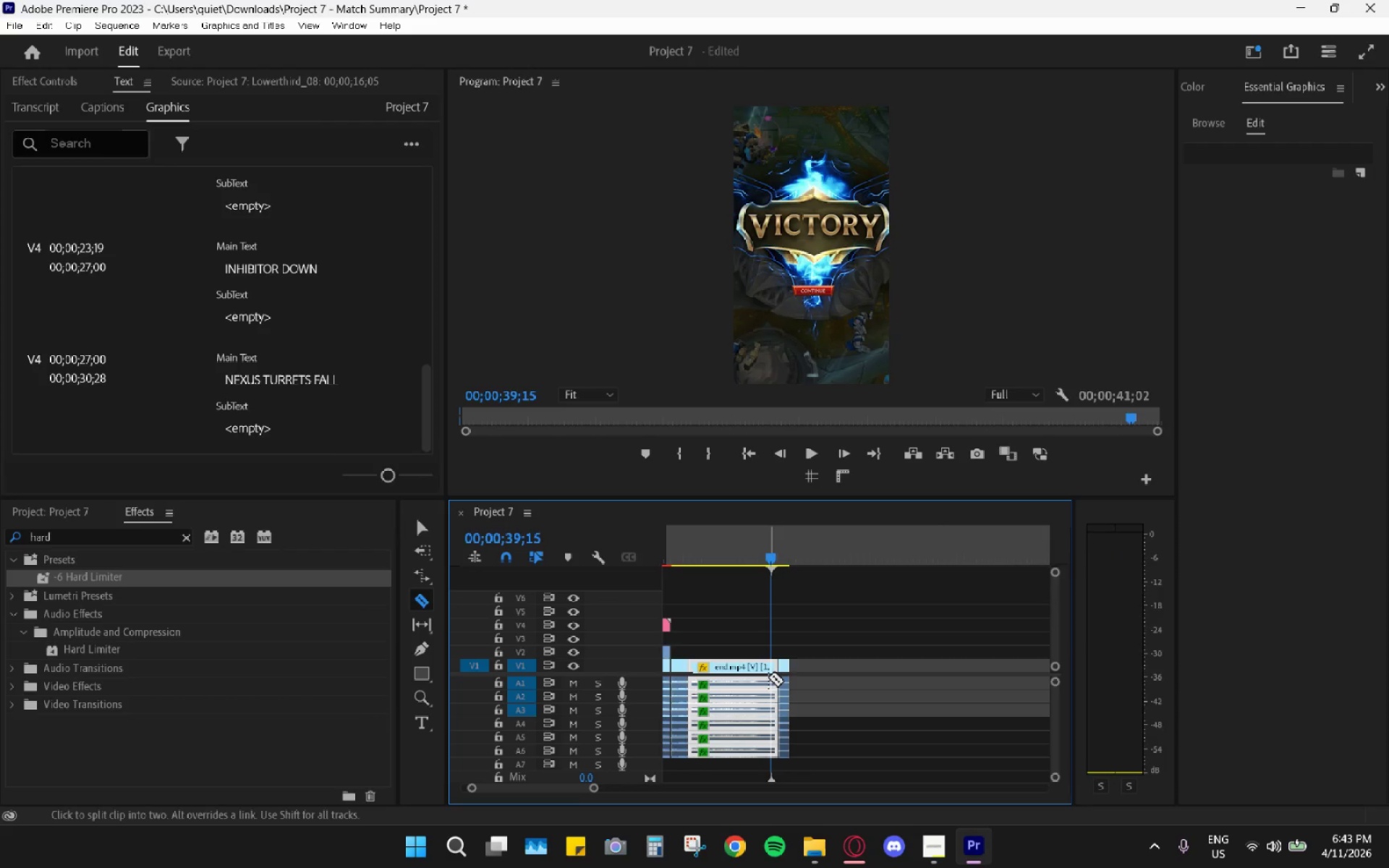 
key(Control+Z)
 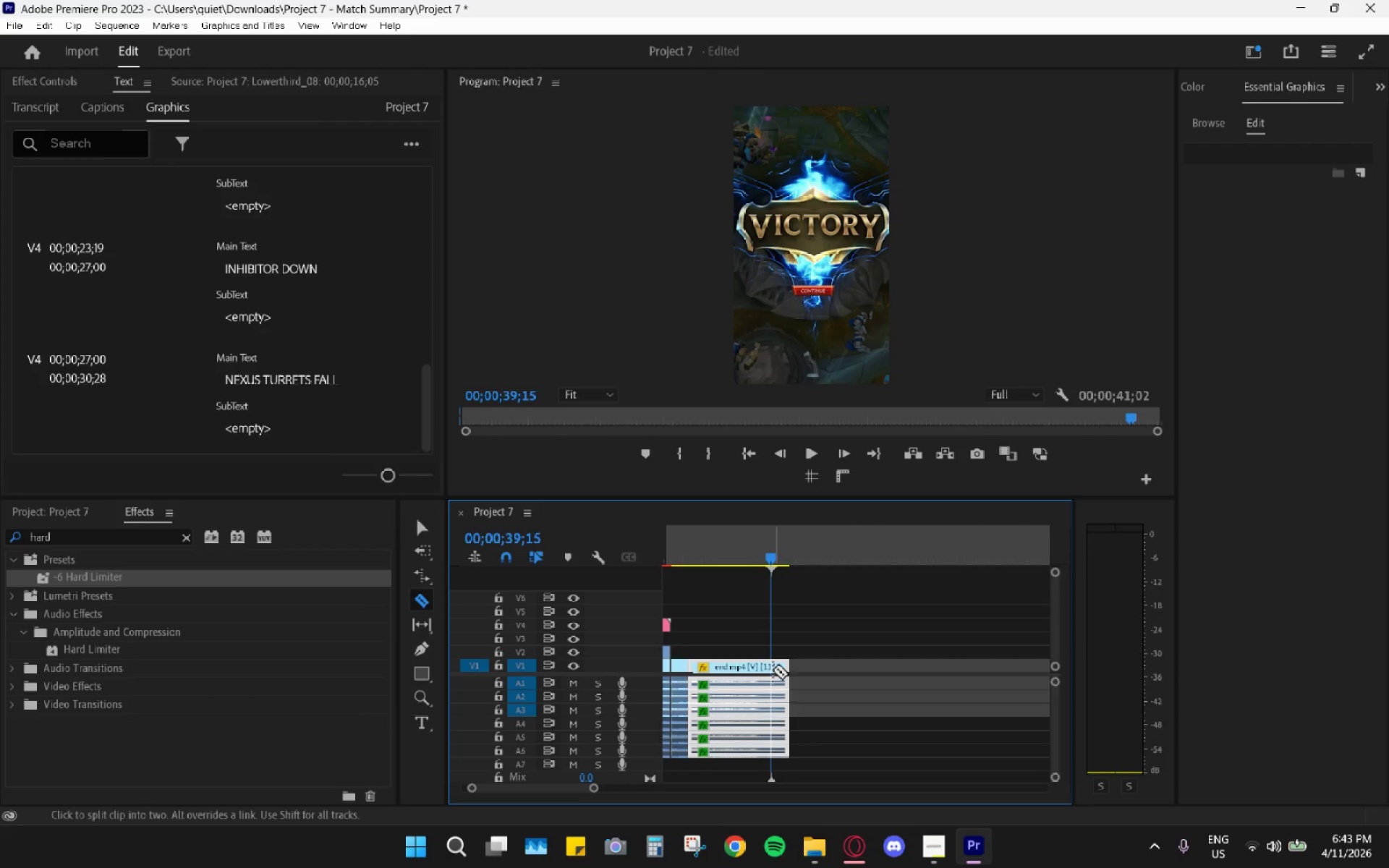 
double_click([773, 680])
 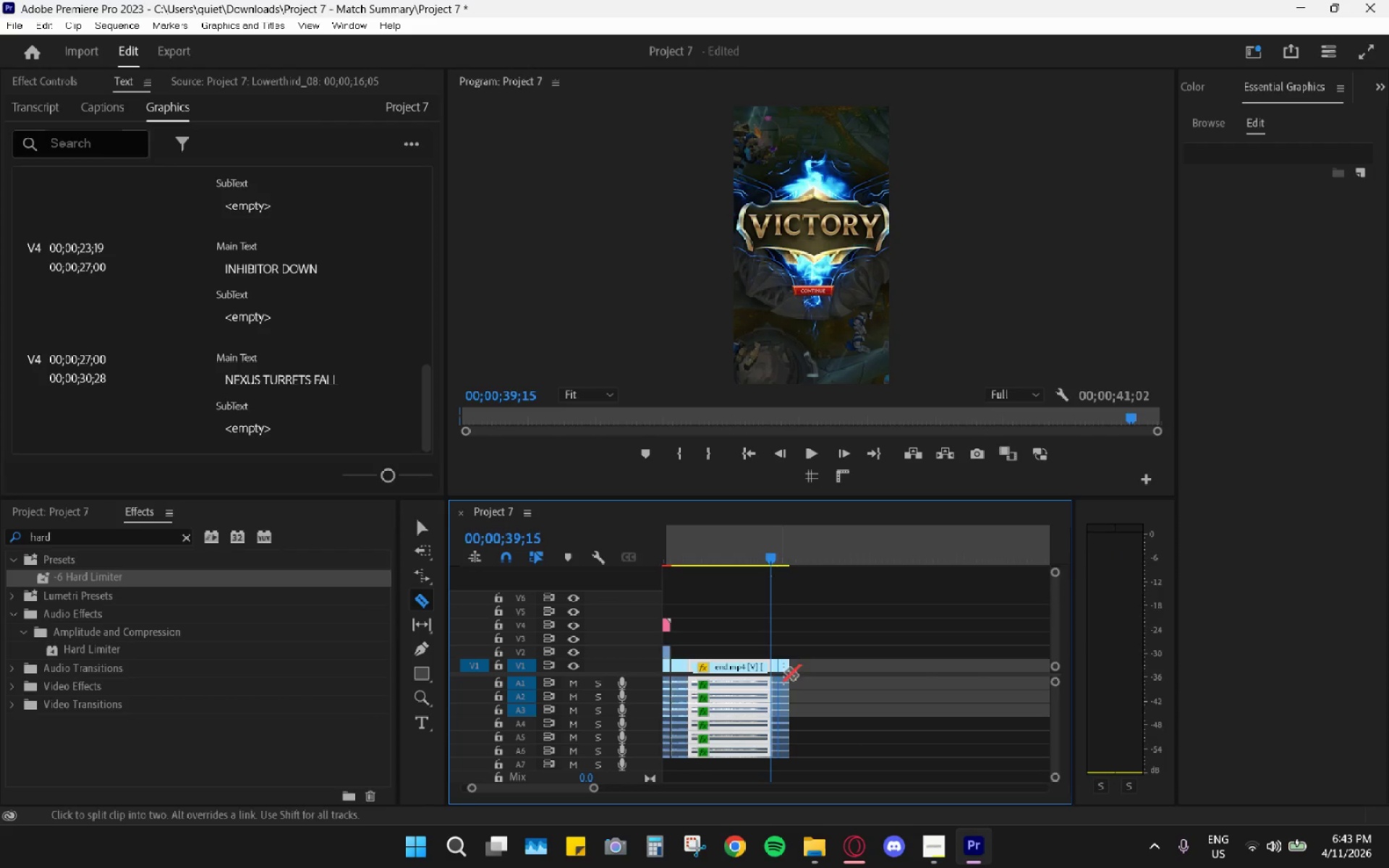 
type(vh)
 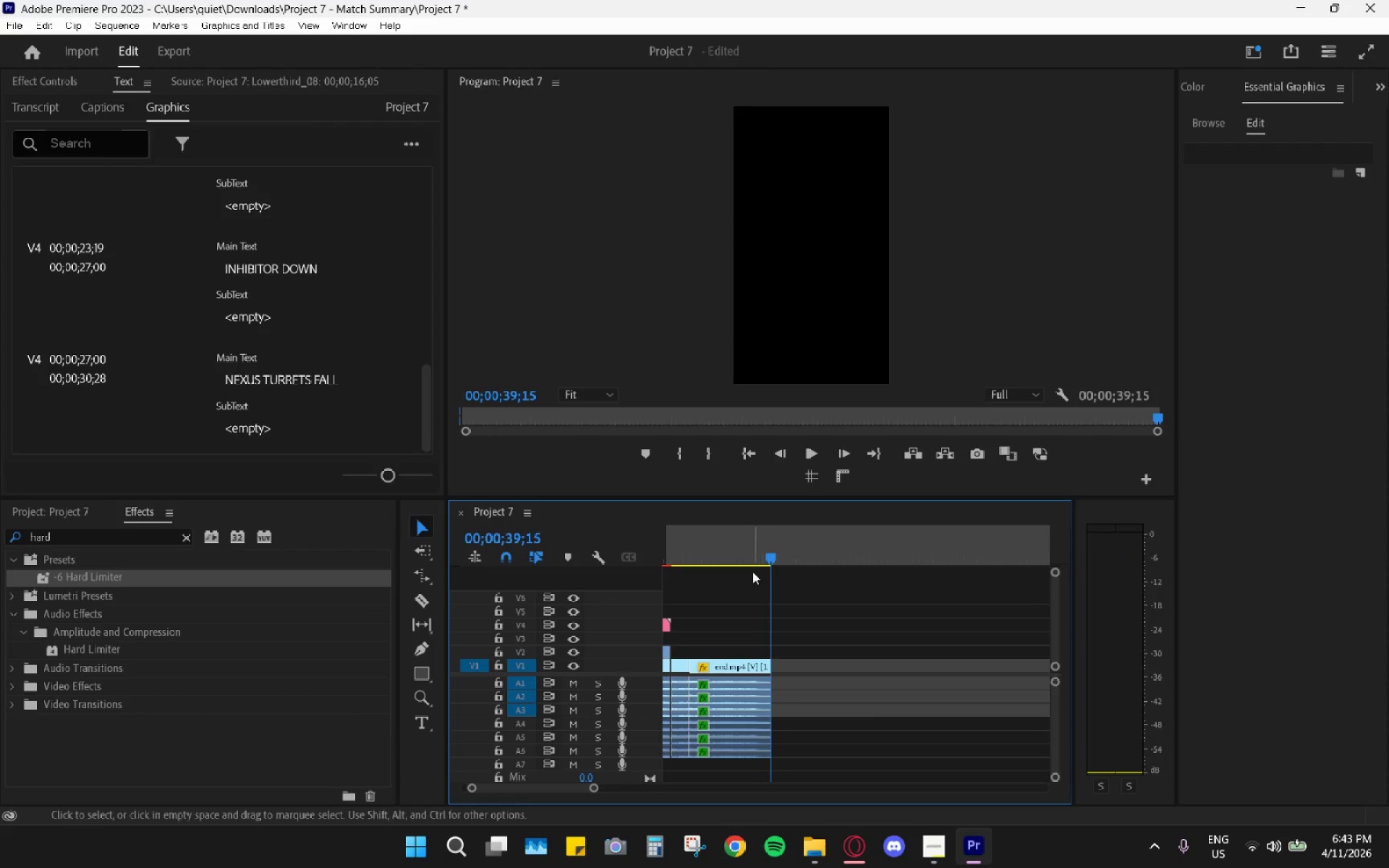 
left_click_drag(start_coordinate=[810, 620], to_coordinate=[781, 773])
 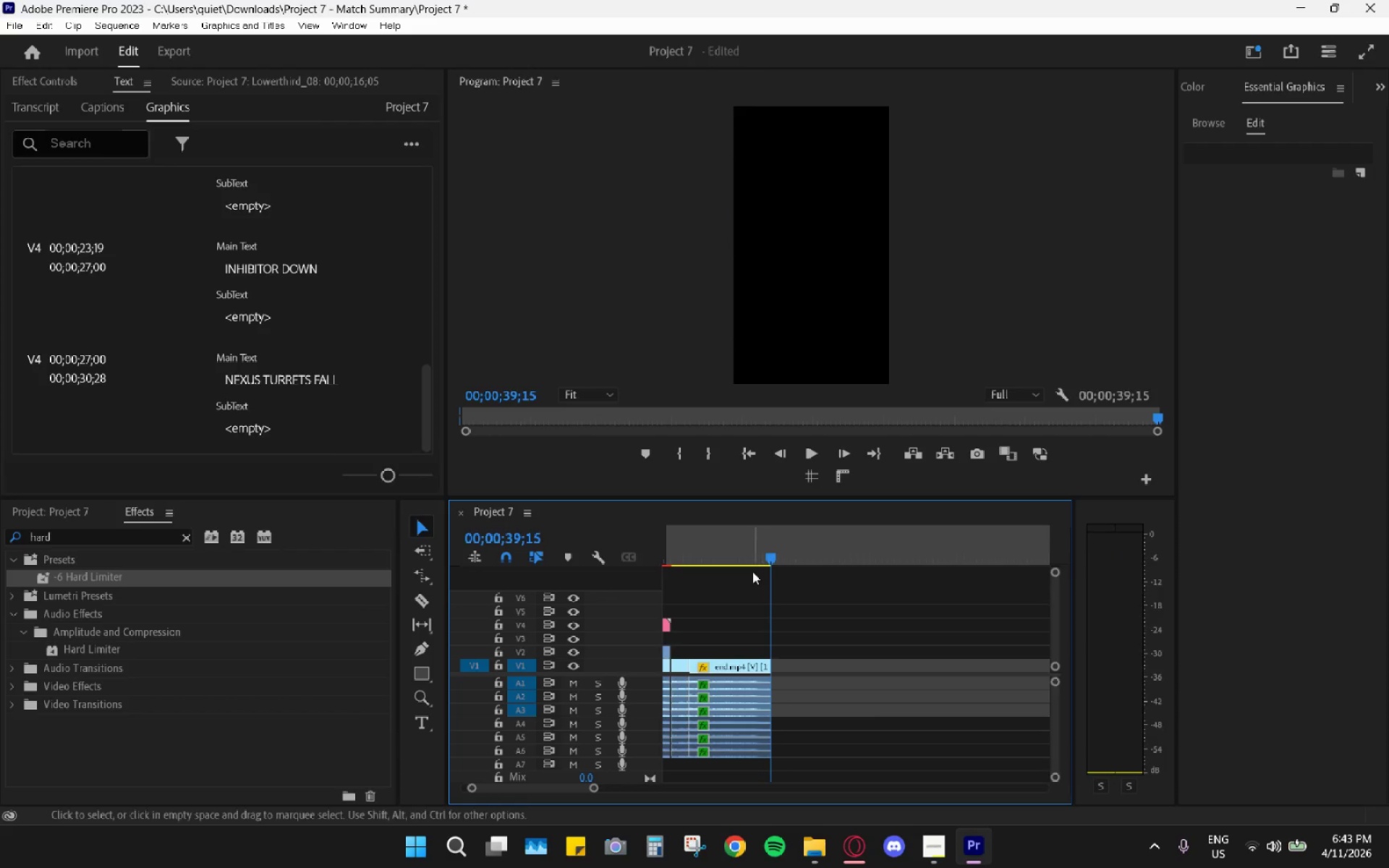 
left_click([734, 535])
 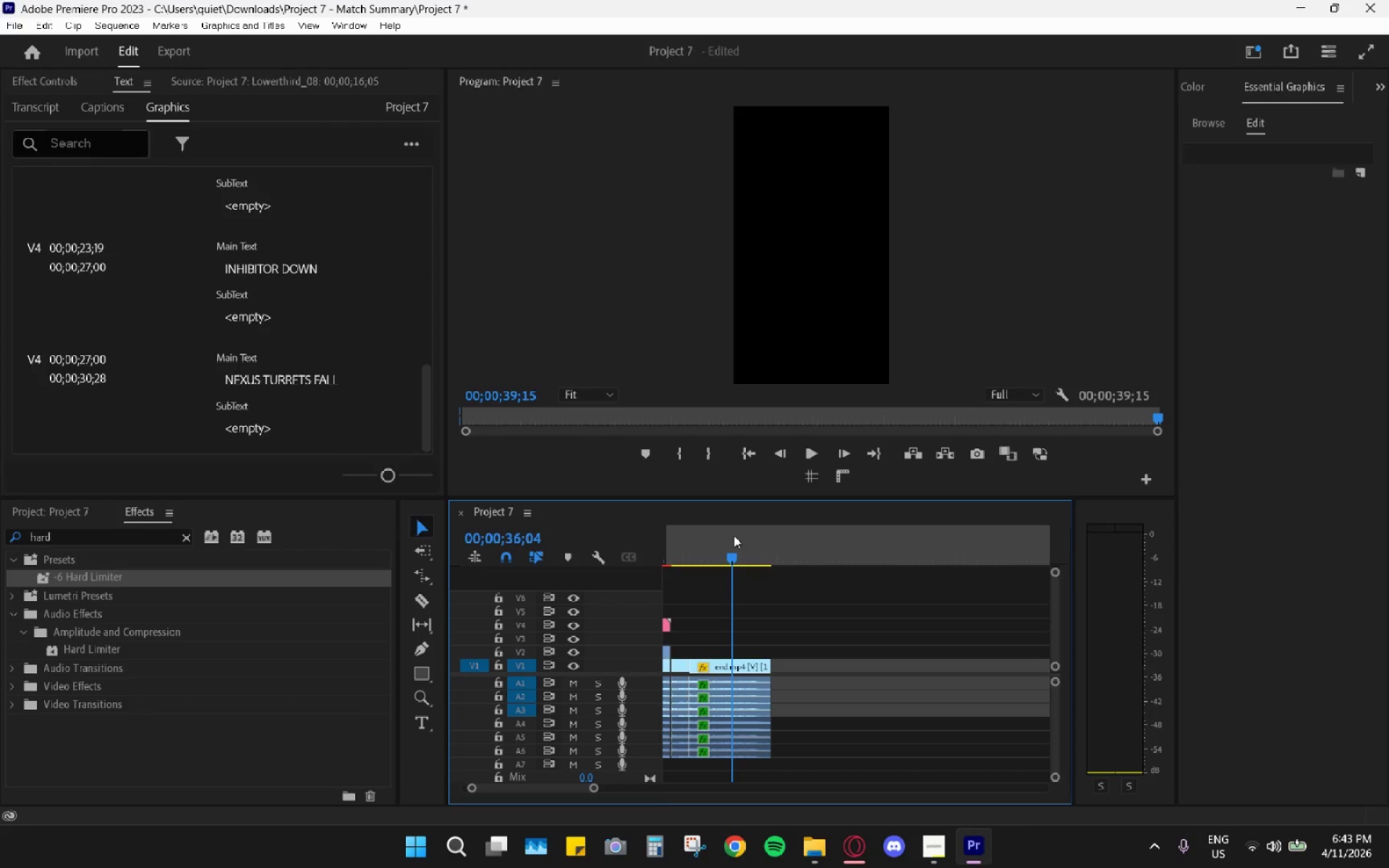 
key(Space)
 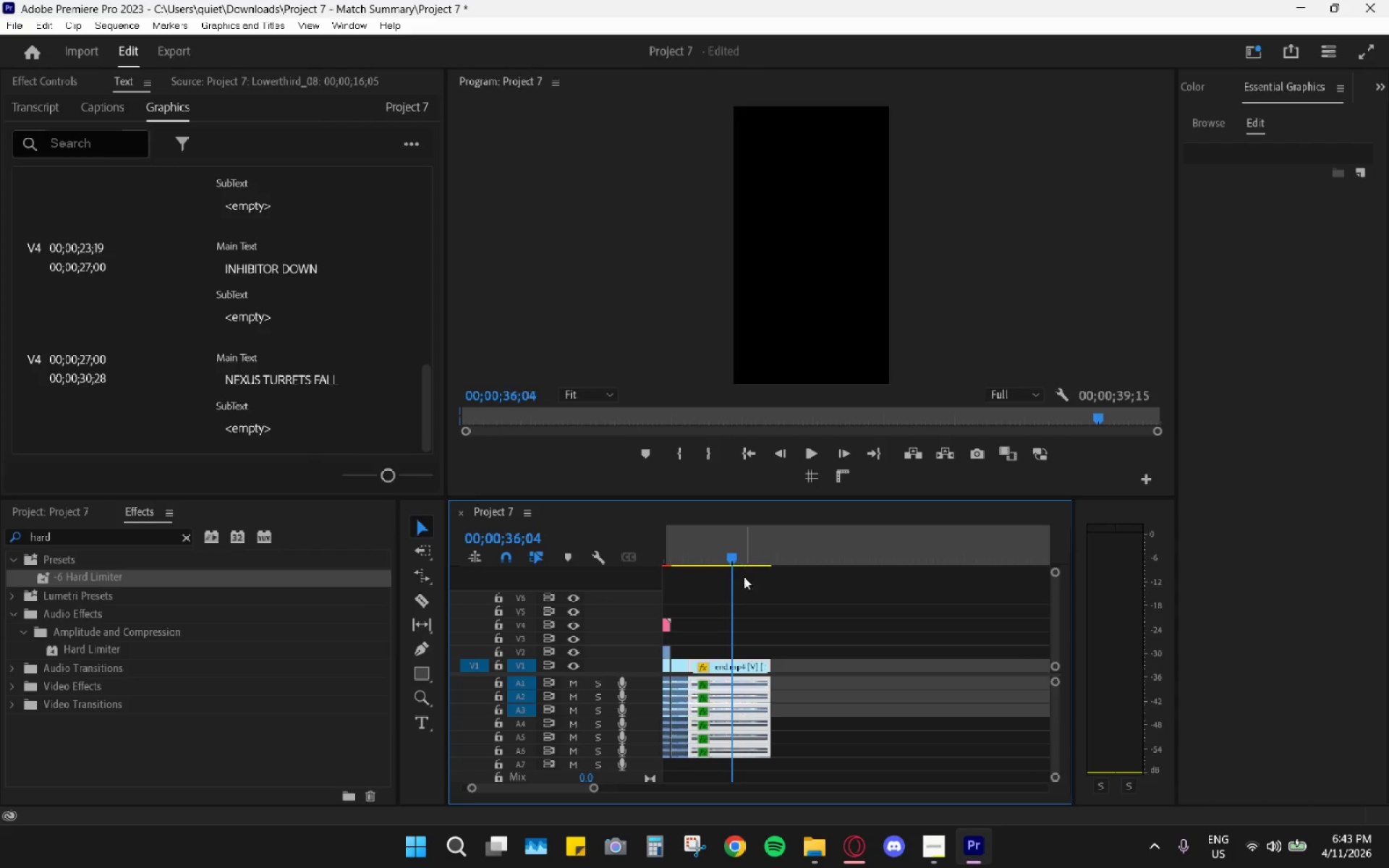 
hold_key(key=AltLeft, duration=0.55)
scroll: coordinate [747, 665], scroll_direction: up, amount: 5.0
 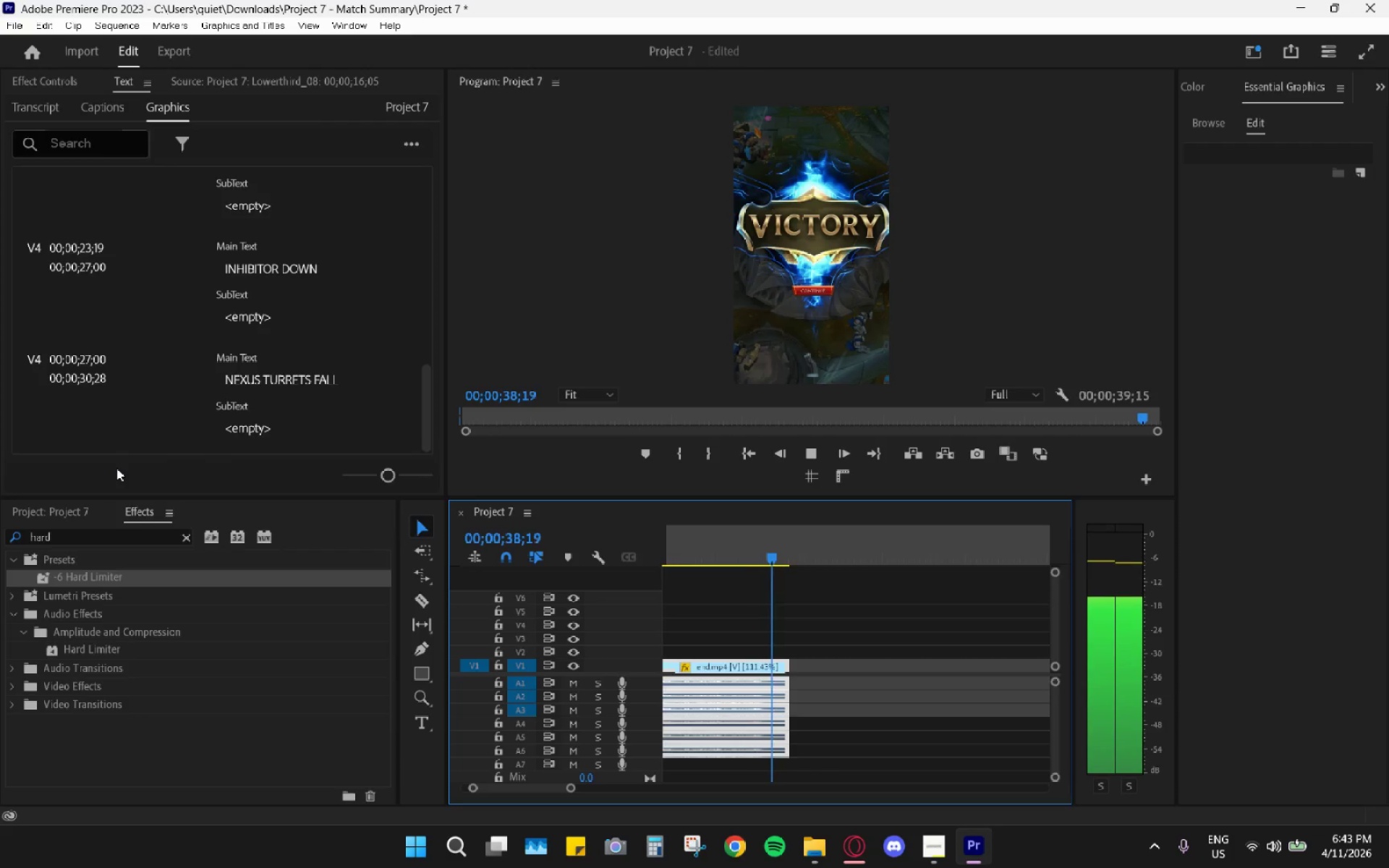 
key(Space)
 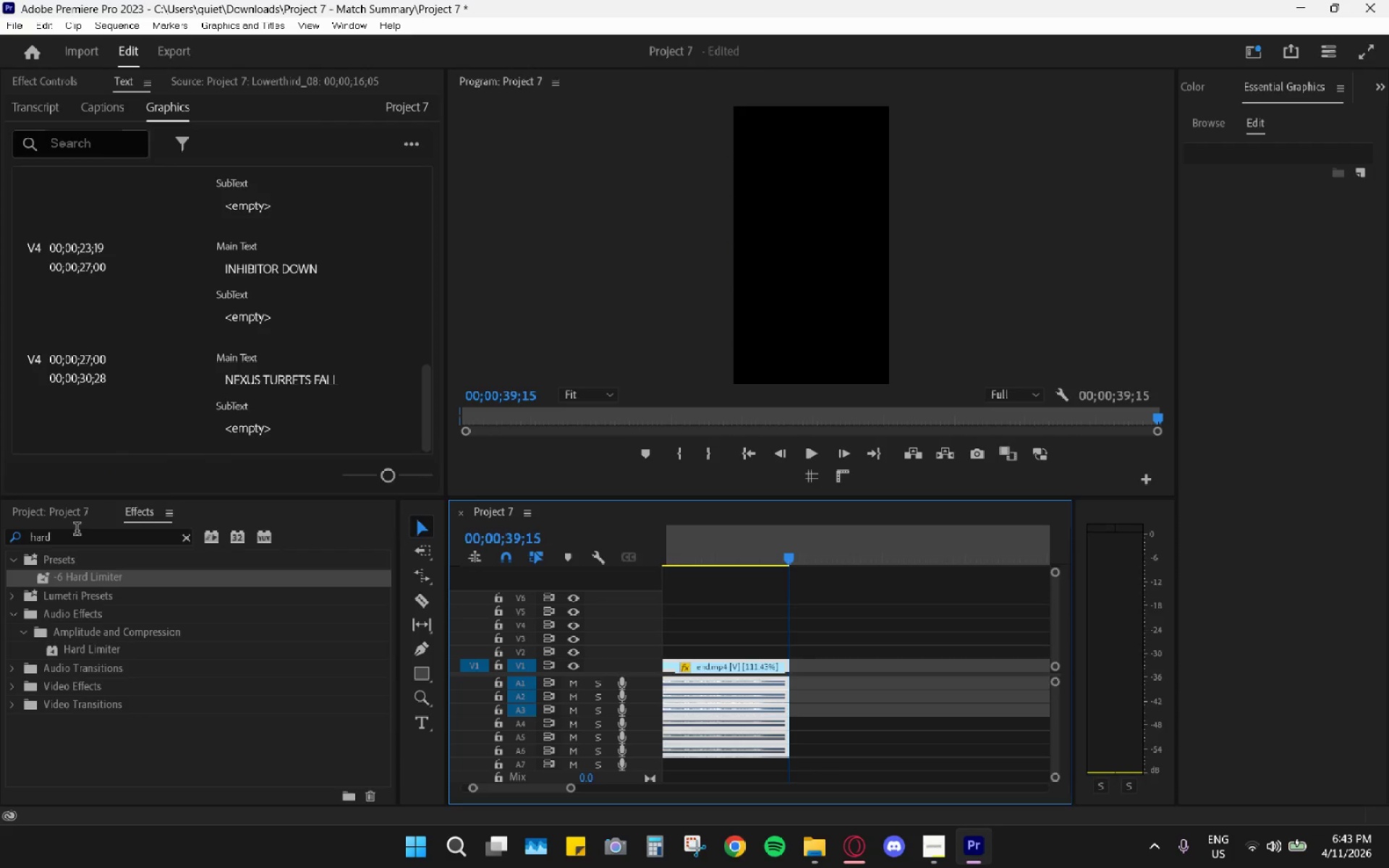 
left_click([77, 530])
 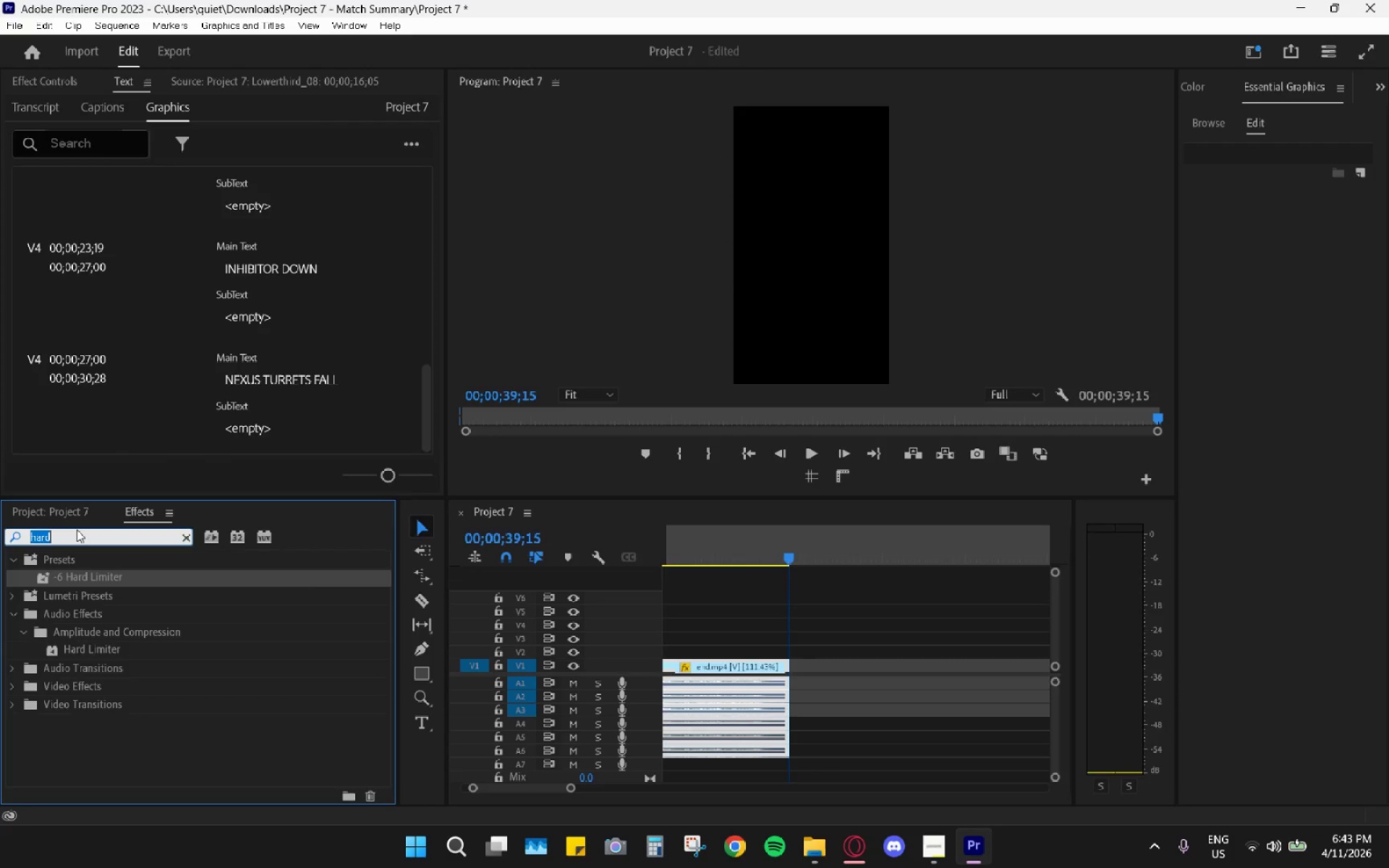 
type(consta)
 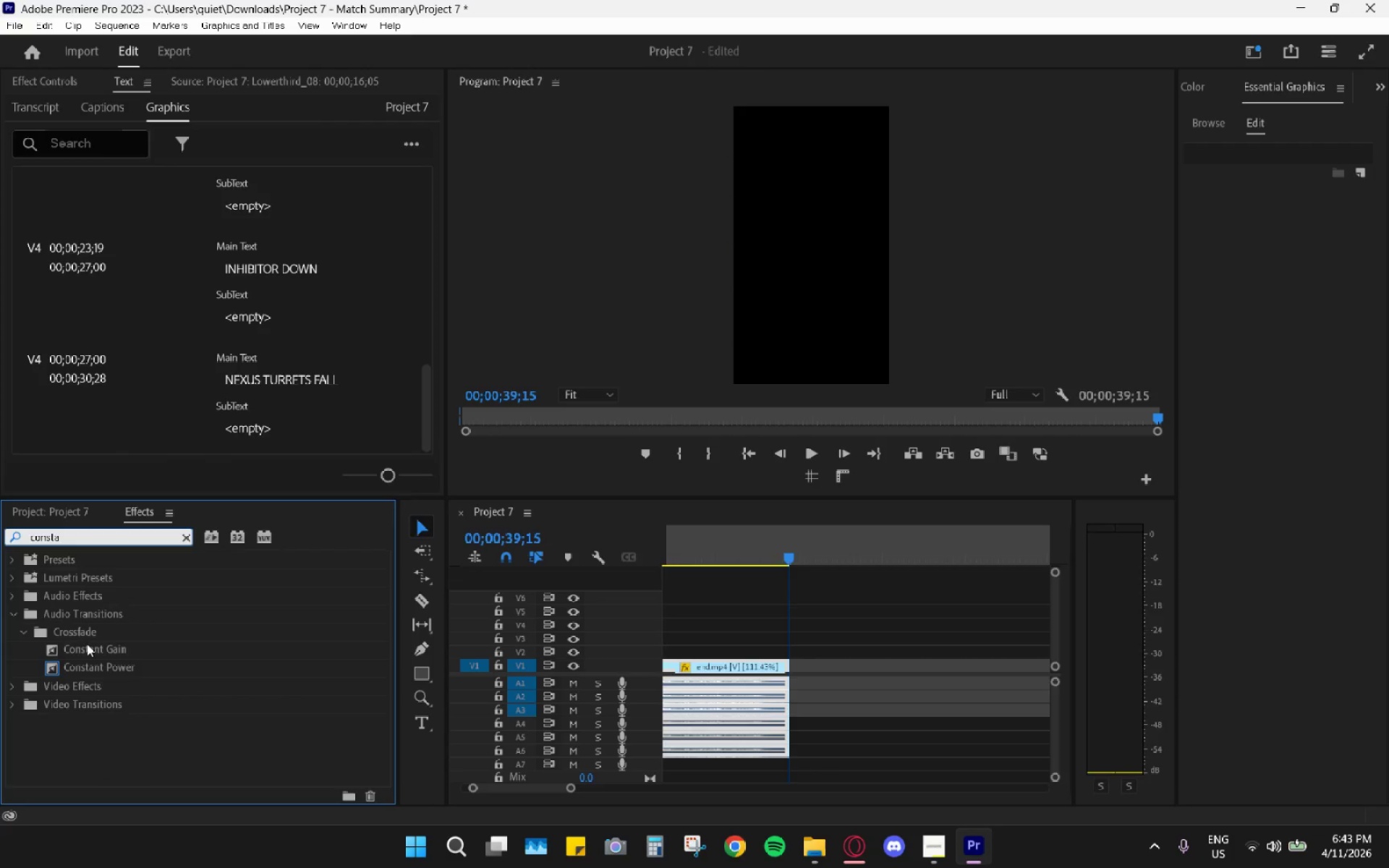 
left_click_drag(start_coordinate=[87, 644], to_coordinate=[778, 681])
 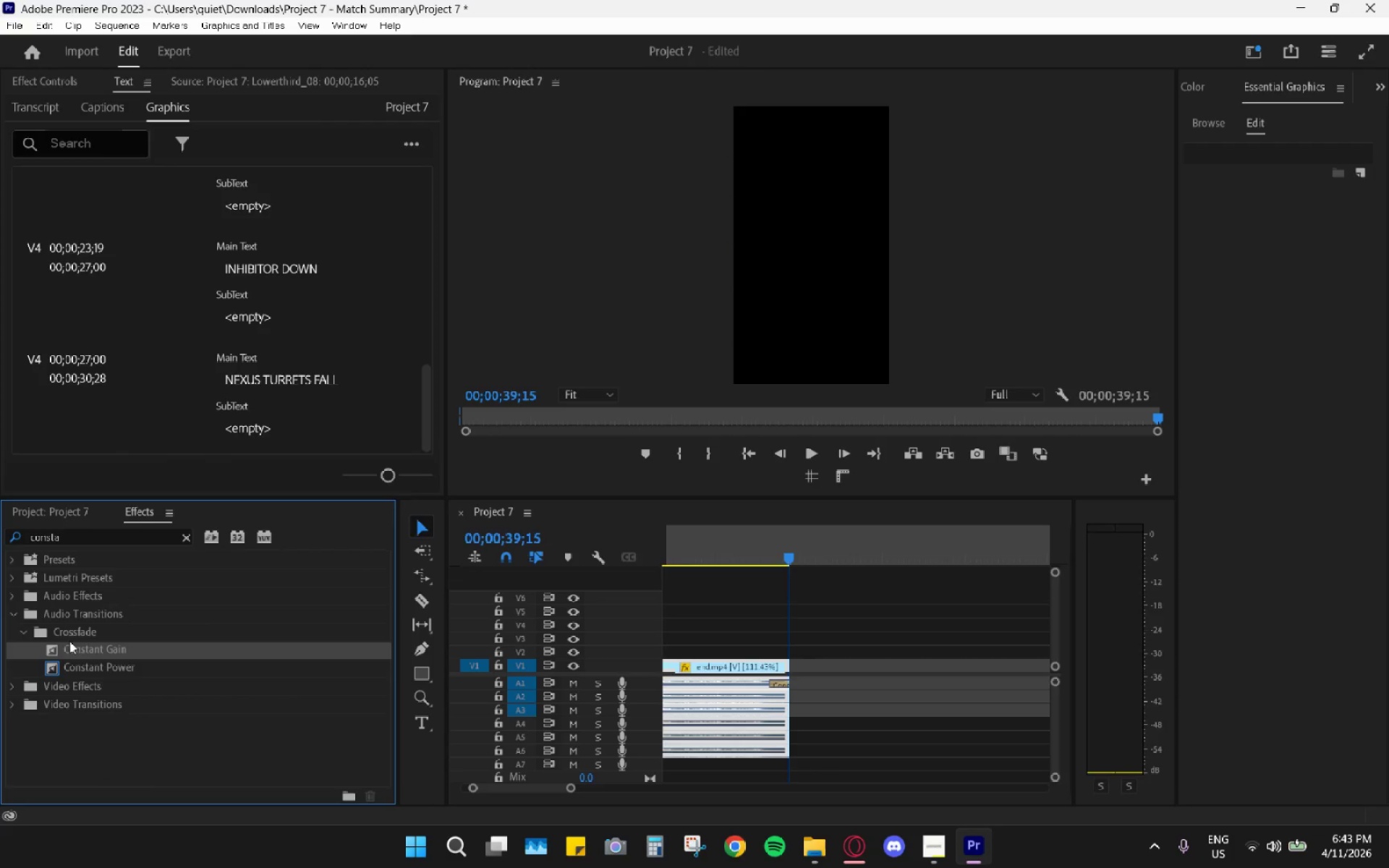 
left_click_drag(start_coordinate=[70, 647], to_coordinate=[787, 697])
 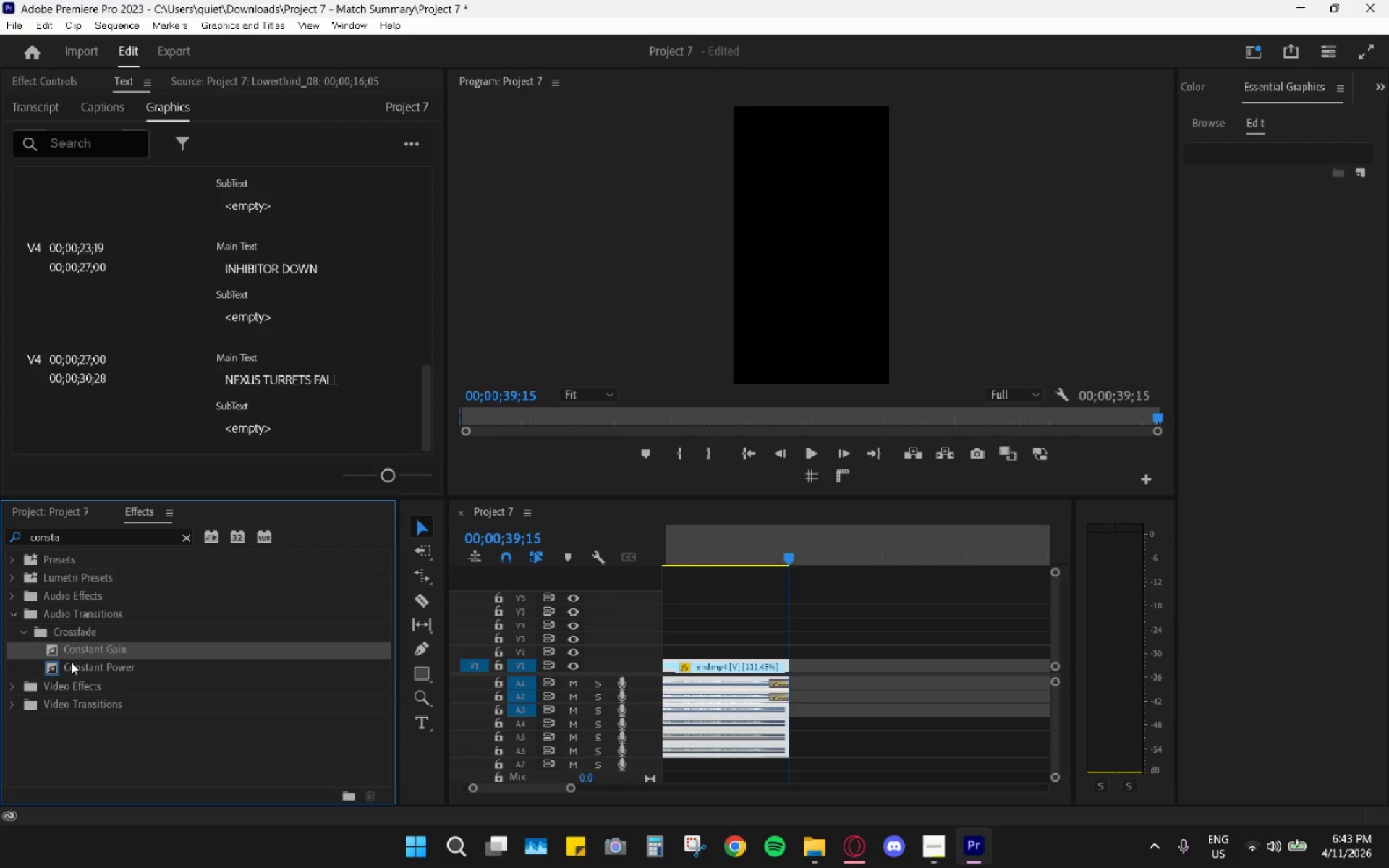 
left_click_drag(start_coordinate=[80, 653], to_coordinate=[785, 710])
 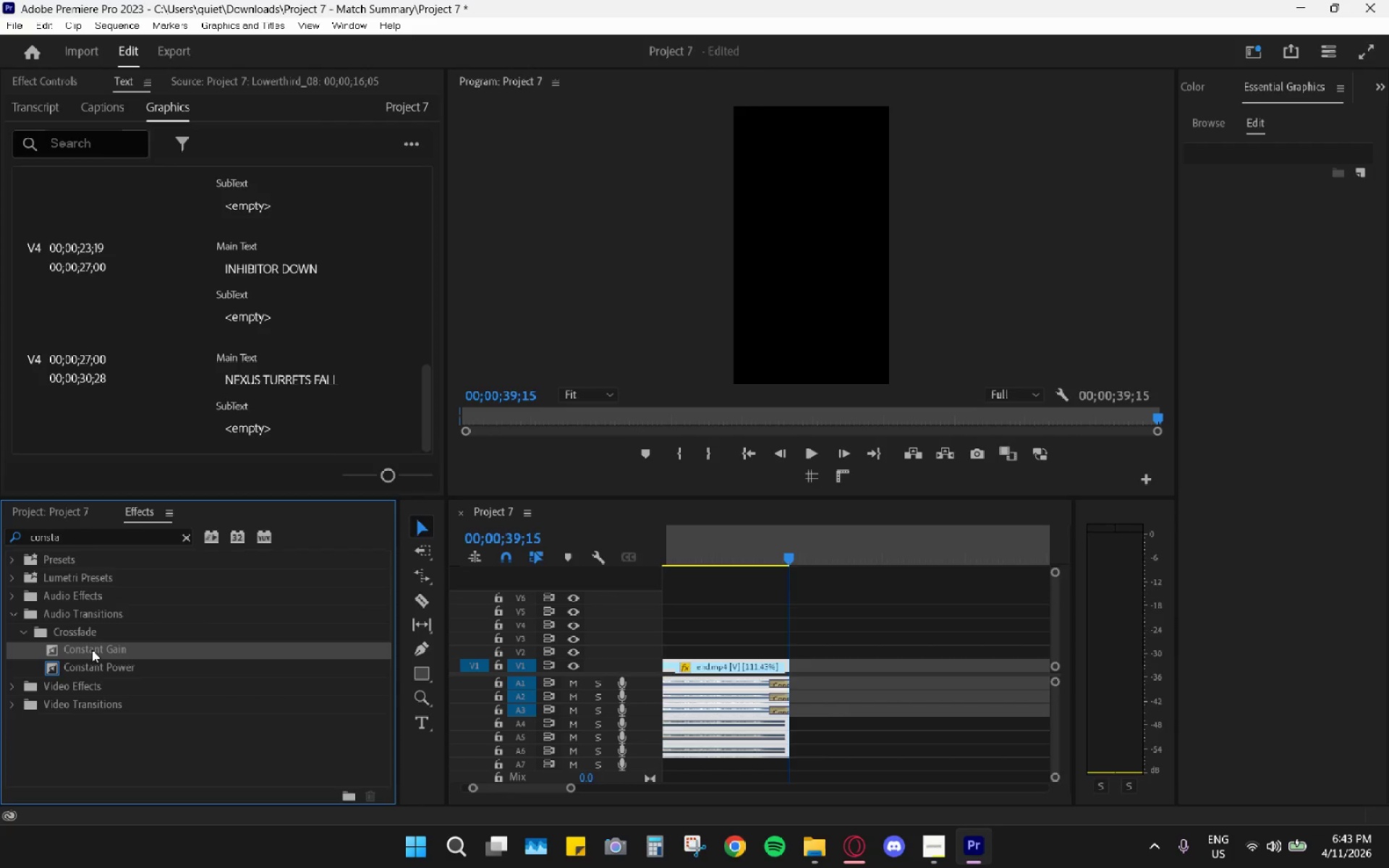 
left_click_drag(start_coordinate=[92, 650], to_coordinate=[790, 726])
 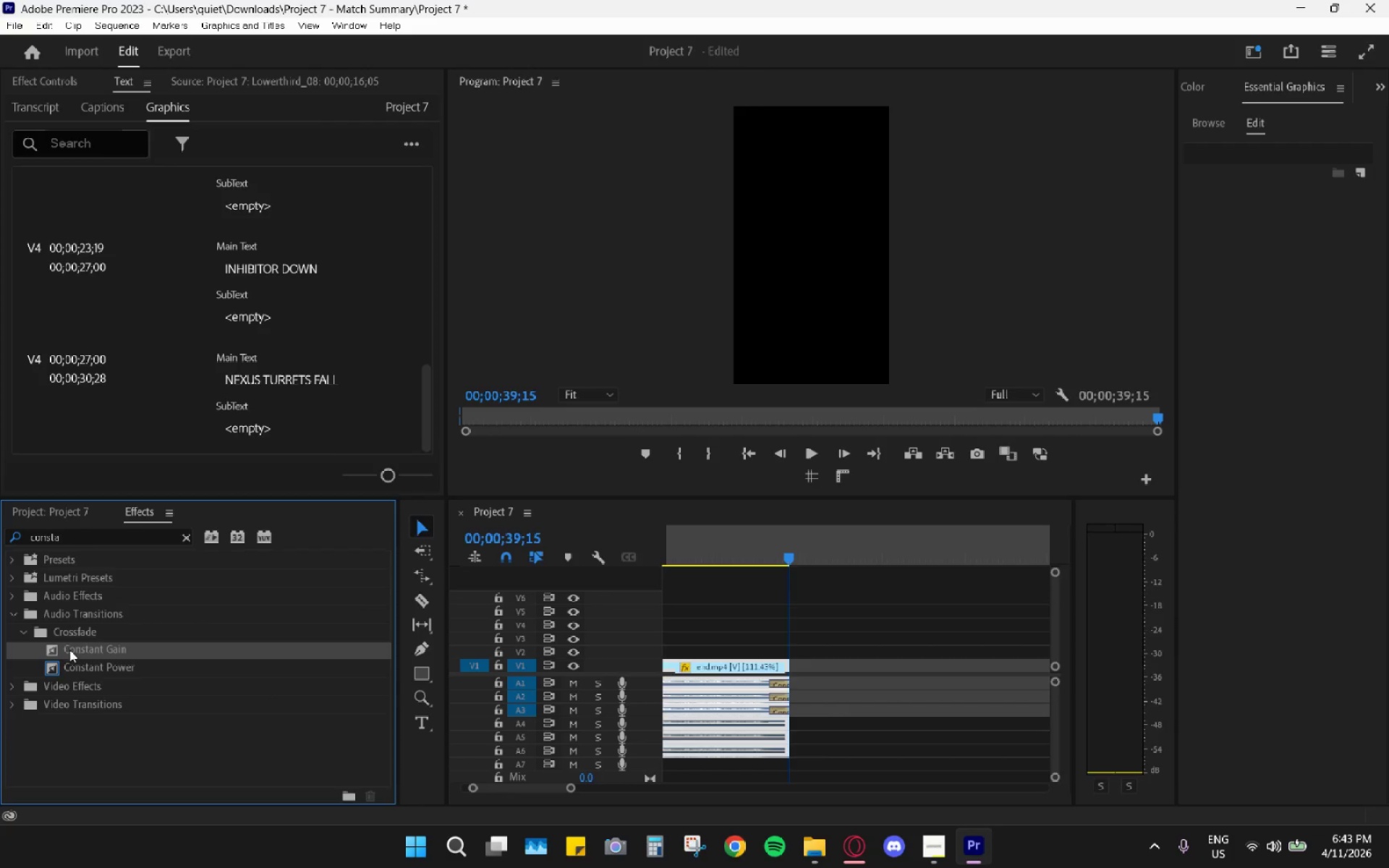 
left_click_drag(start_coordinate=[70, 650], to_coordinate=[782, 723])
 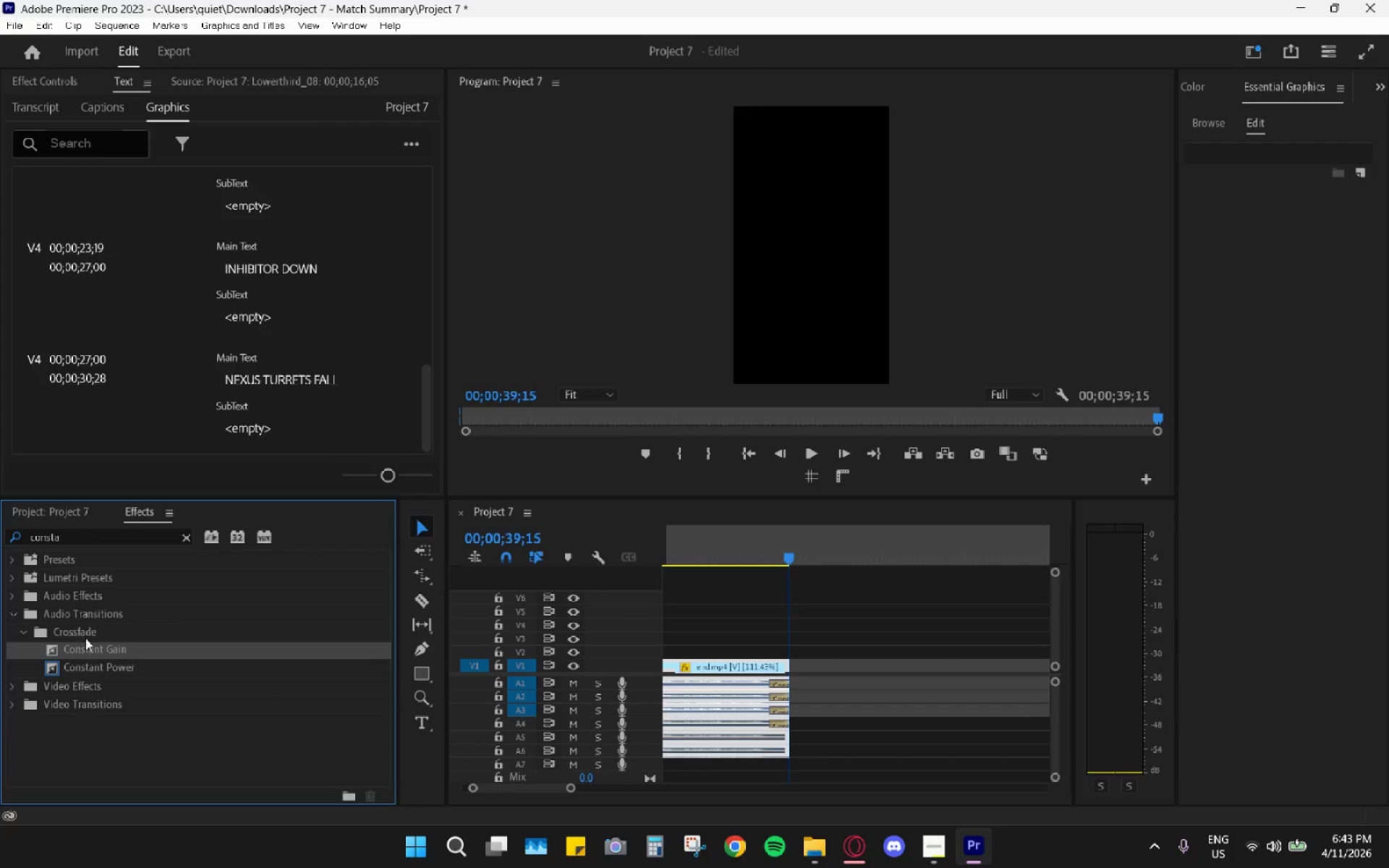 
left_click_drag(start_coordinate=[85, 649], to_coordinate=[781, 731])
 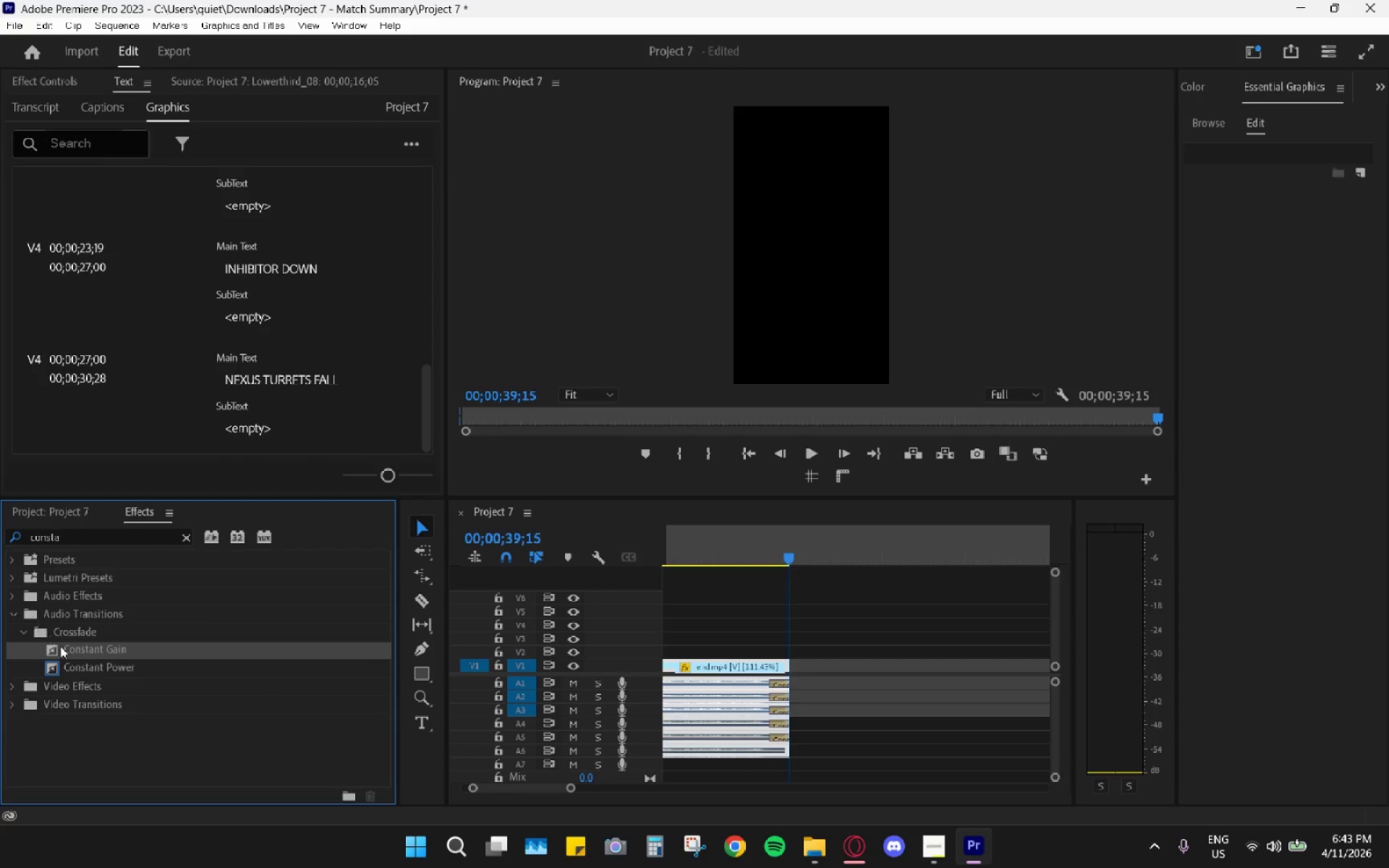 
left_click_drag(start_coordinate=[83, 650], to_coordinate=[784, 754])
 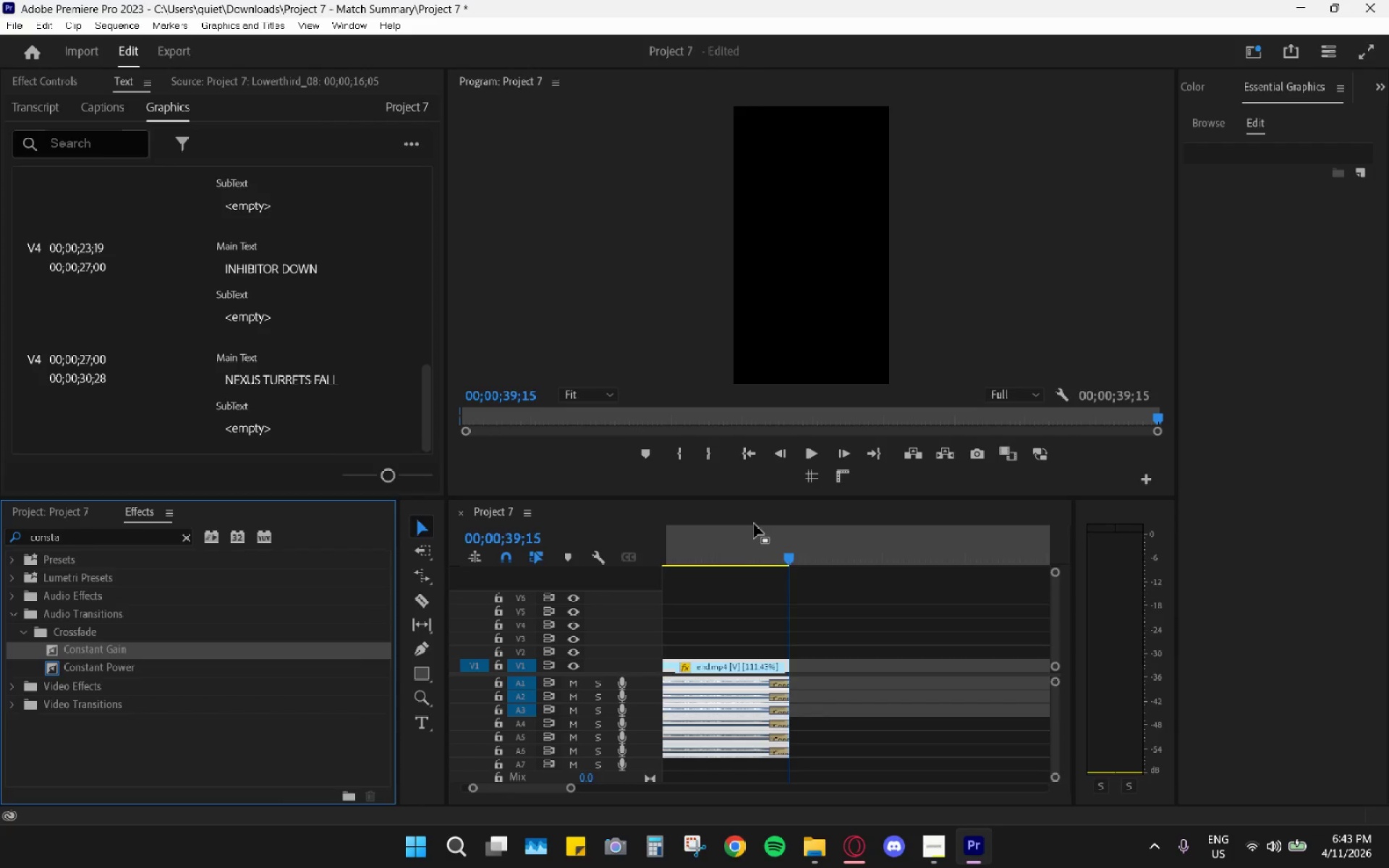 
left_click([746, 558])
 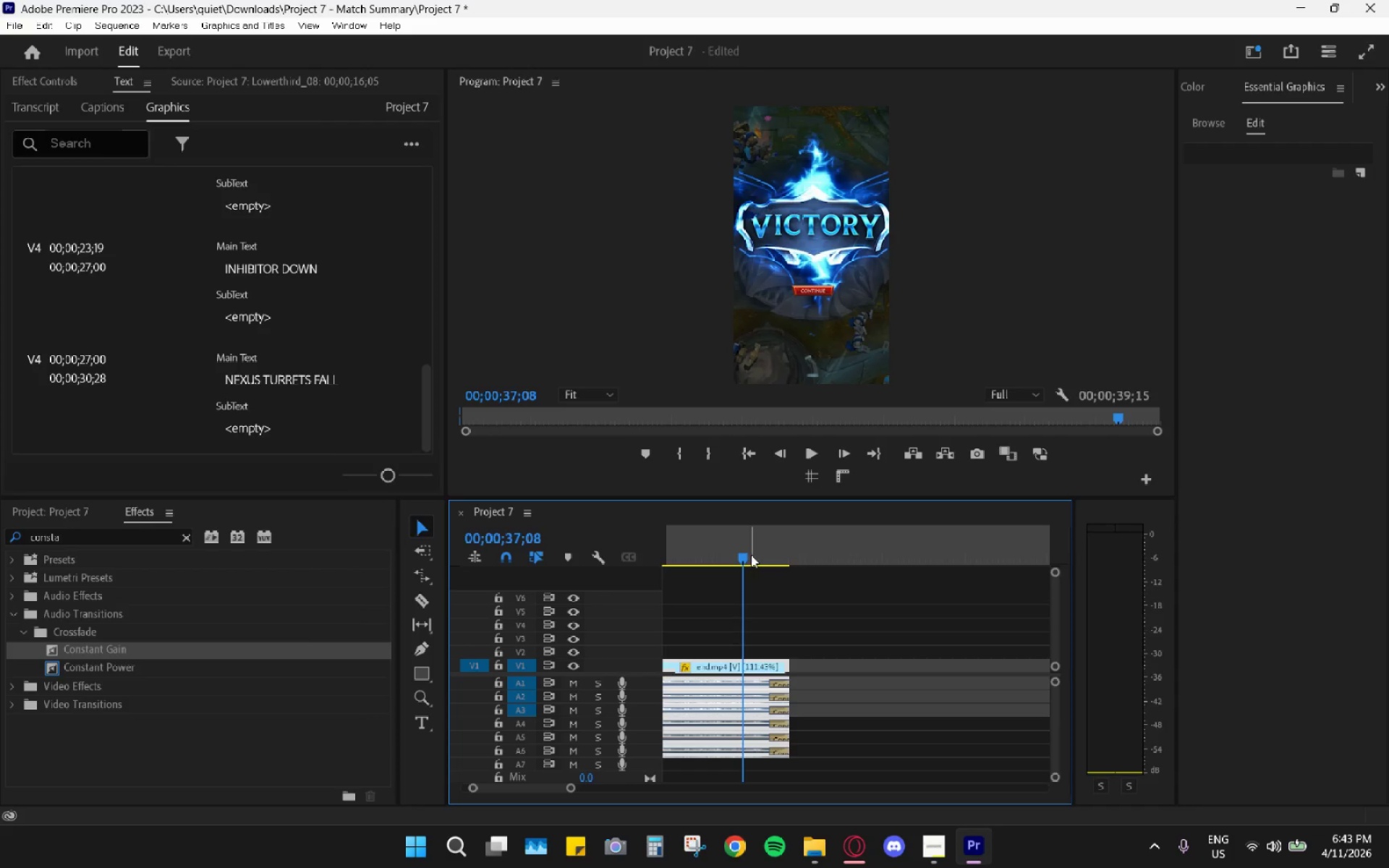 
right_click([752, 555])
 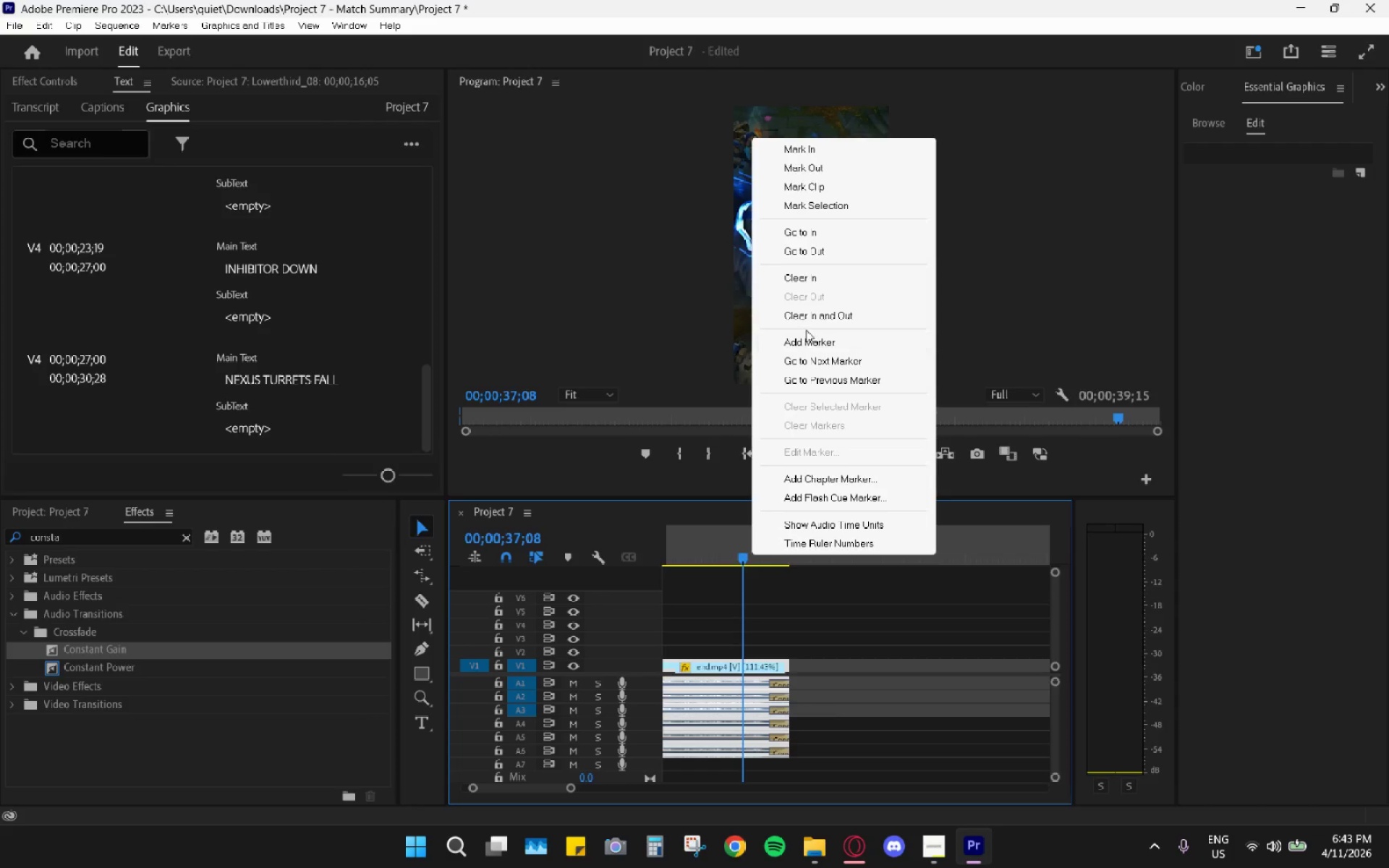 
left_click([820, 318])
 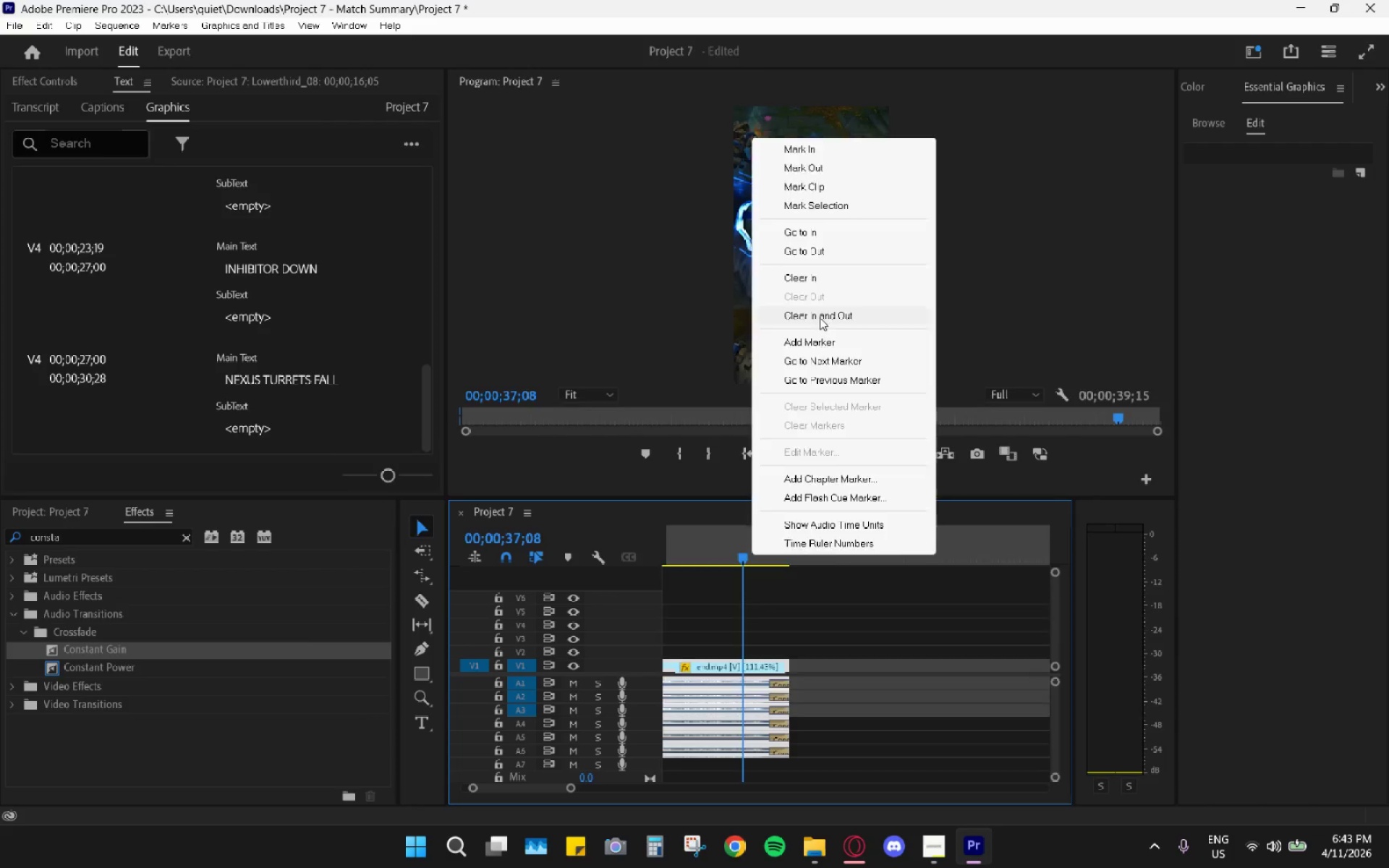 
key(Space)
 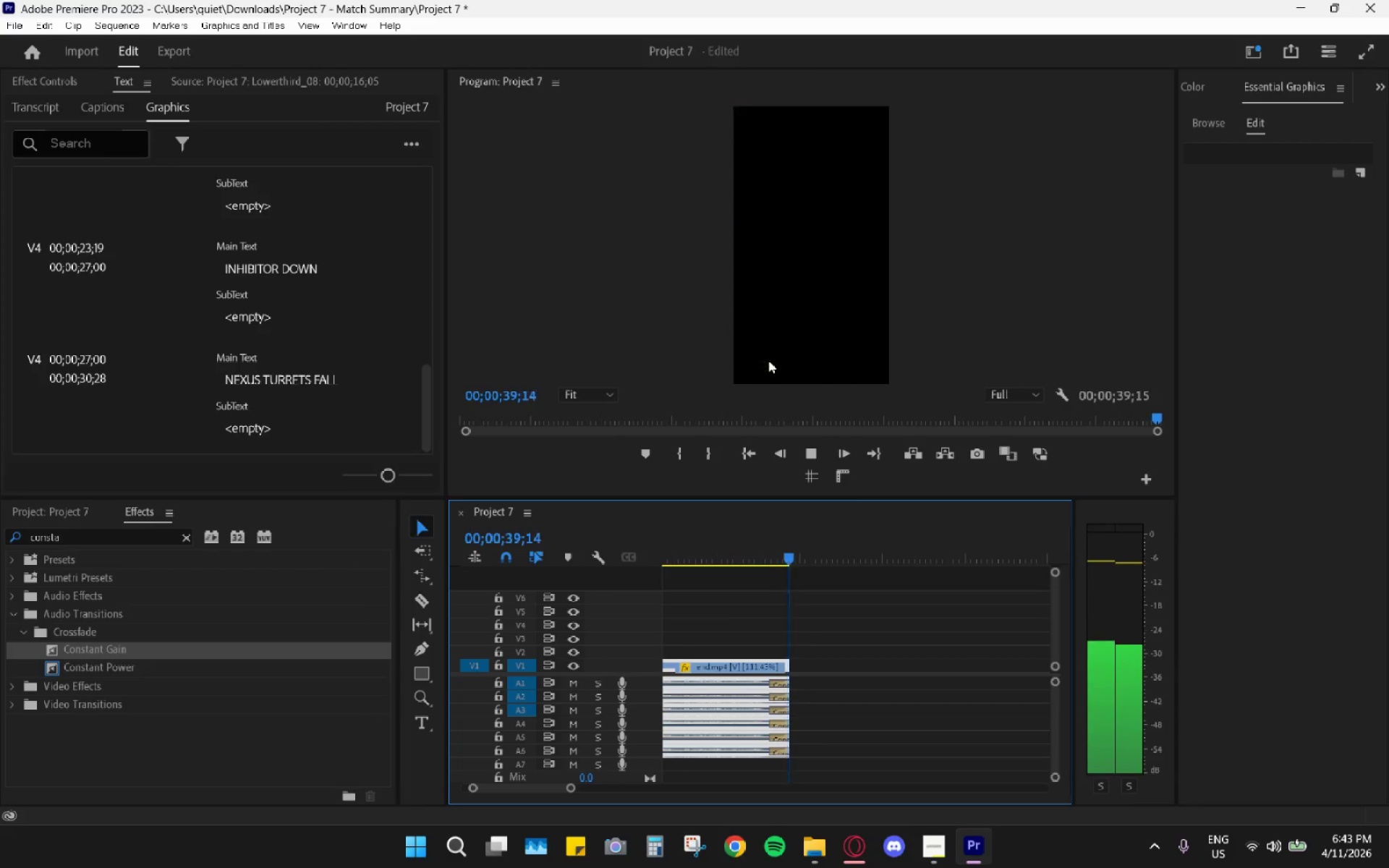 
hold_key(key=AltLeft, duration=0.77)
scroll: coordinate [687, 682], scroll_direction: up, amount: 3.0
 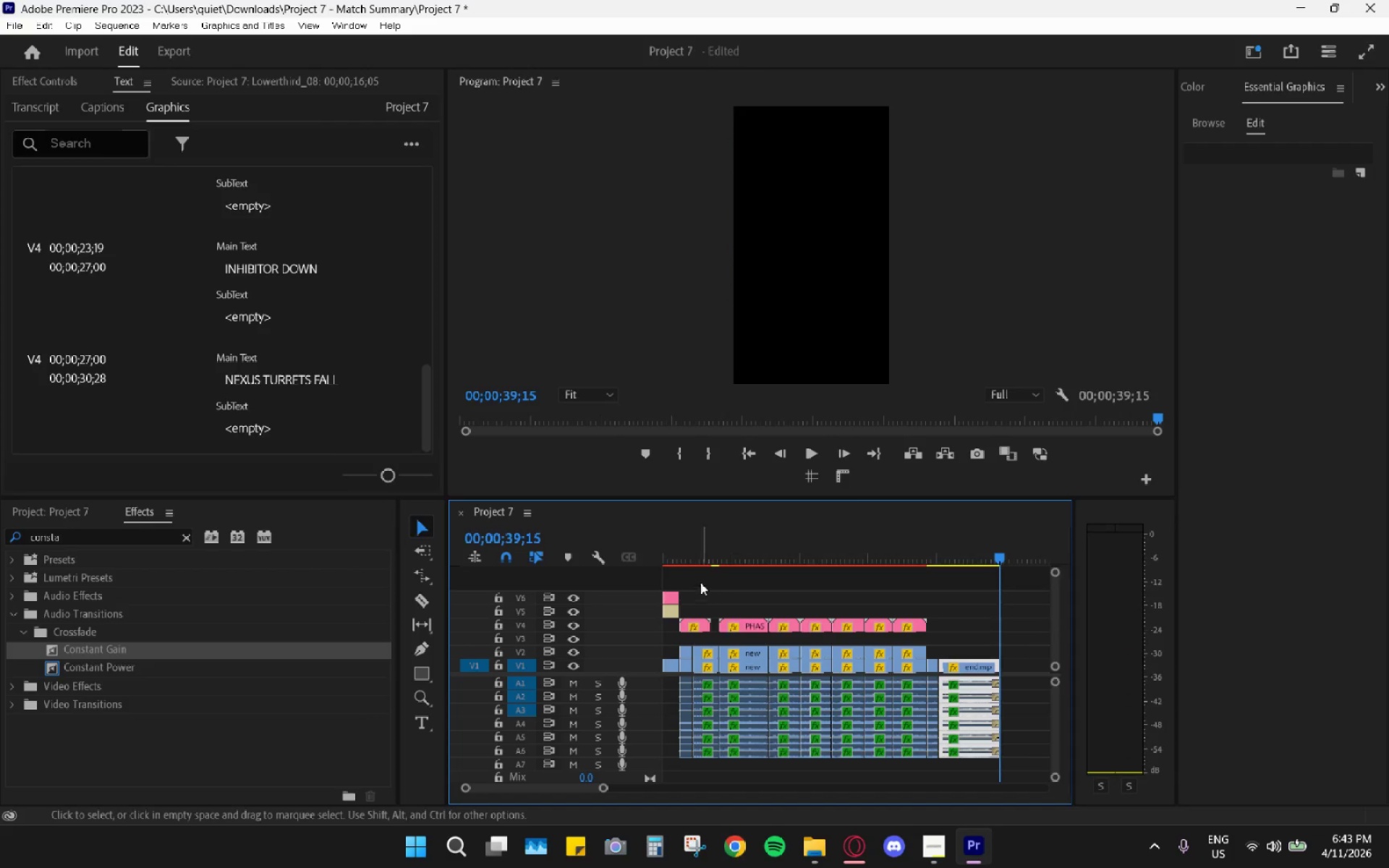 
left_click_drag(start_coordinate=[675, 574], to_coordinate=[666, 620])
 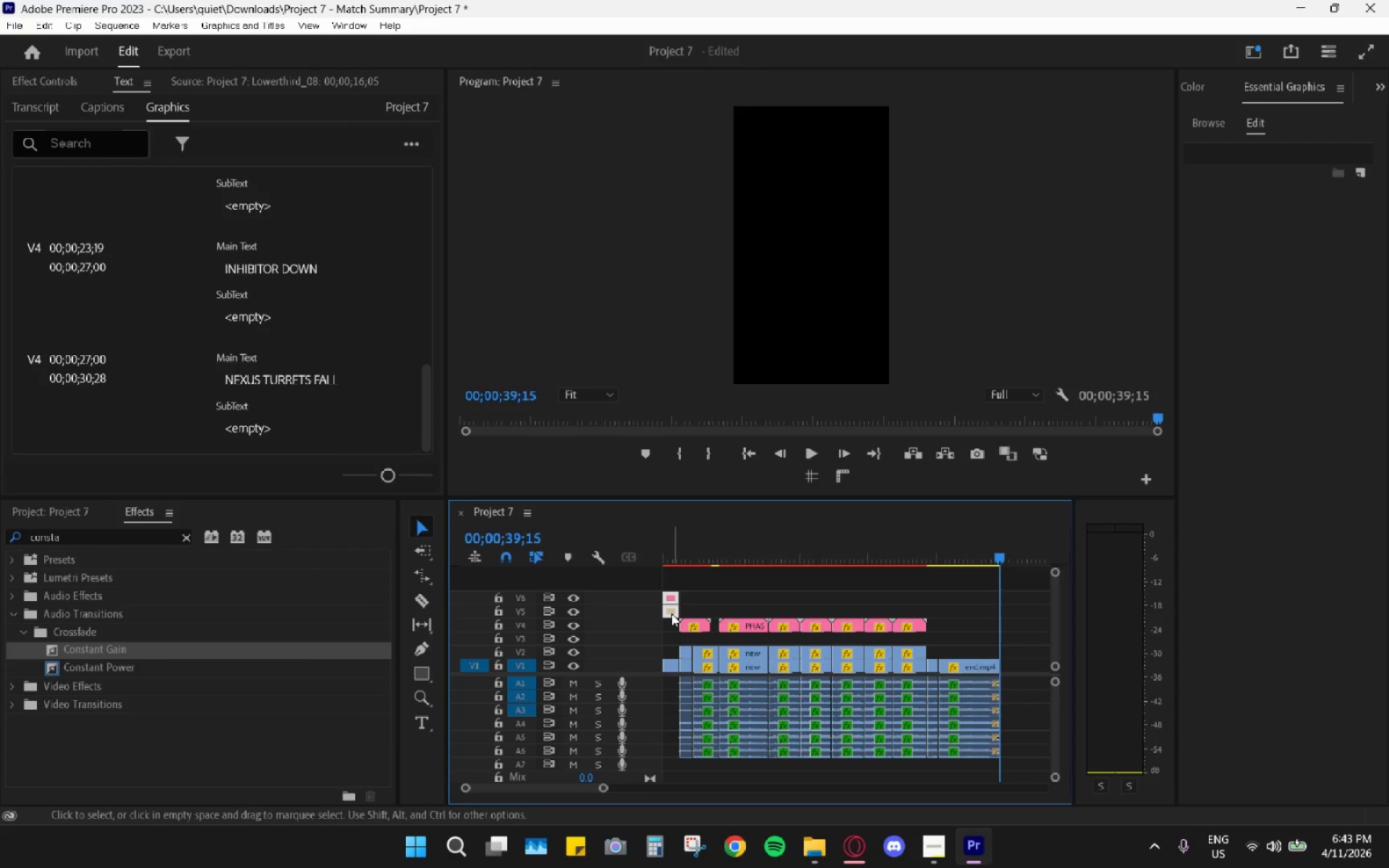 
left_click_drag(start_coordinate=[671, 612], to_coordinate=[670, 618])
 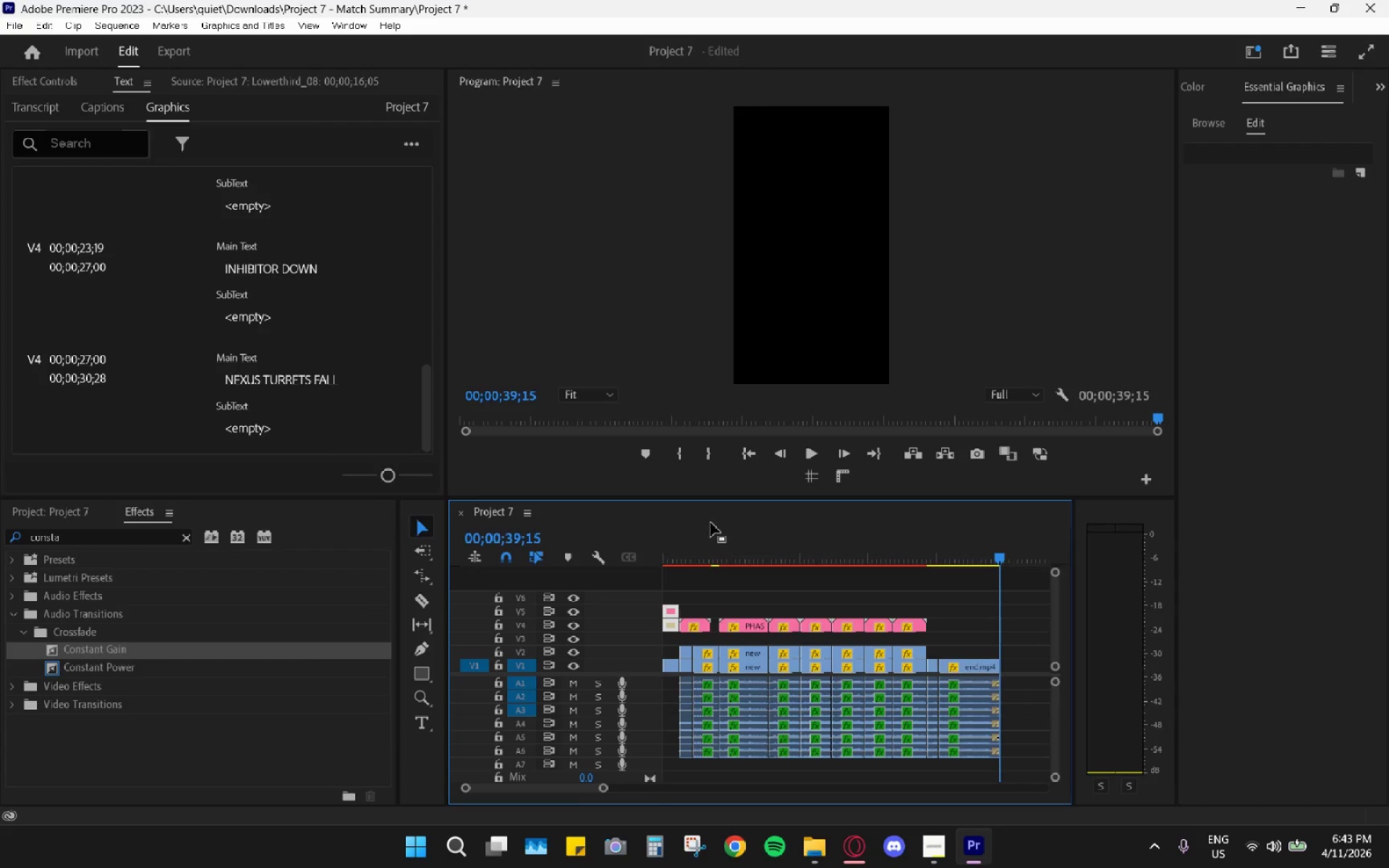 
left_click_drag(start_coordinate=[685, 535], to_coordinate=[652, 544])
 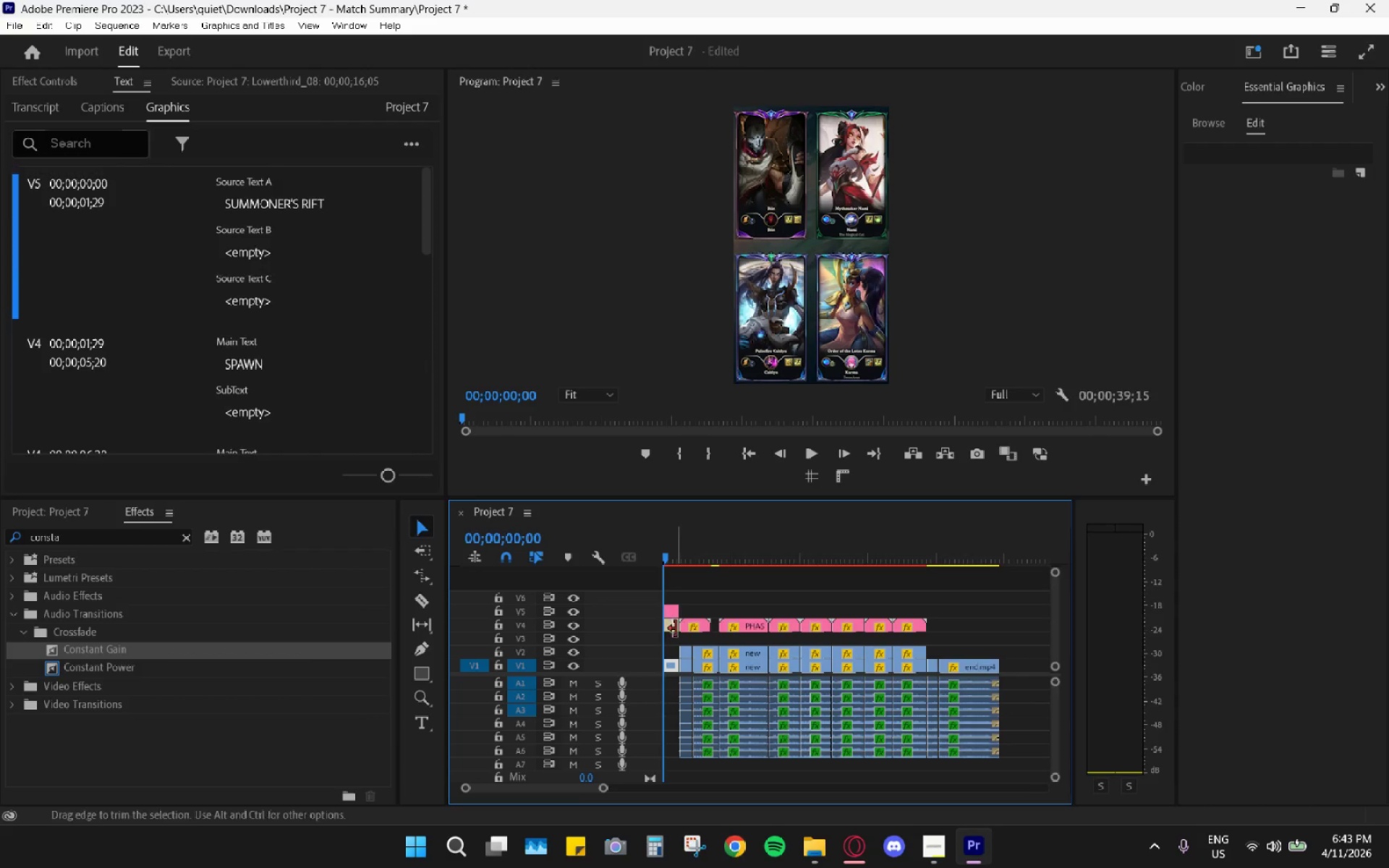 
key(Space)
 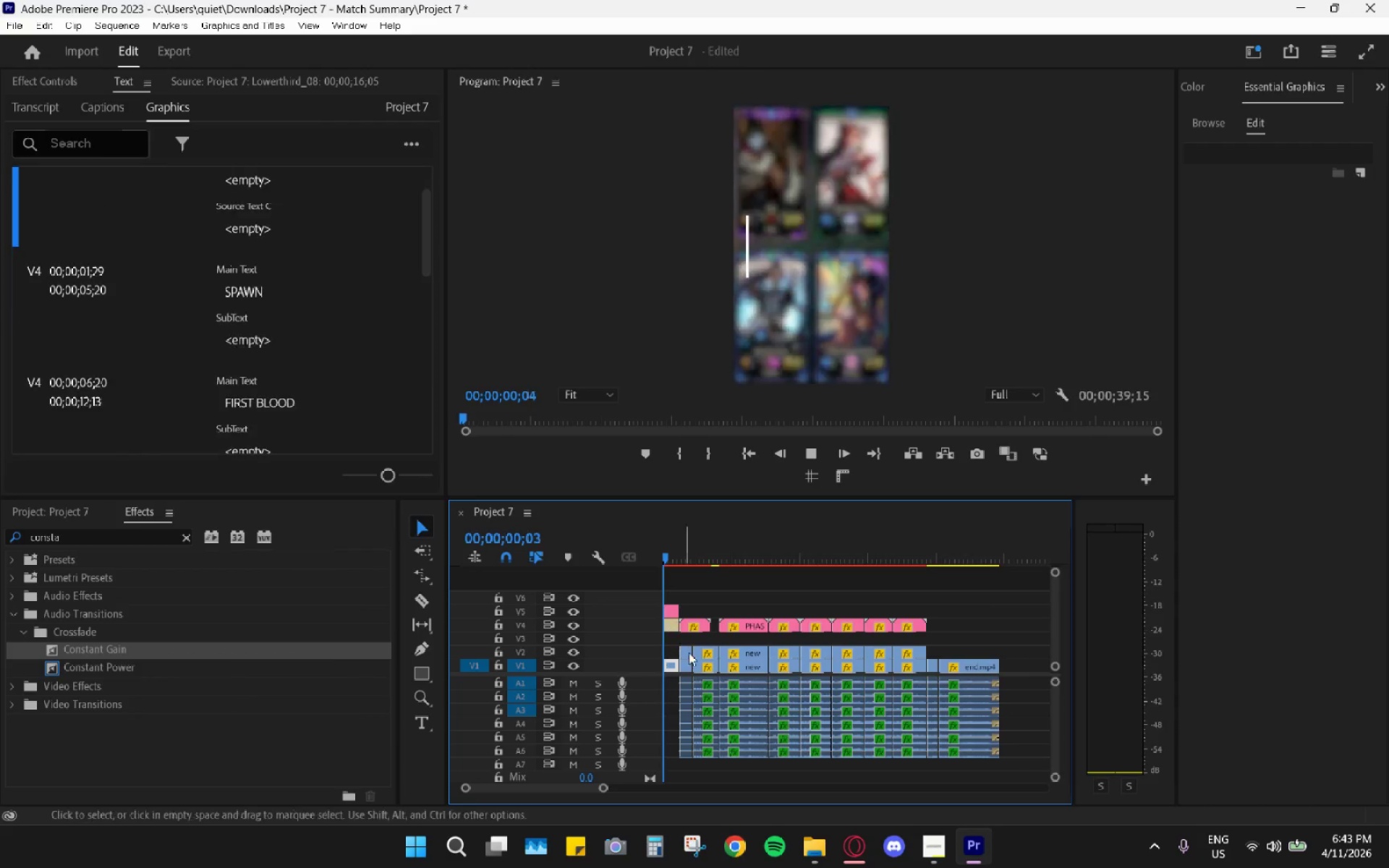 
hold_key(key=AltLeft, duration=0.73)
 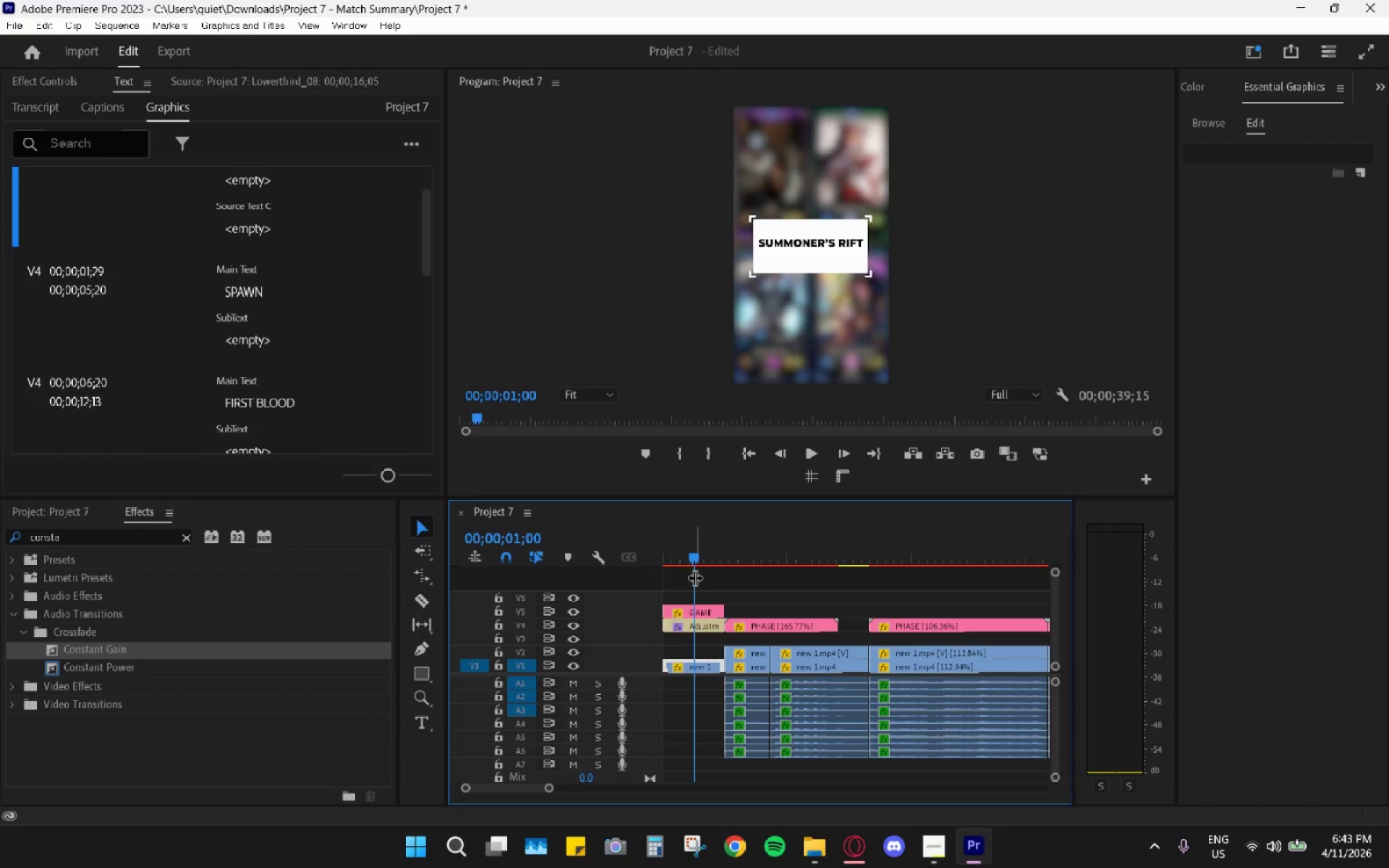 
key(Space)
 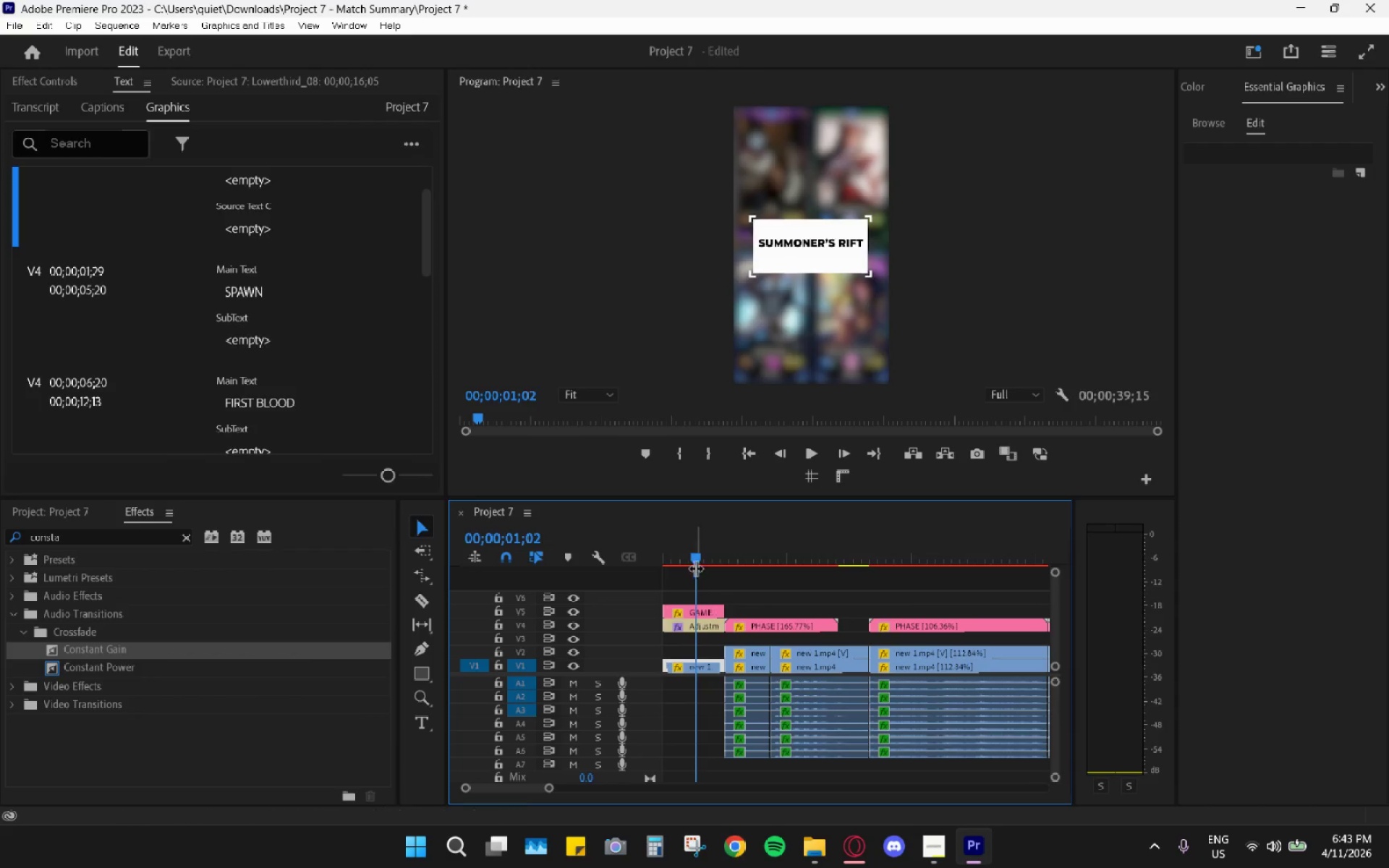 
scroll: coordinate [691, 654], scroll_direction: up, amount: 11.0
 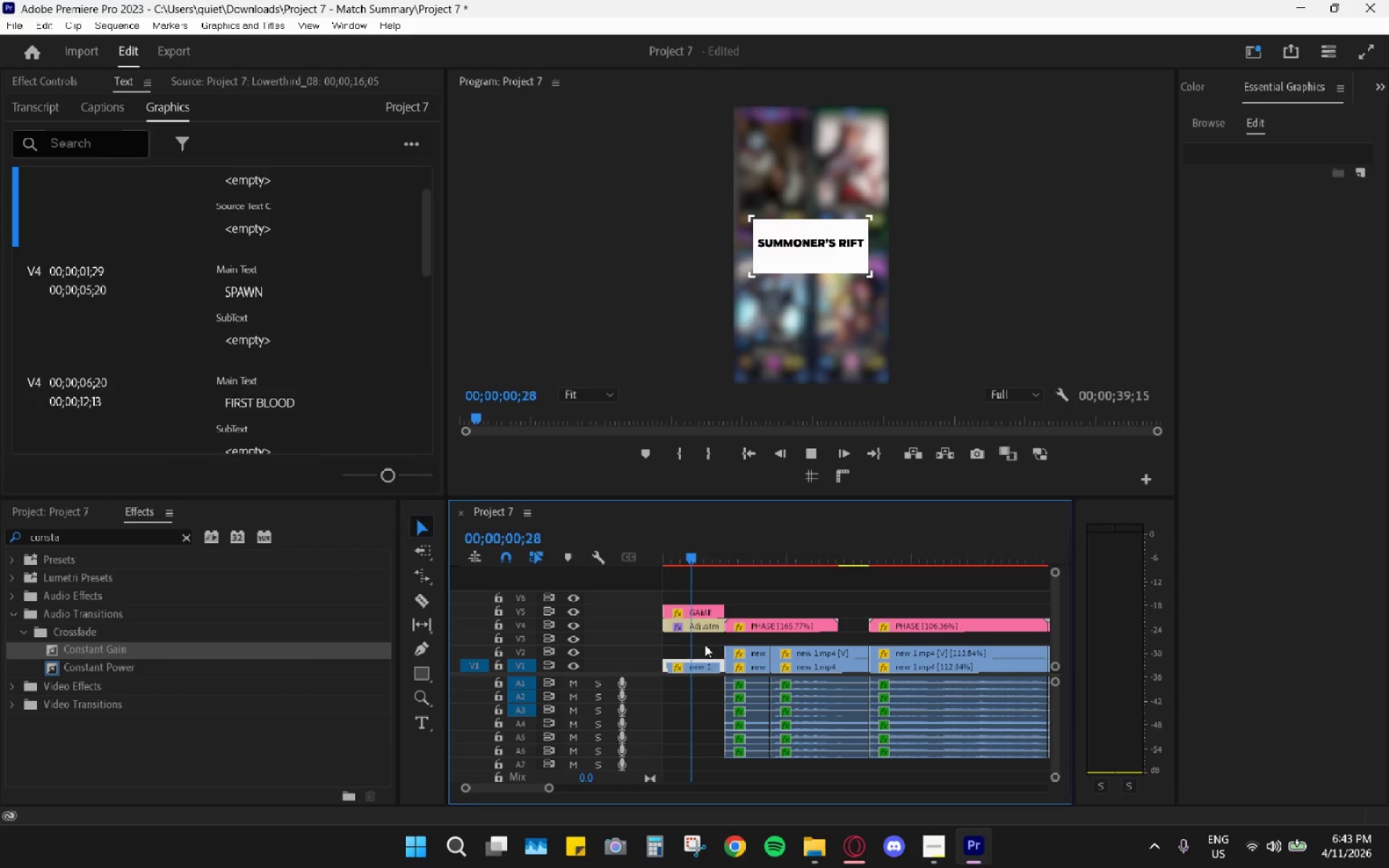 
left_click_drag(start_coordinate=[695, 568], to_coordinate=[697, 621])
 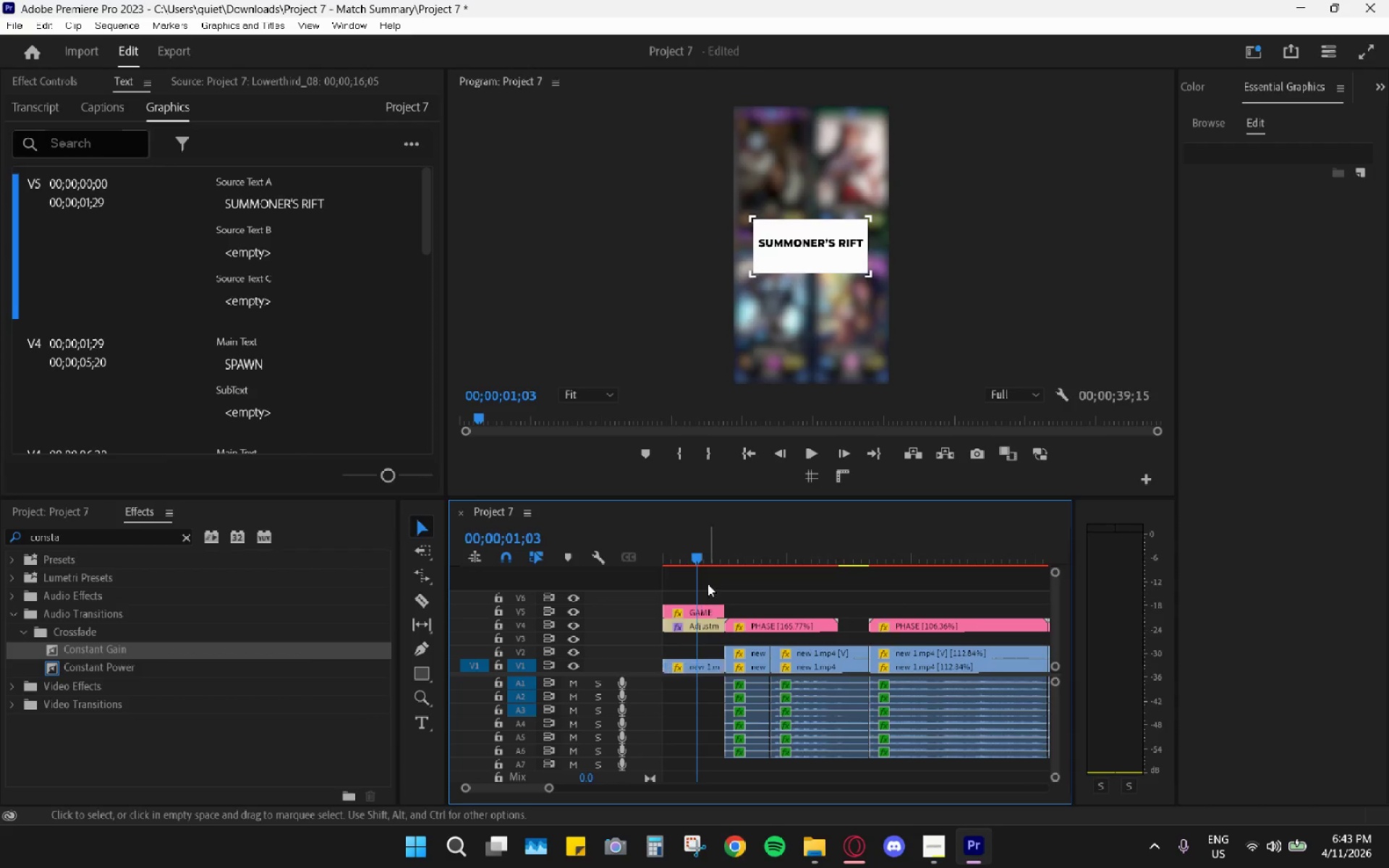 
left_click_drag(start_coordinate=[708, 584], to_coordinate=[697, 634])
 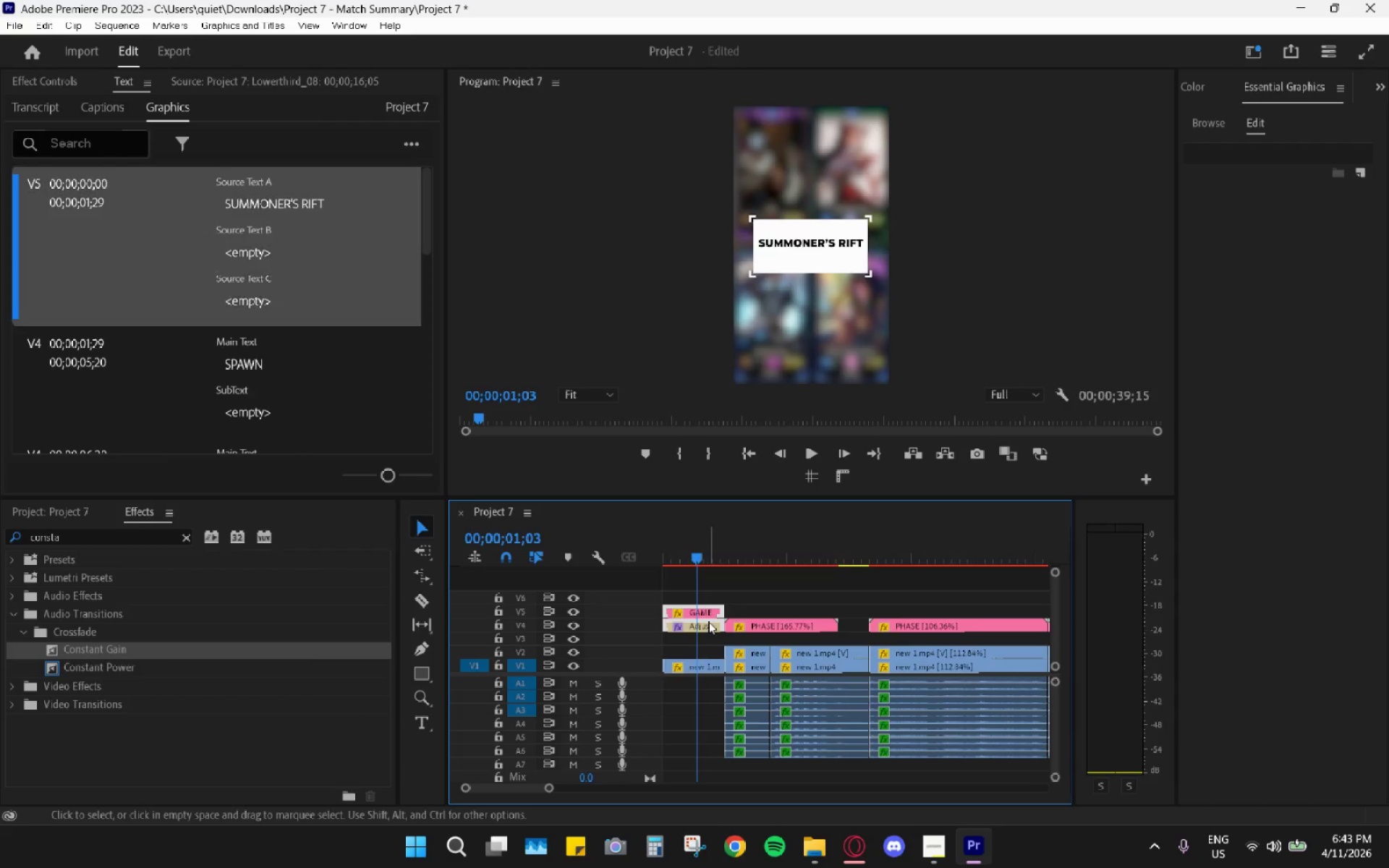 
left_click_drag(start_coordinate=[708, 621], to_coordinate=[705, 637])
 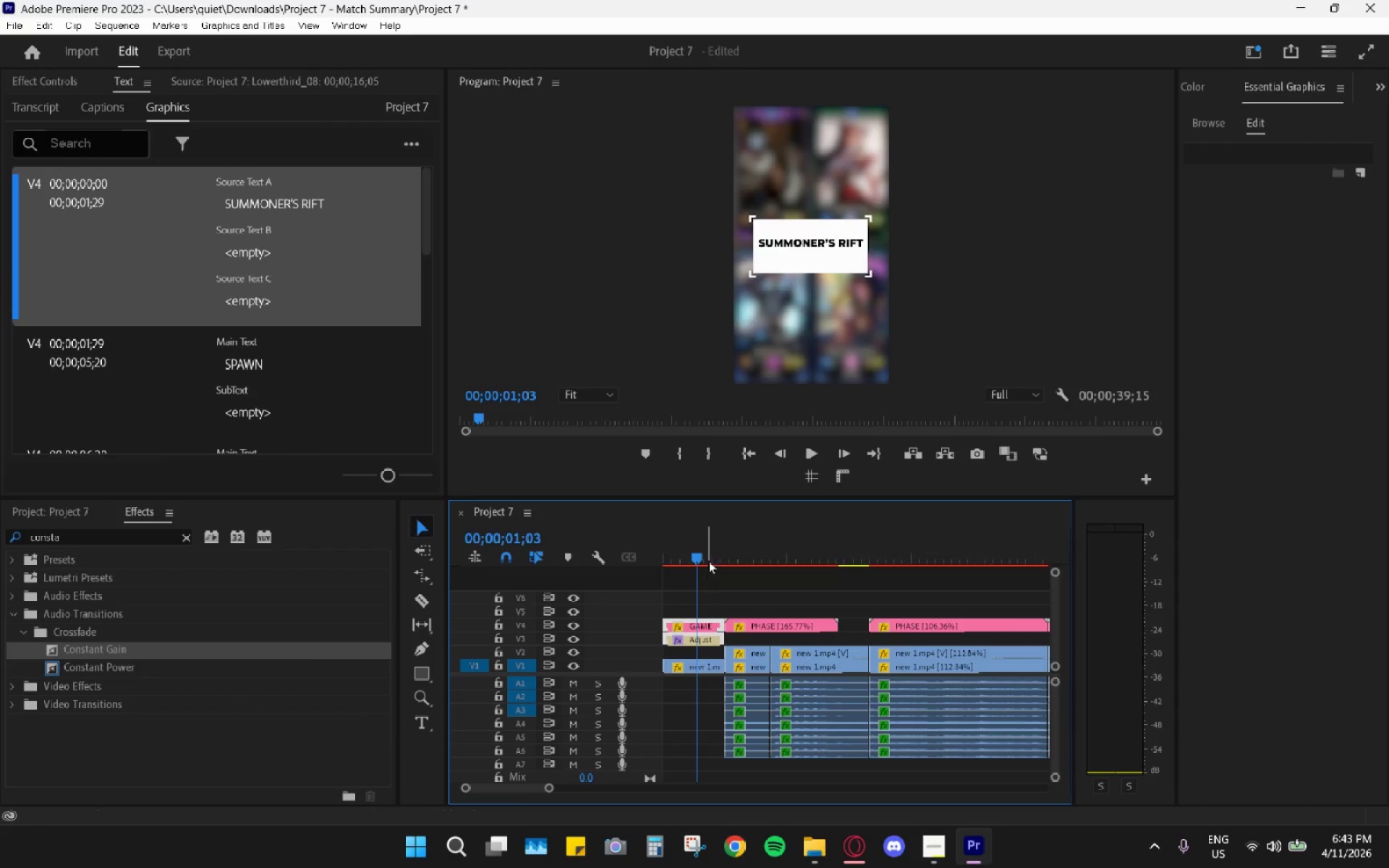 
left_click_drag(start_coordinate=[705, 550], to_coordinate=[645, 561])
 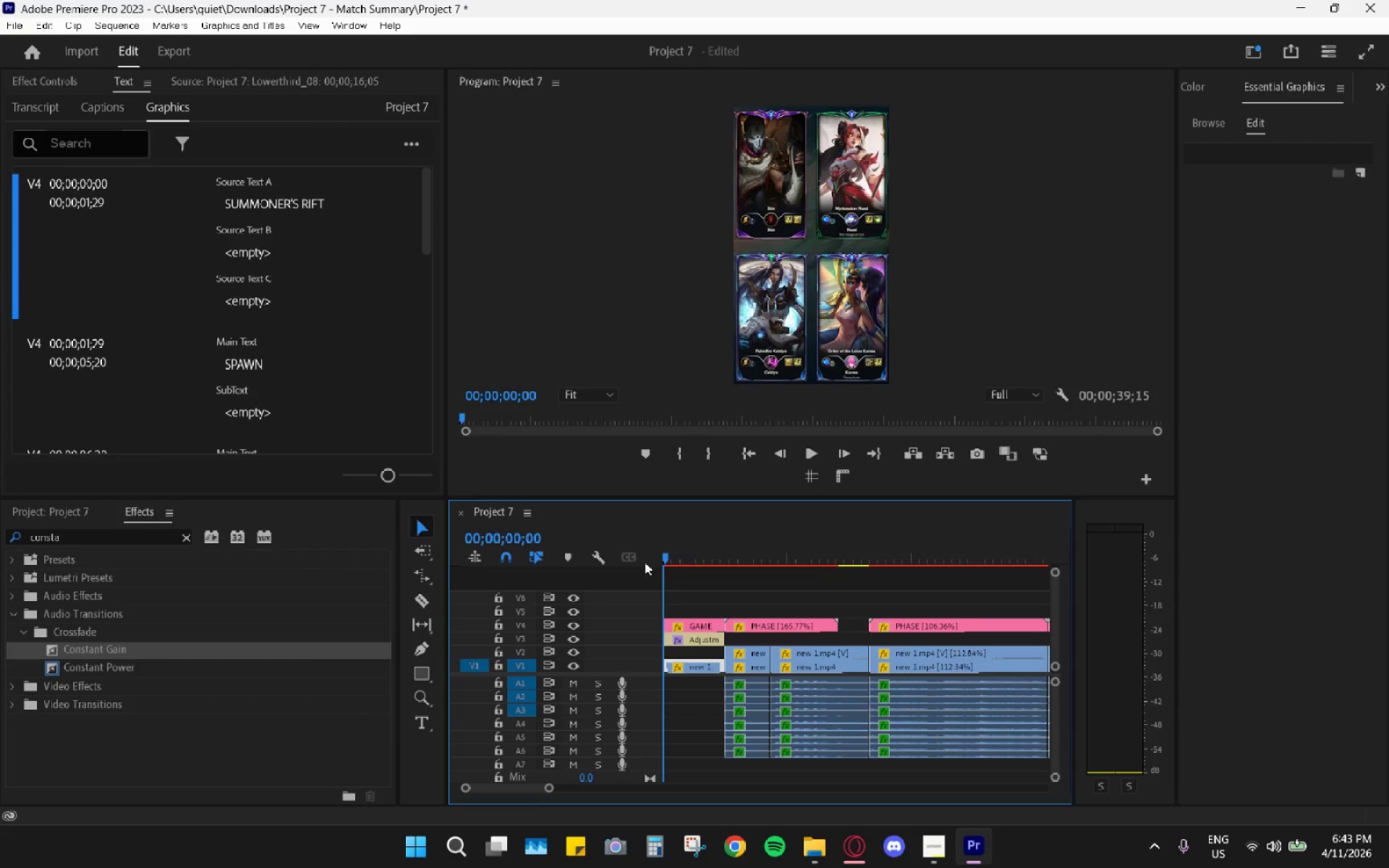 
key(Space)
 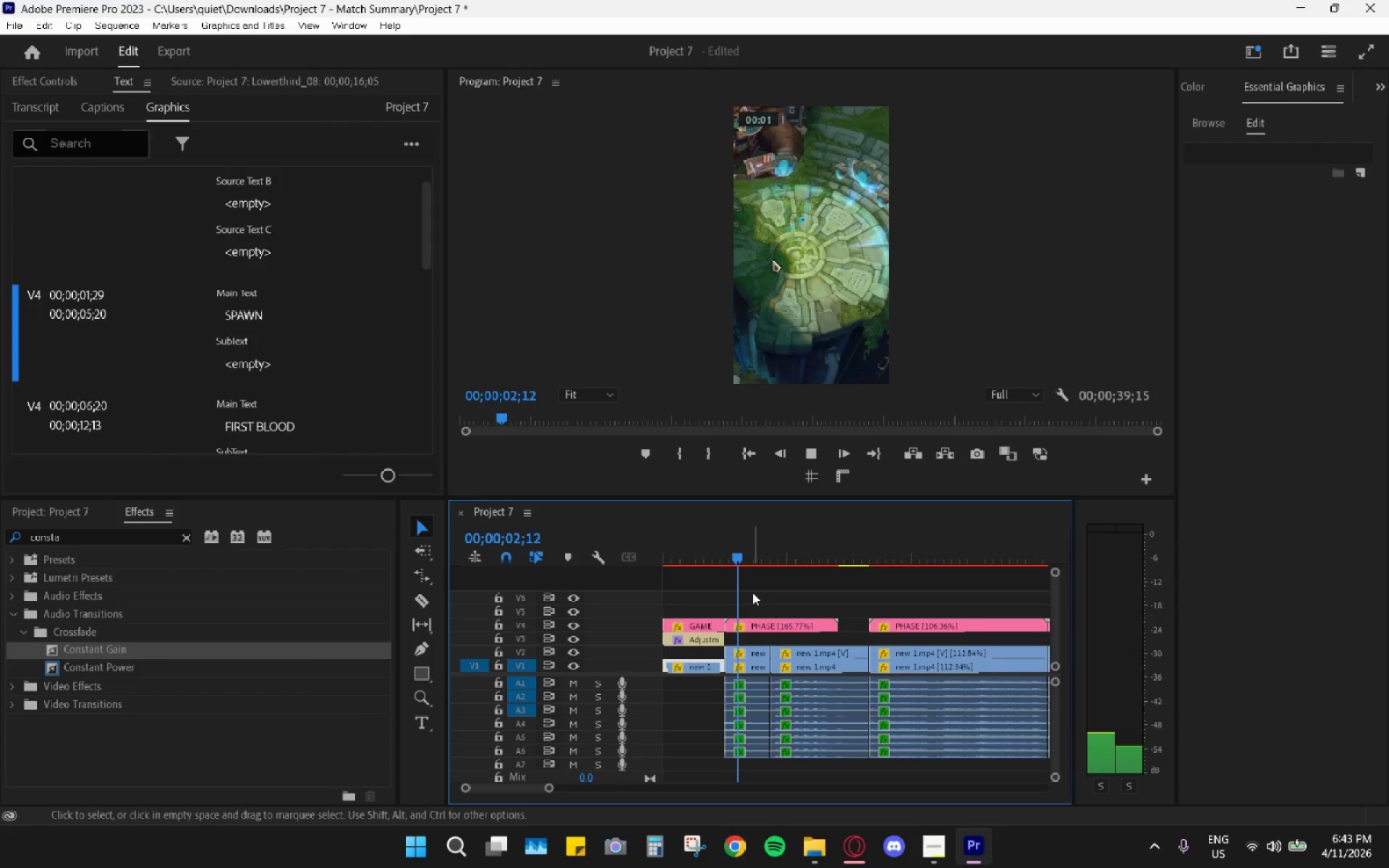 
hold_key(key=AltLeft, duration=0.83)
 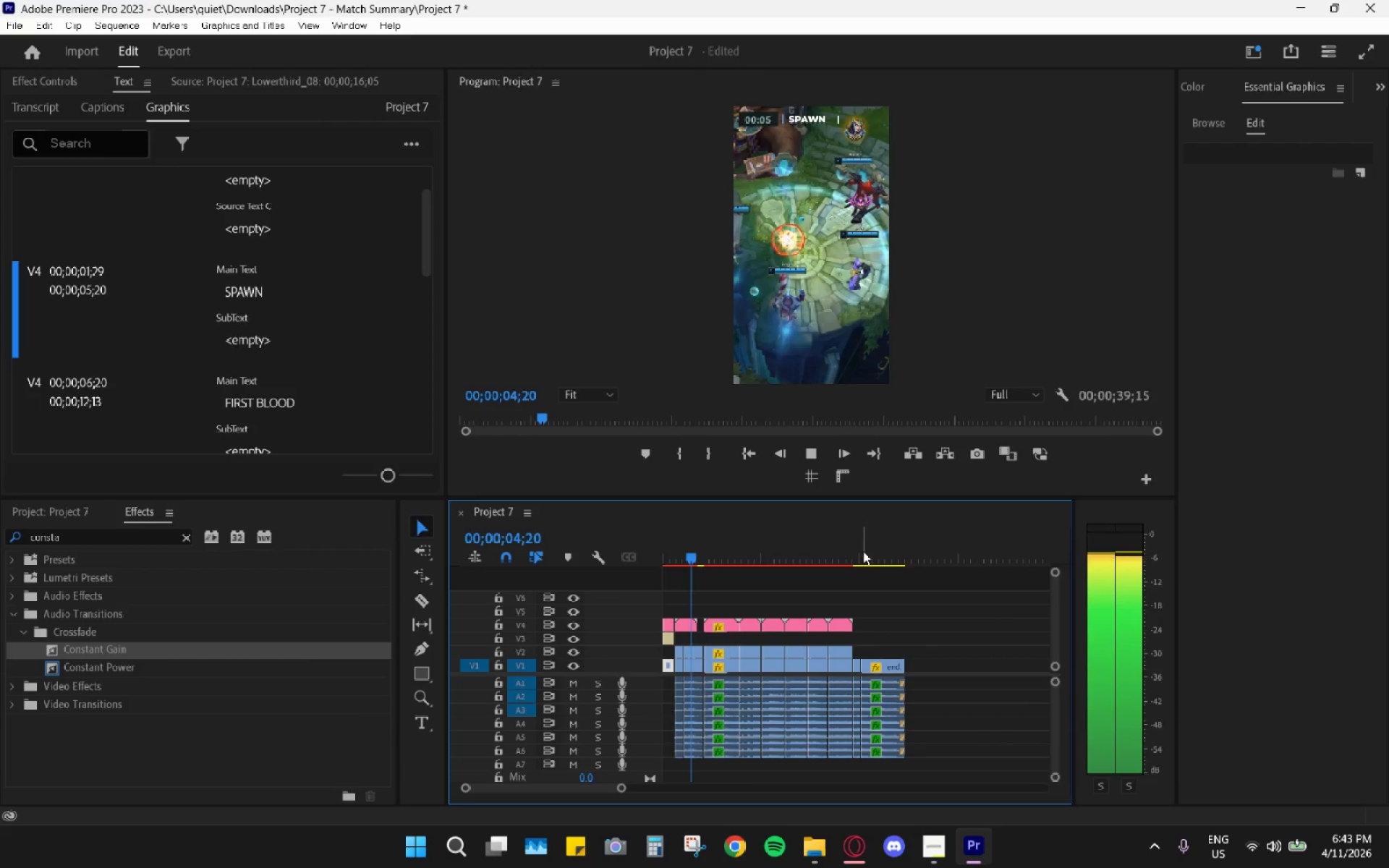 
hold_key(key=AltLeft, duration=6.92)
 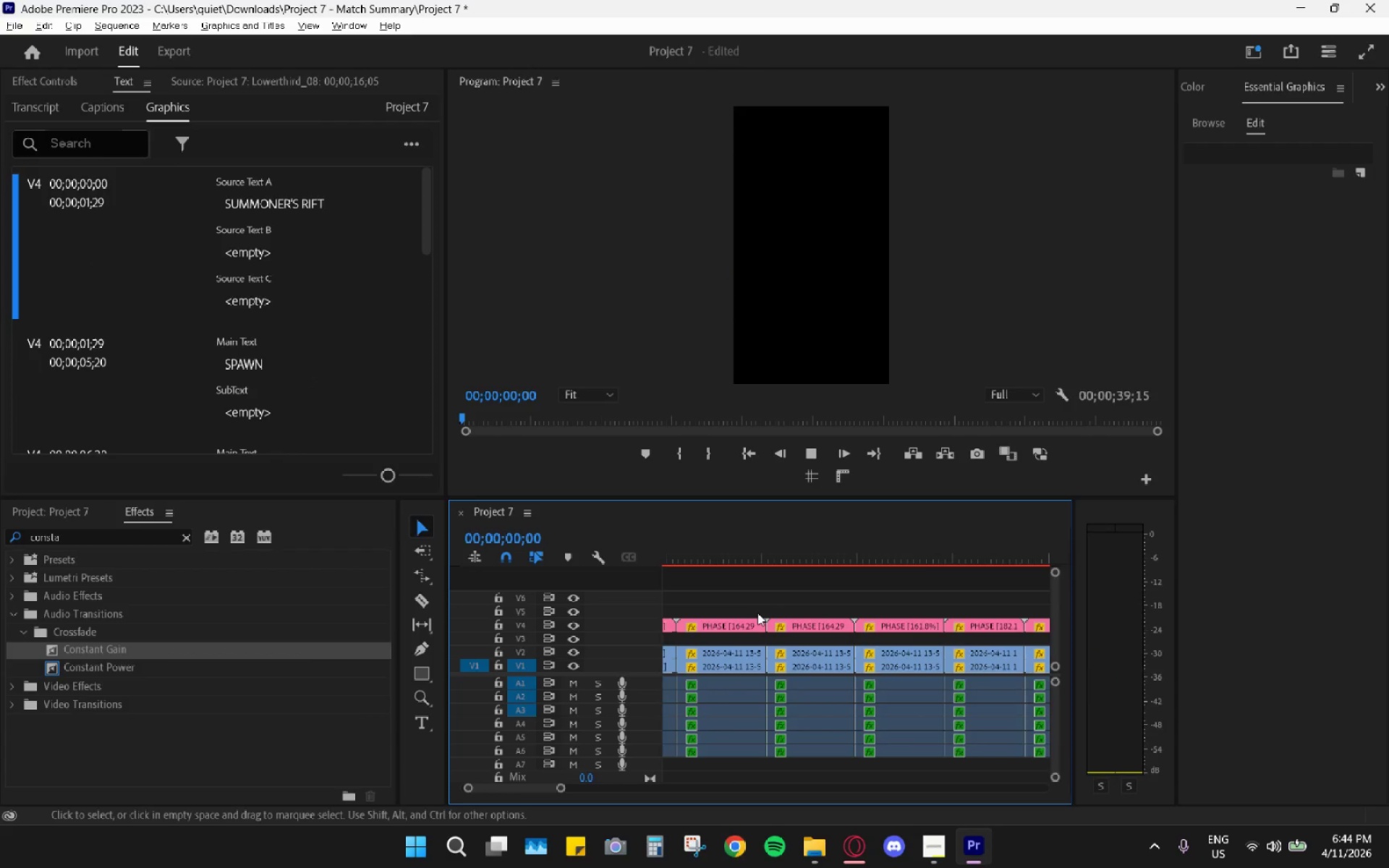 
scroll: coordinate [747, 613], scroll_direction: down, amount: 15.0
 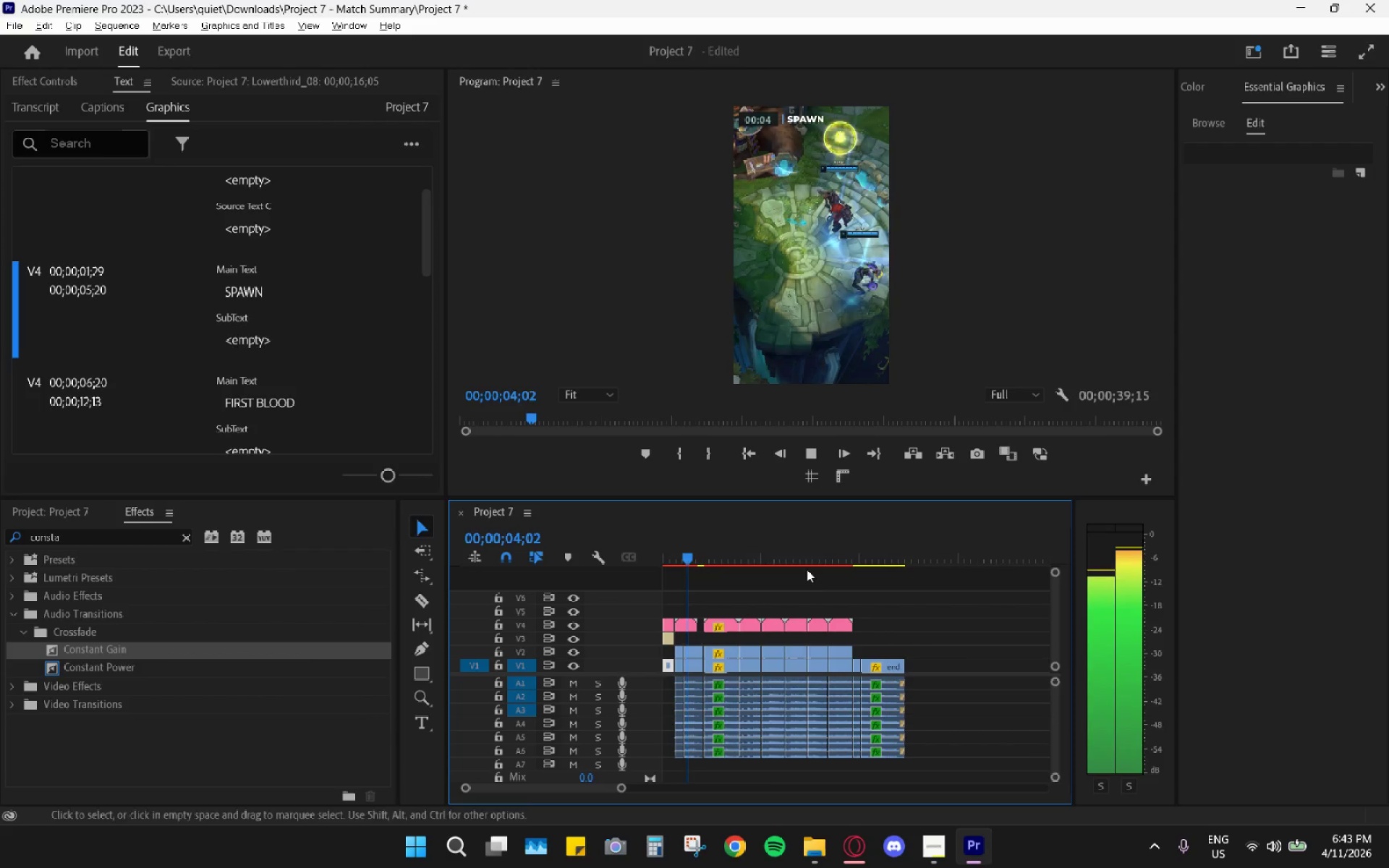 
left_click_drag(start_coordinate=[888, 509], to_coordinate=[888, 522])
 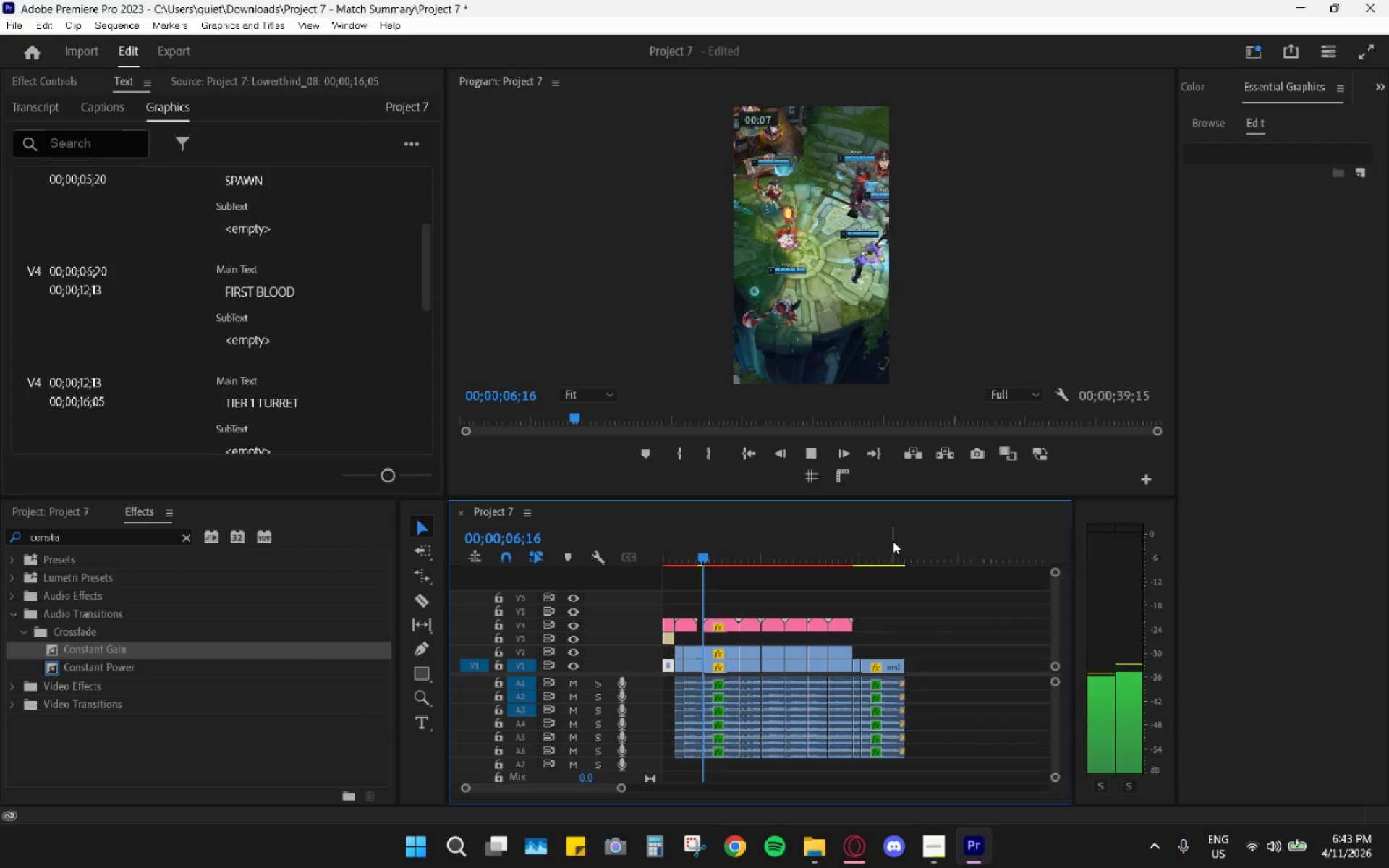 
double_click([893, 541])
 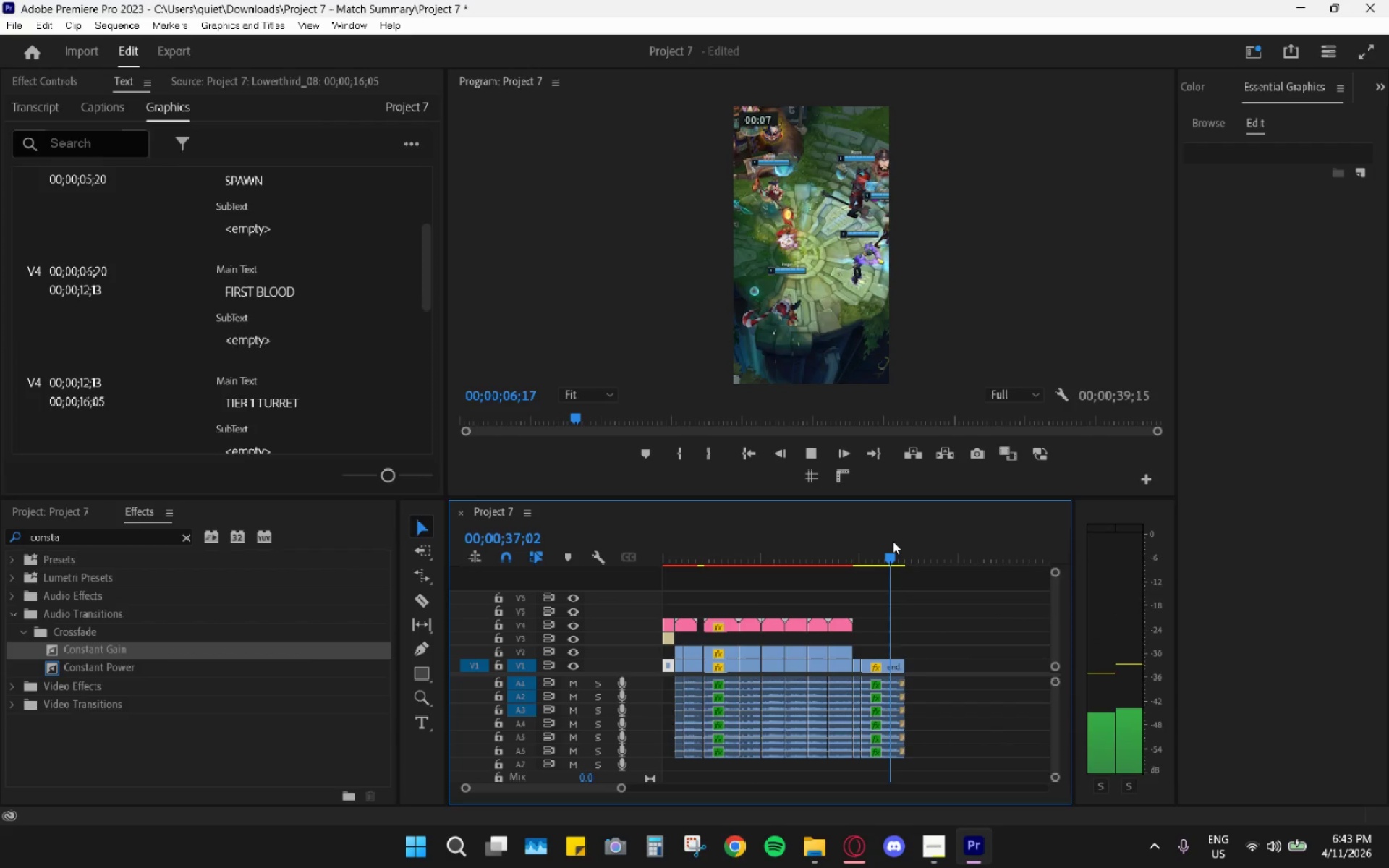 
key(Space)
 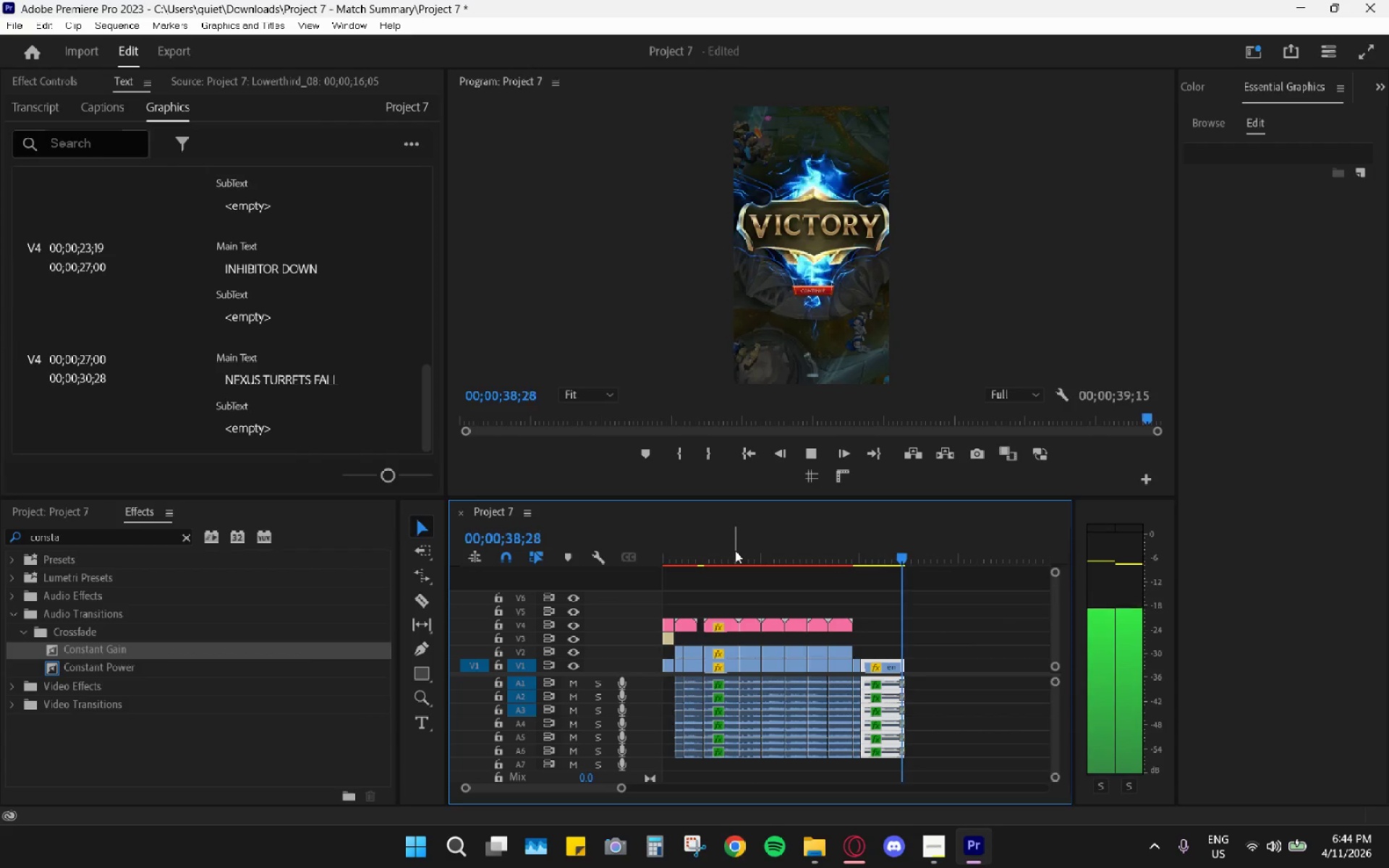 
key(Space)
 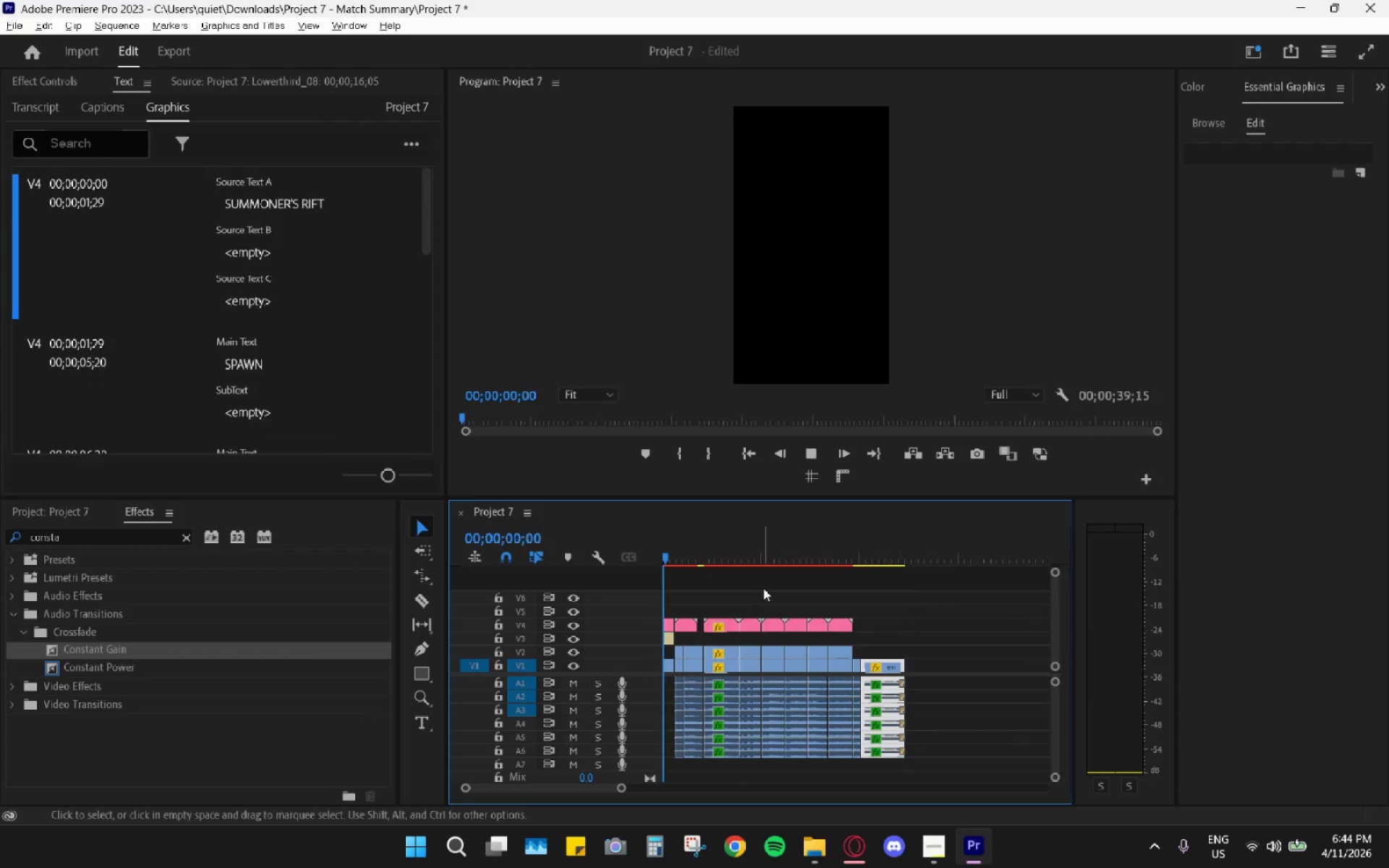 
hold_key(key=AltLeft, duration=0.64)
 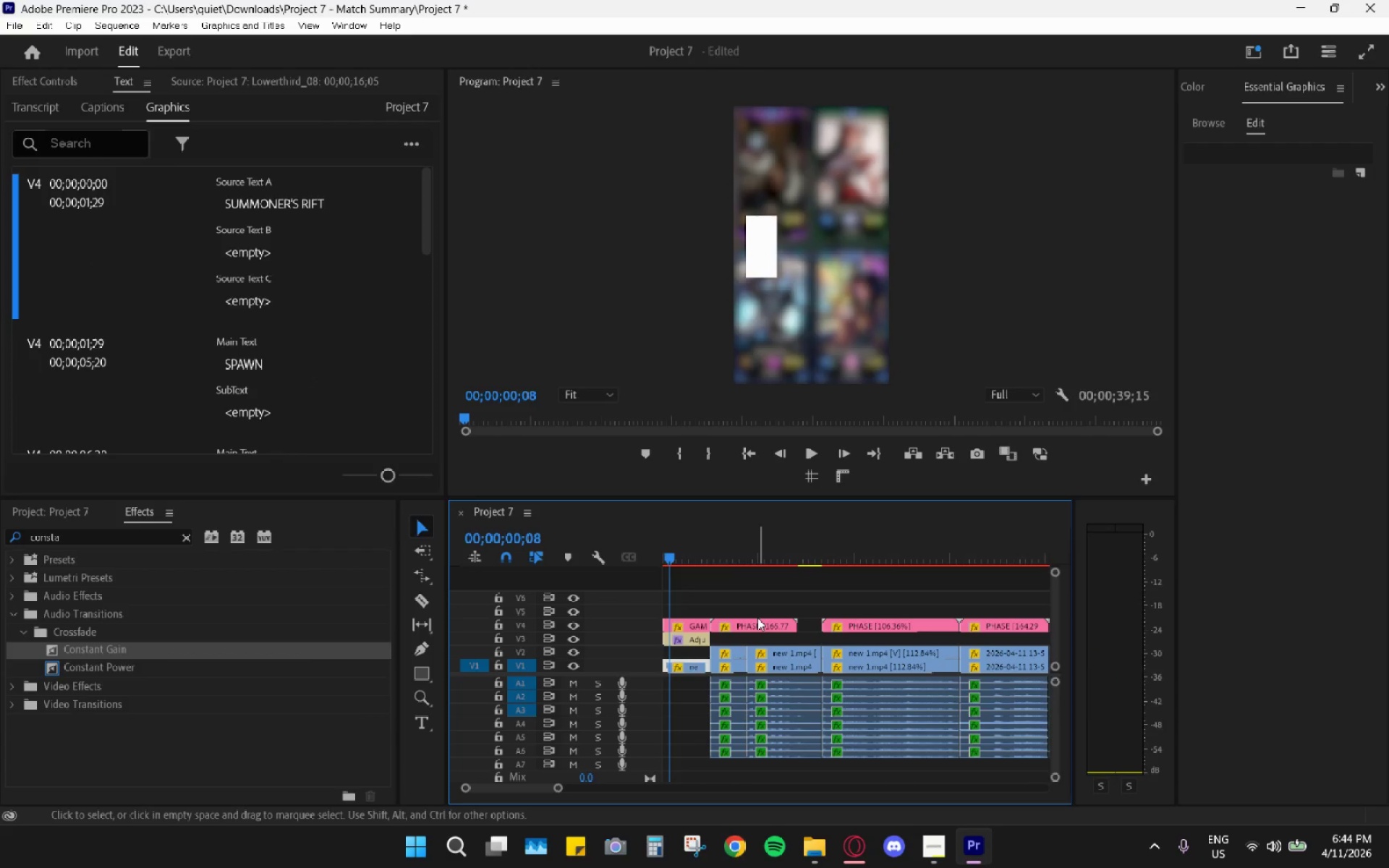 
key(Space)
 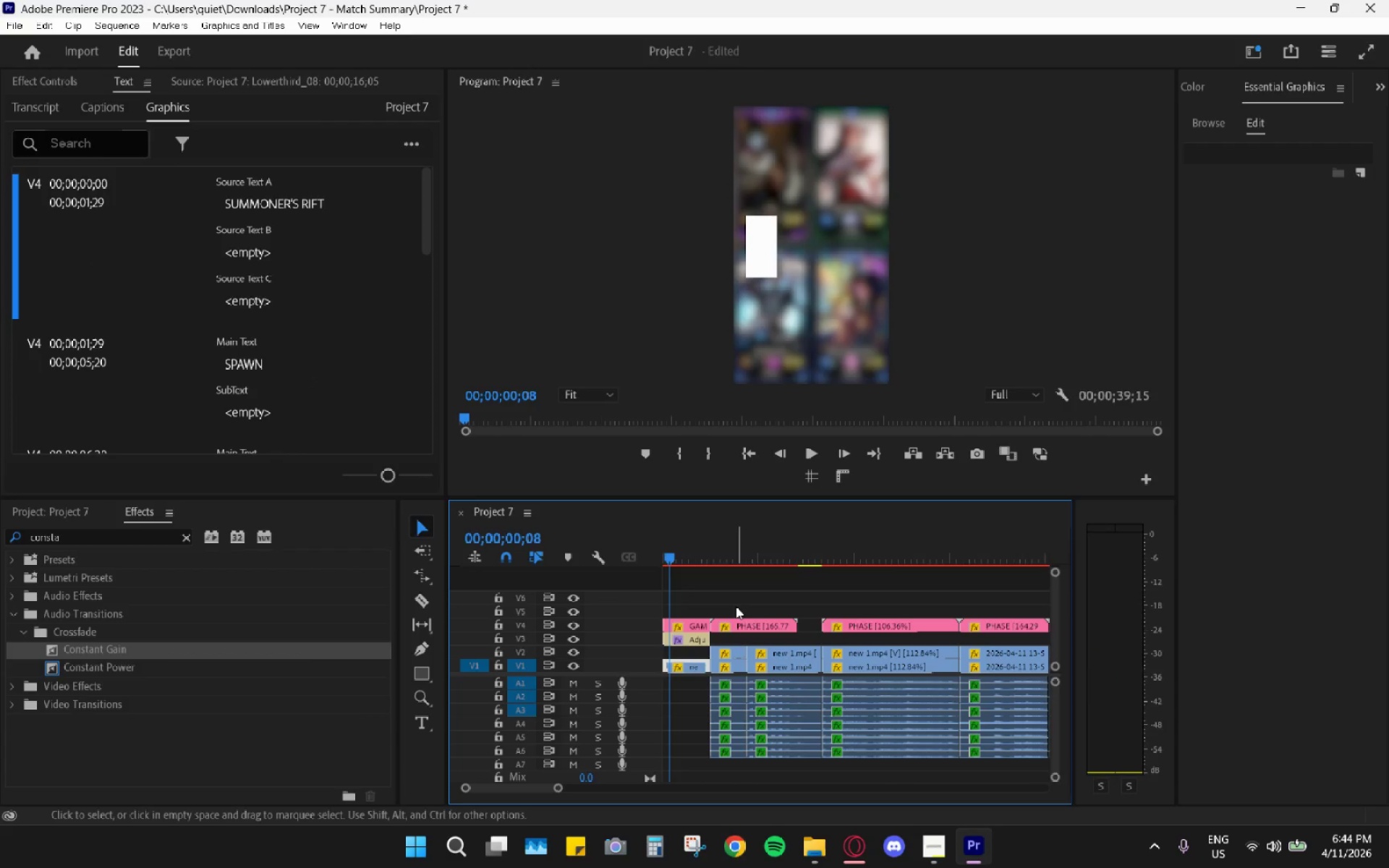 
scroll: coordinate [757, 613], scroll_direction: up, amount: 12.0
 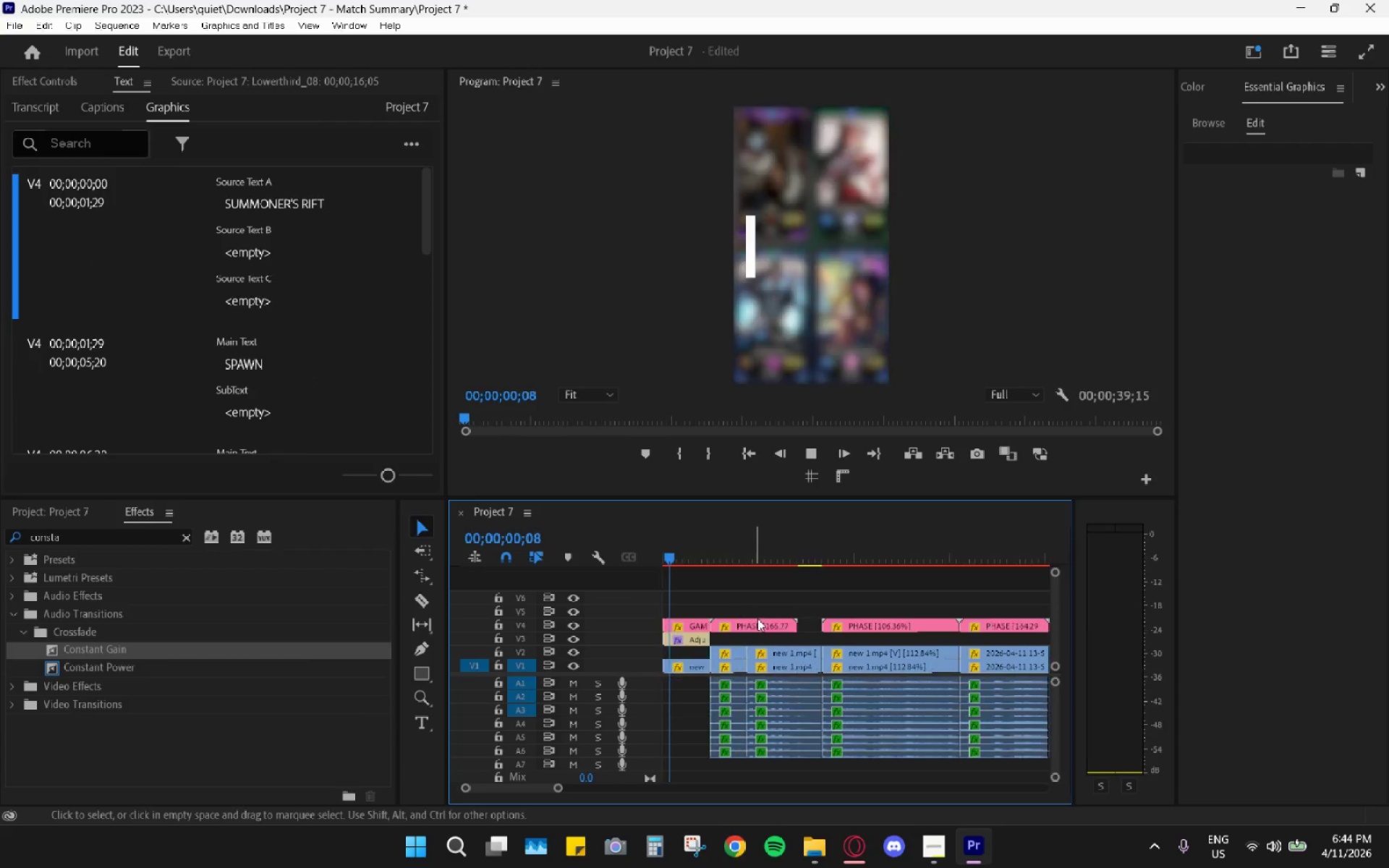 
hold_key(key=AltLeft, duration=0.78)
 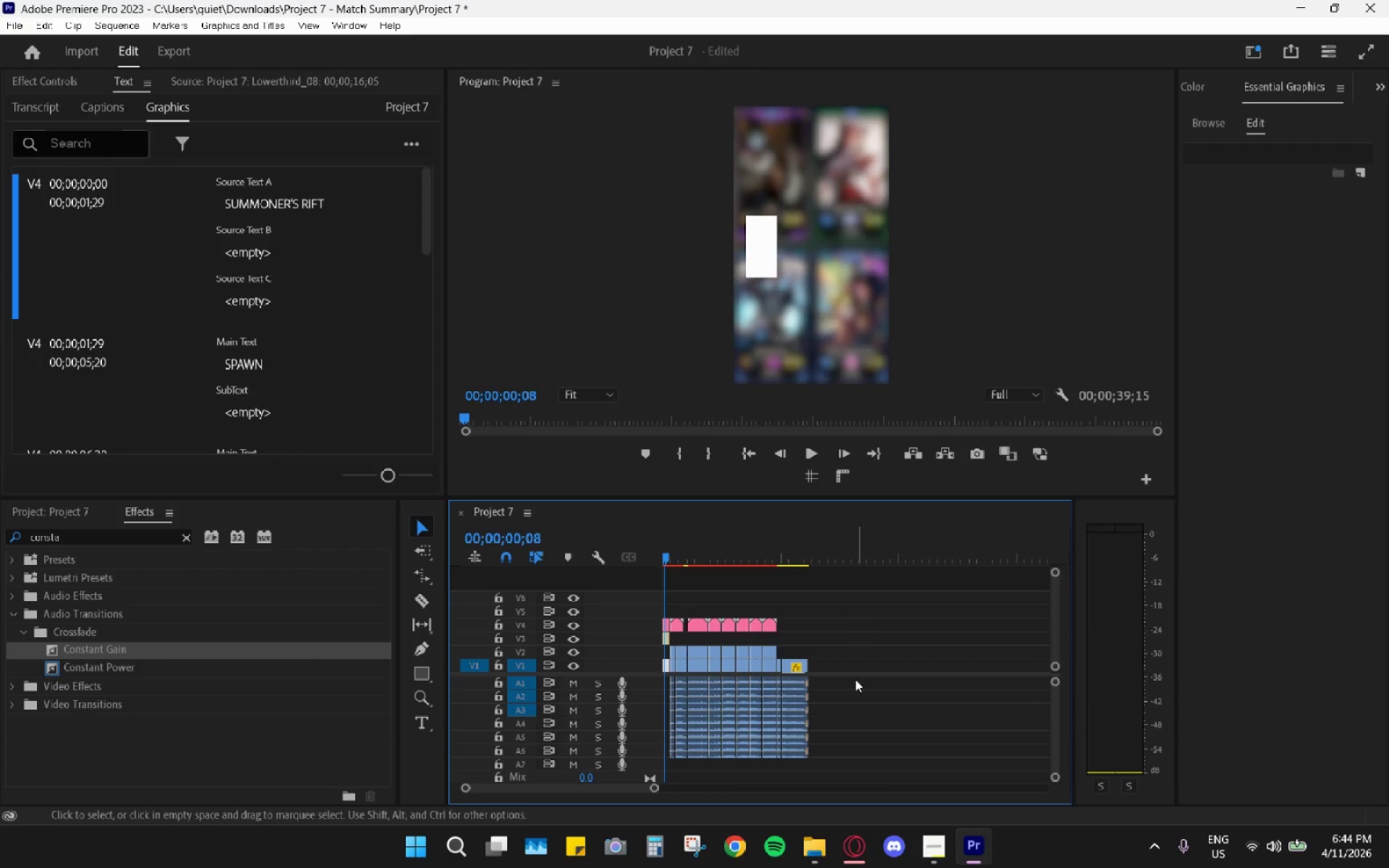 
left_click_drag(start_coordinate=[864, 580], to_coordinate=[851, 705])
 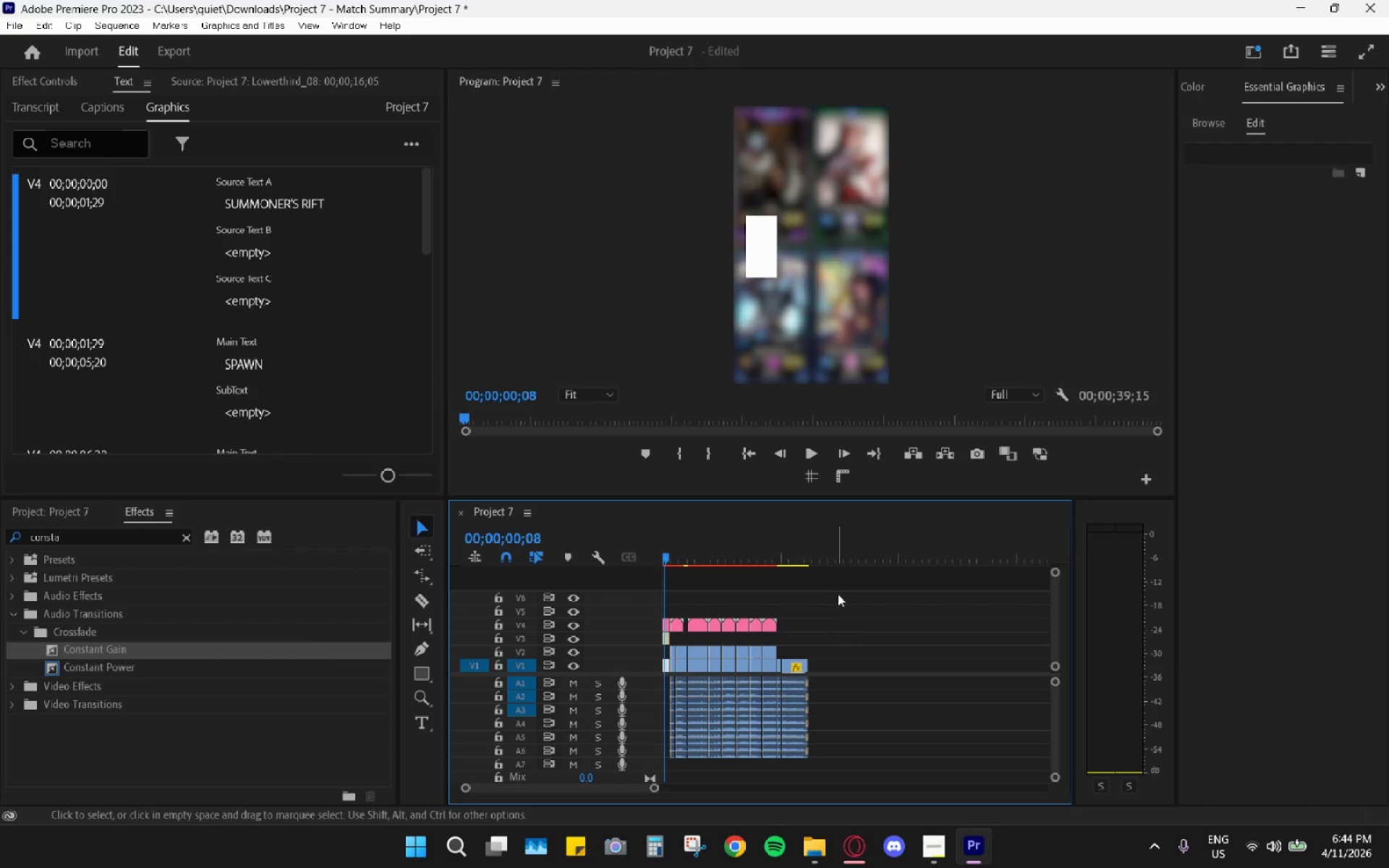 
scroll: coordinate [736, 606], scroll_direction: down, amount: 16.0
 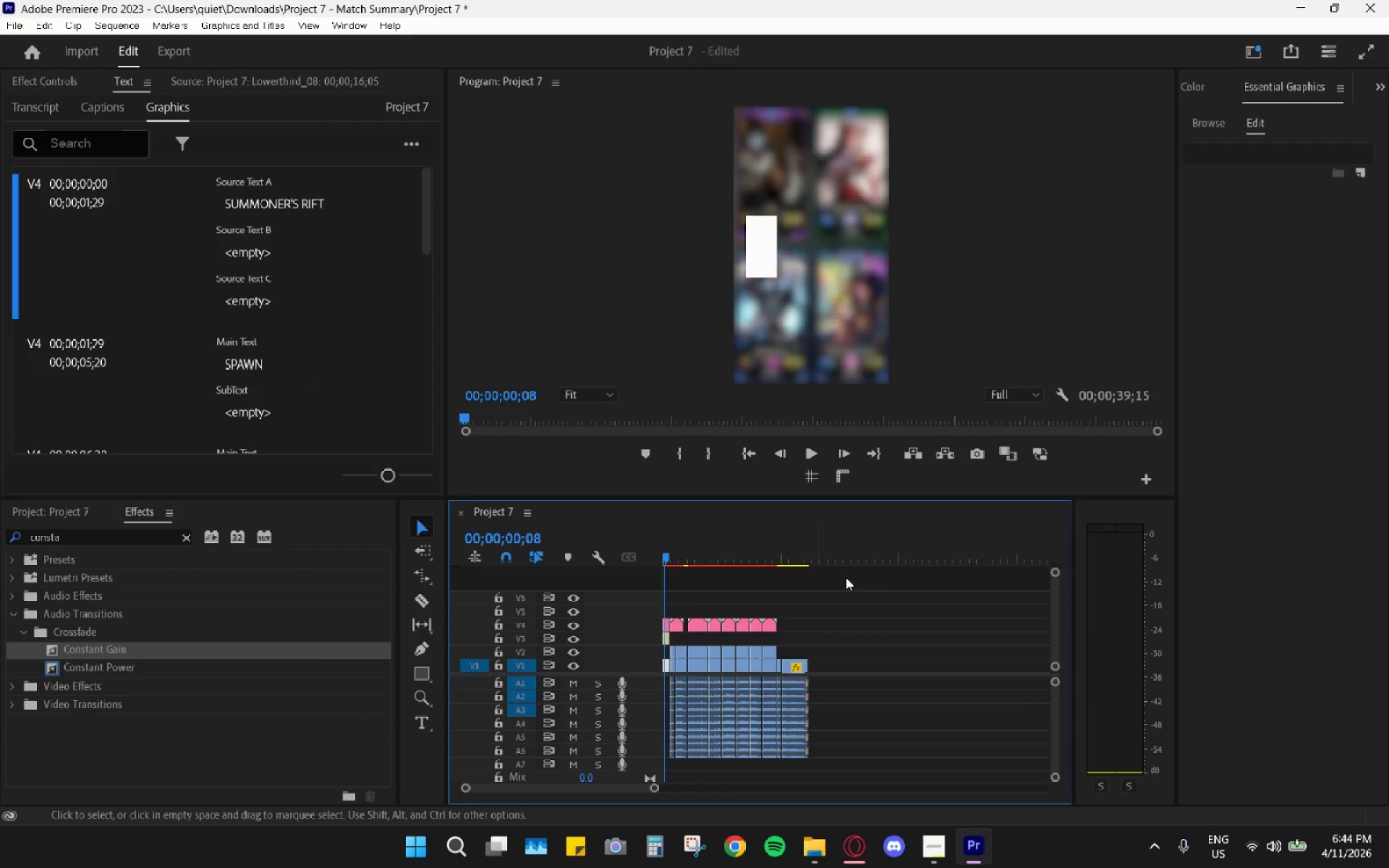 
left_click_drag(start_coordinate=[841, 591], to_coordinate=[674, 783])
 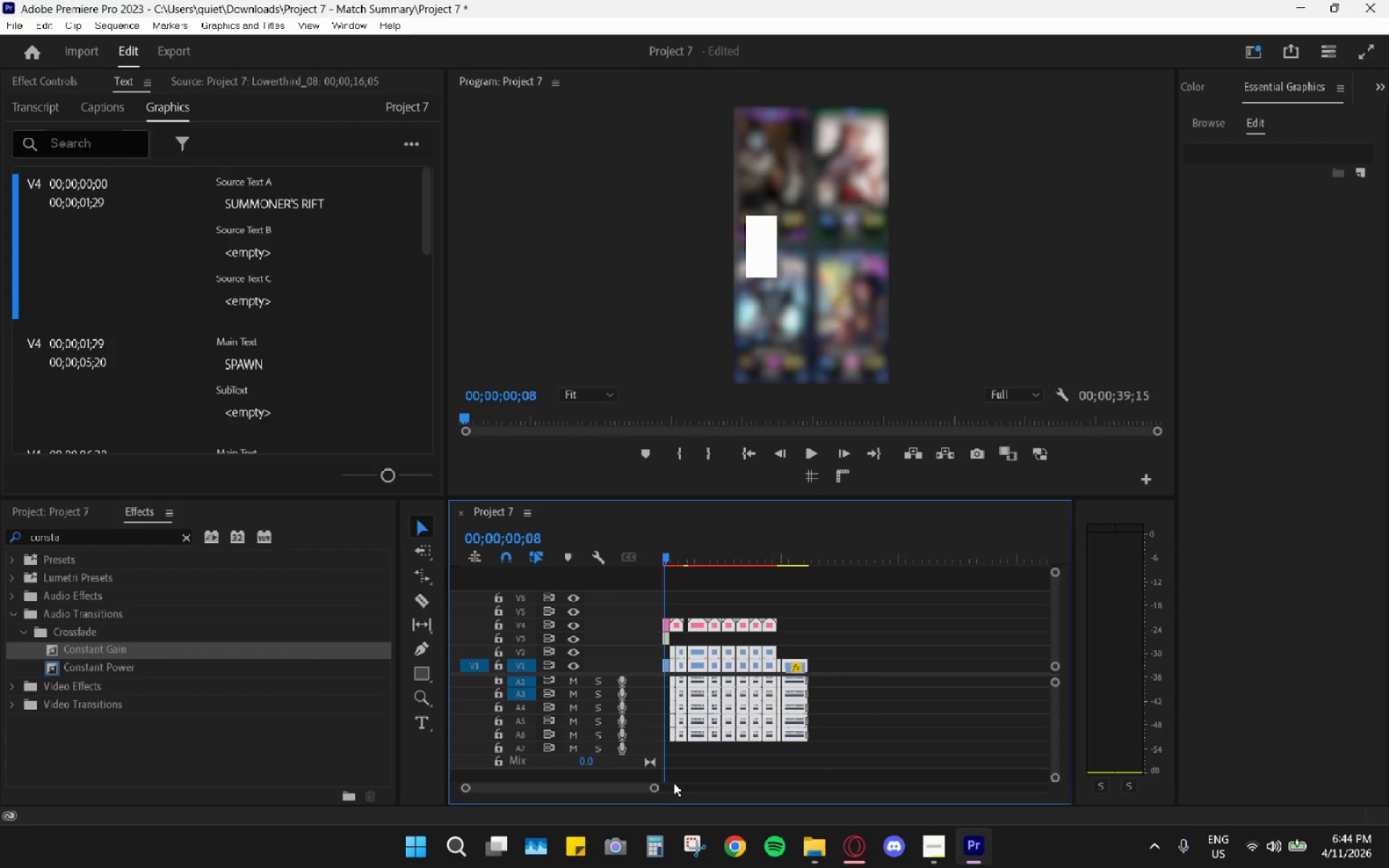 
hold_key(key=AltLeft, duration=0.84)
hold_key(key=AltLeft, duration=0.39)
scroll: coordinate [758, 673], scroll_direction: up, amount: 38.0
 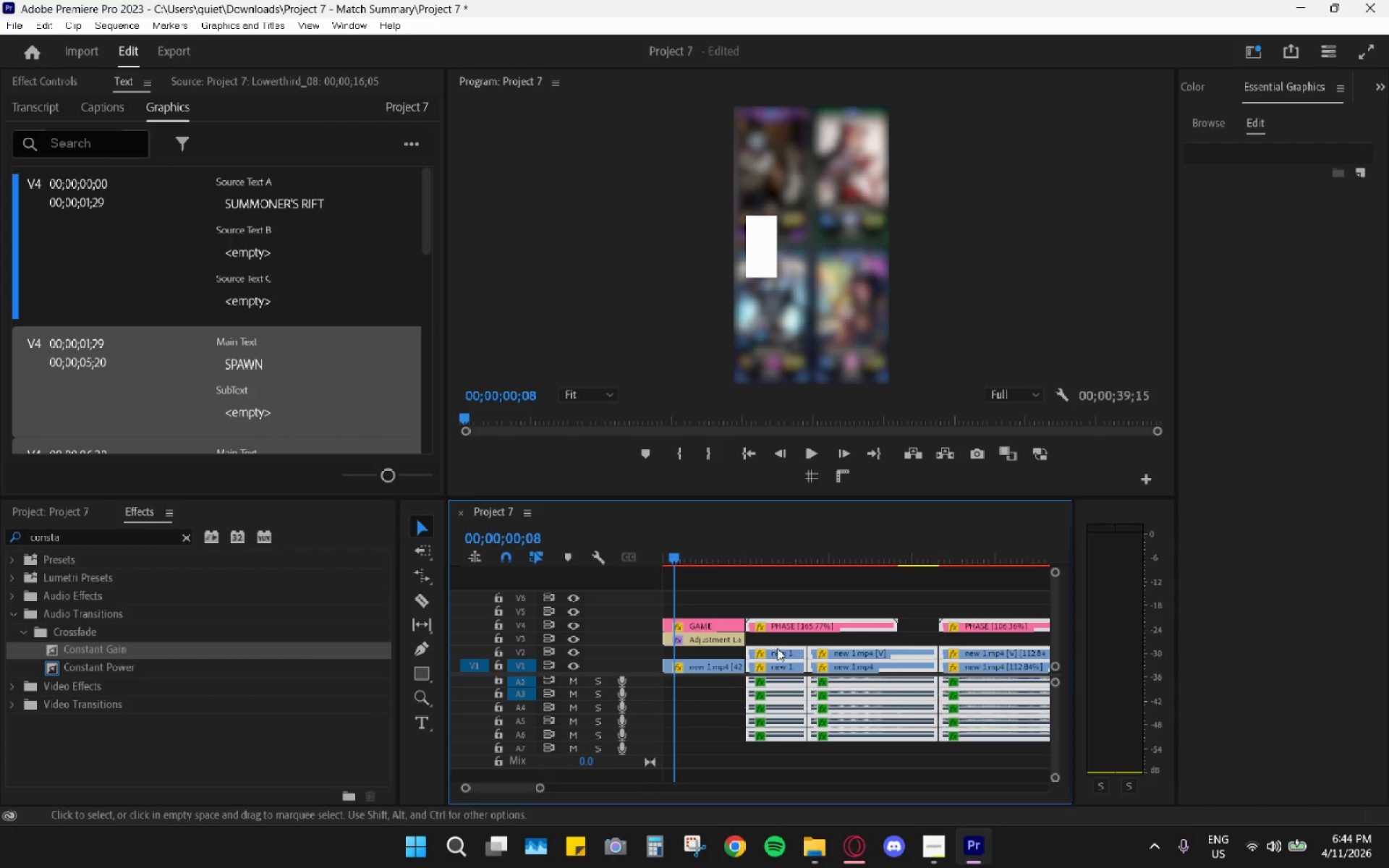 
left_click_drag(start_coordinate=[775, 650], to_coordinate=[789, 649])
 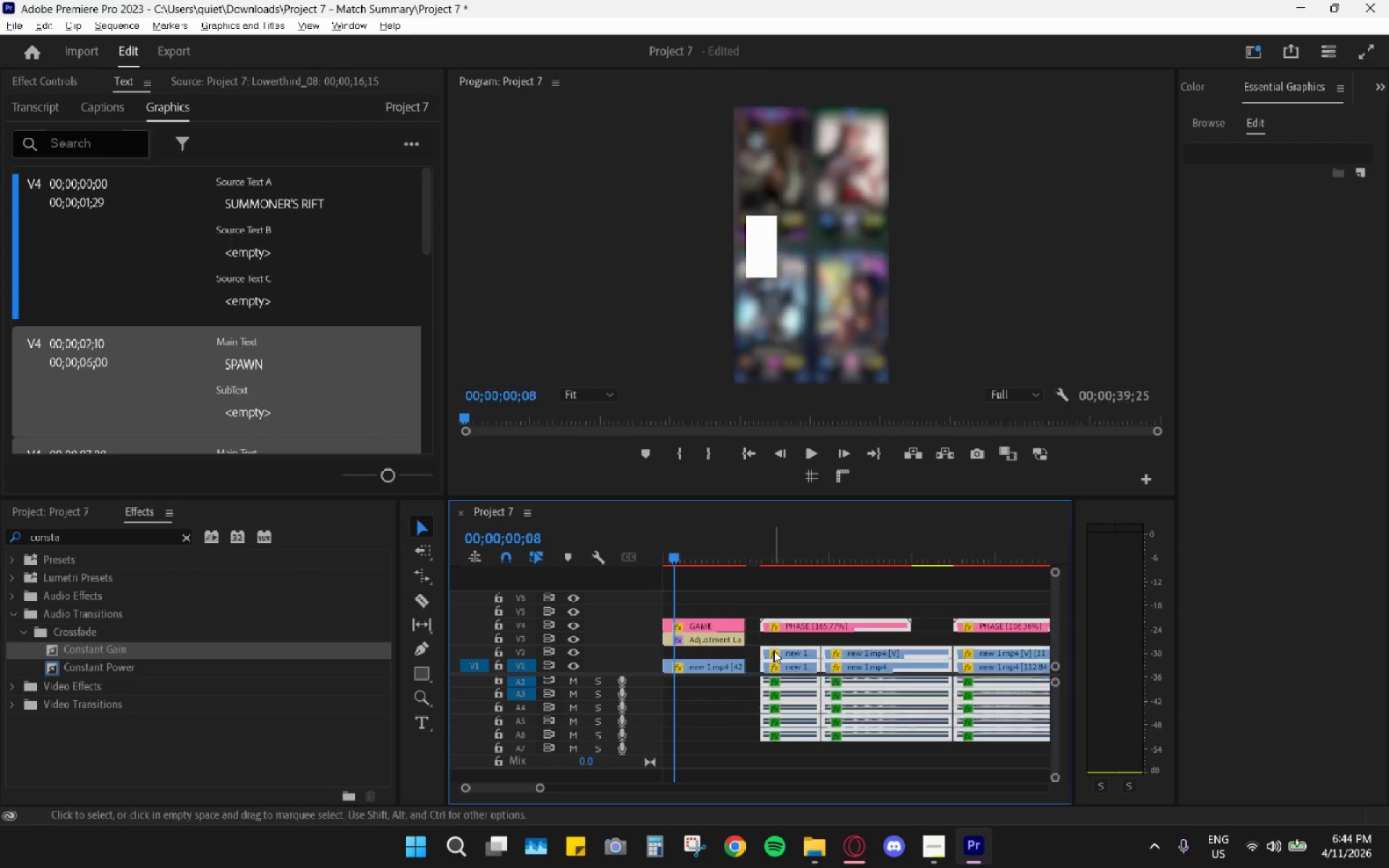 
hold_key(key=AltLeft, duration=0.45)
scroll: coordinate [772, 651], scroll_direction: up, amount: 5.0
 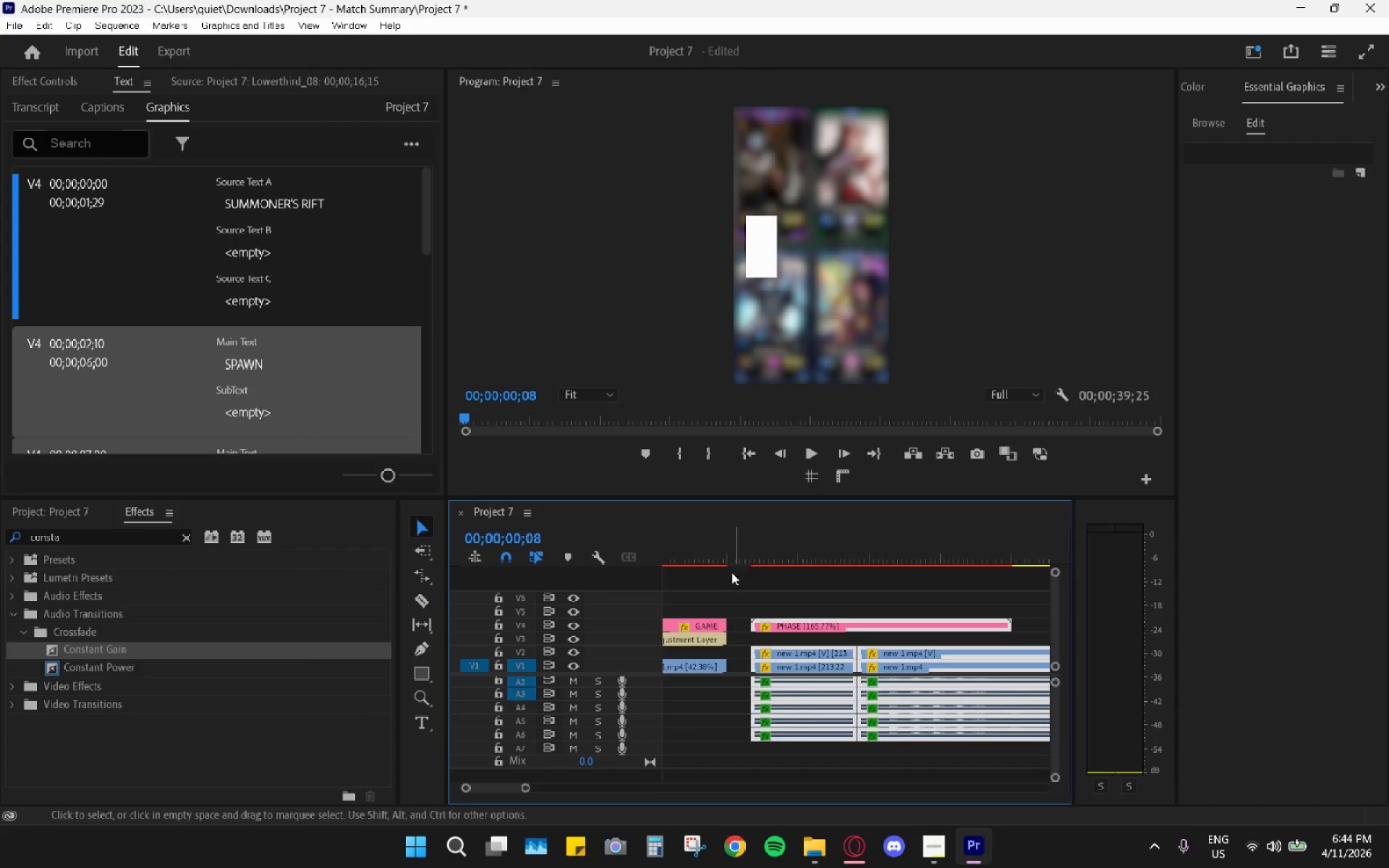 
key(F)
 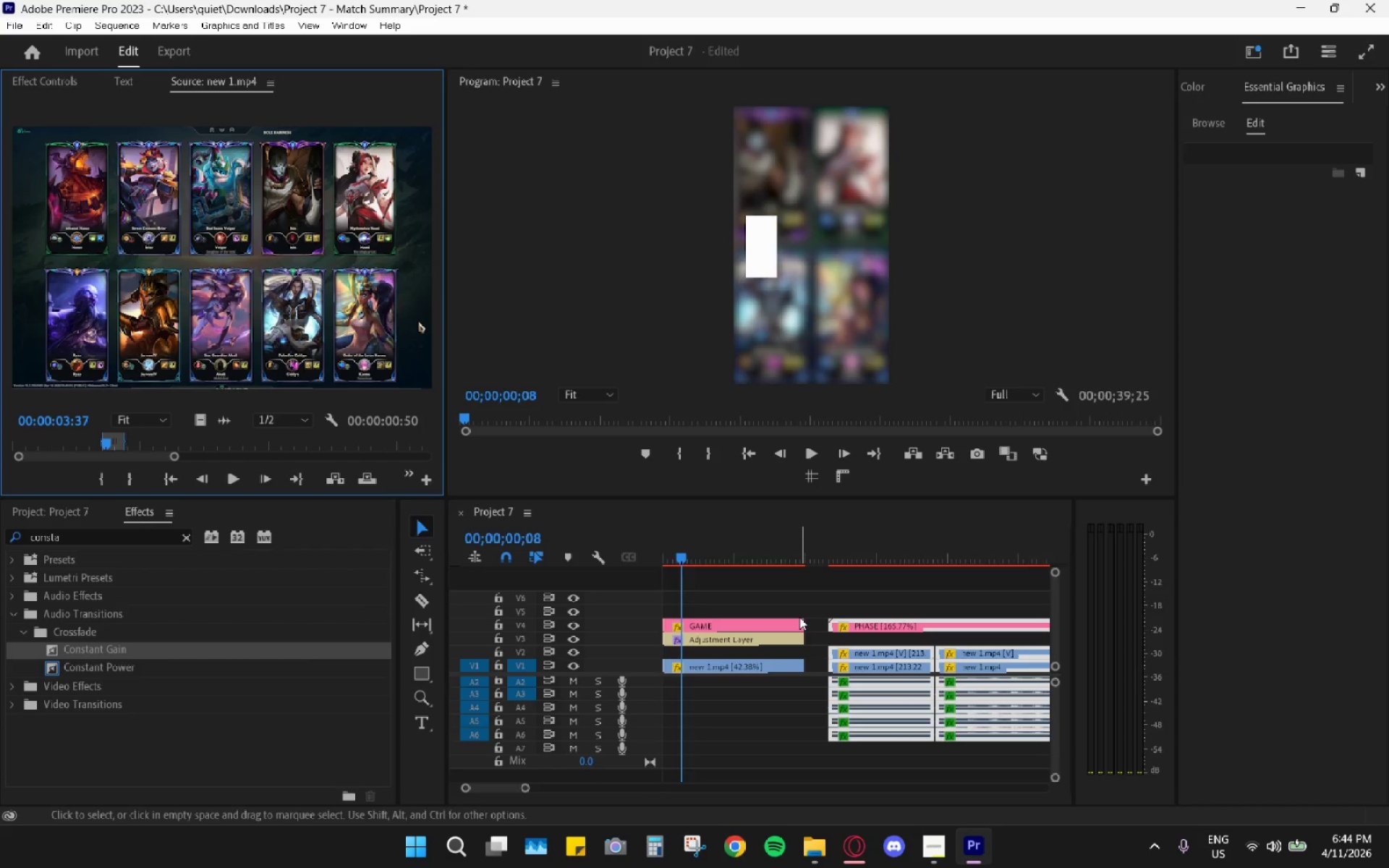 
scroll: coordinate [731, 584], scroll_direction: up, amount: 4.0
 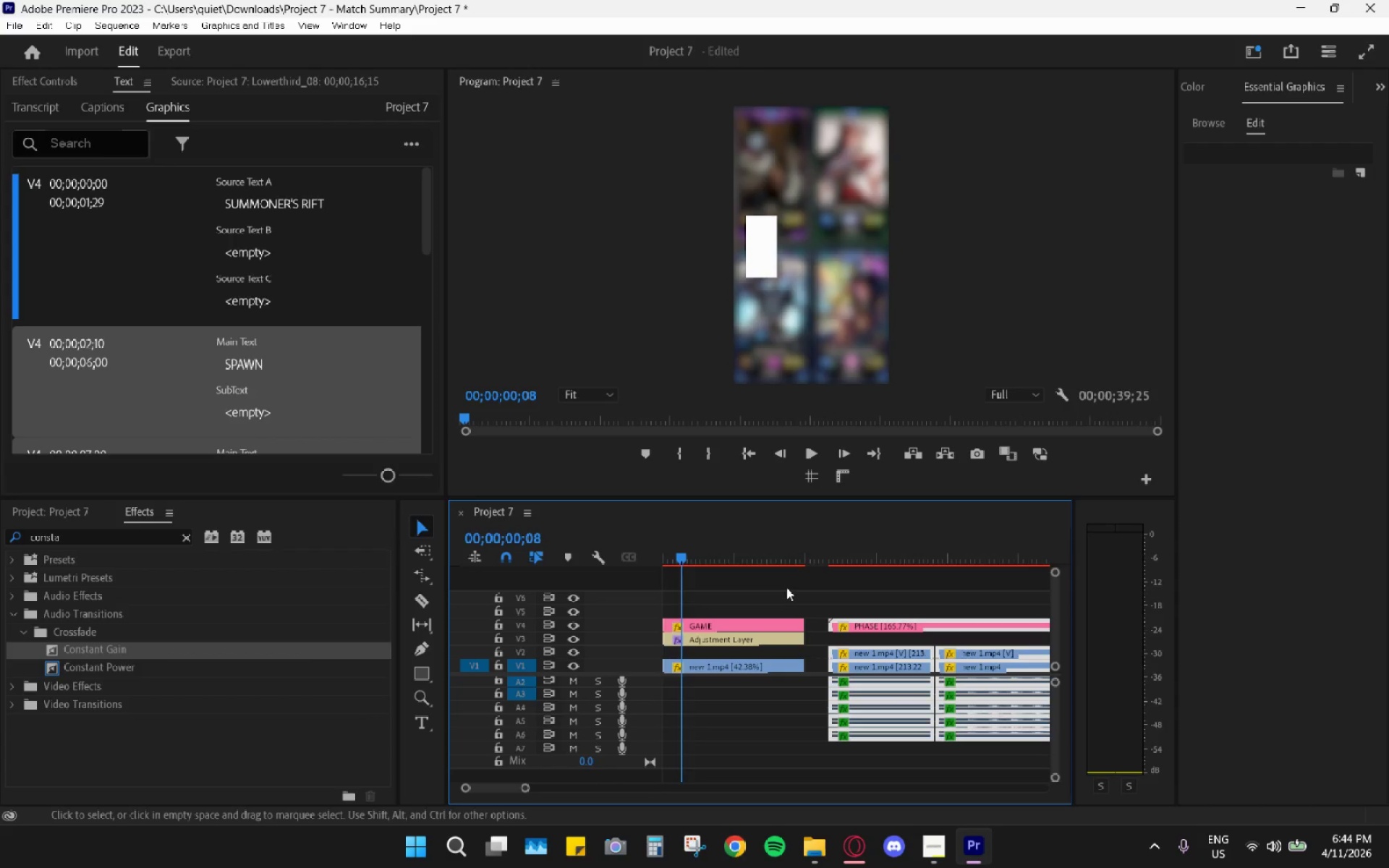 
key(R)
 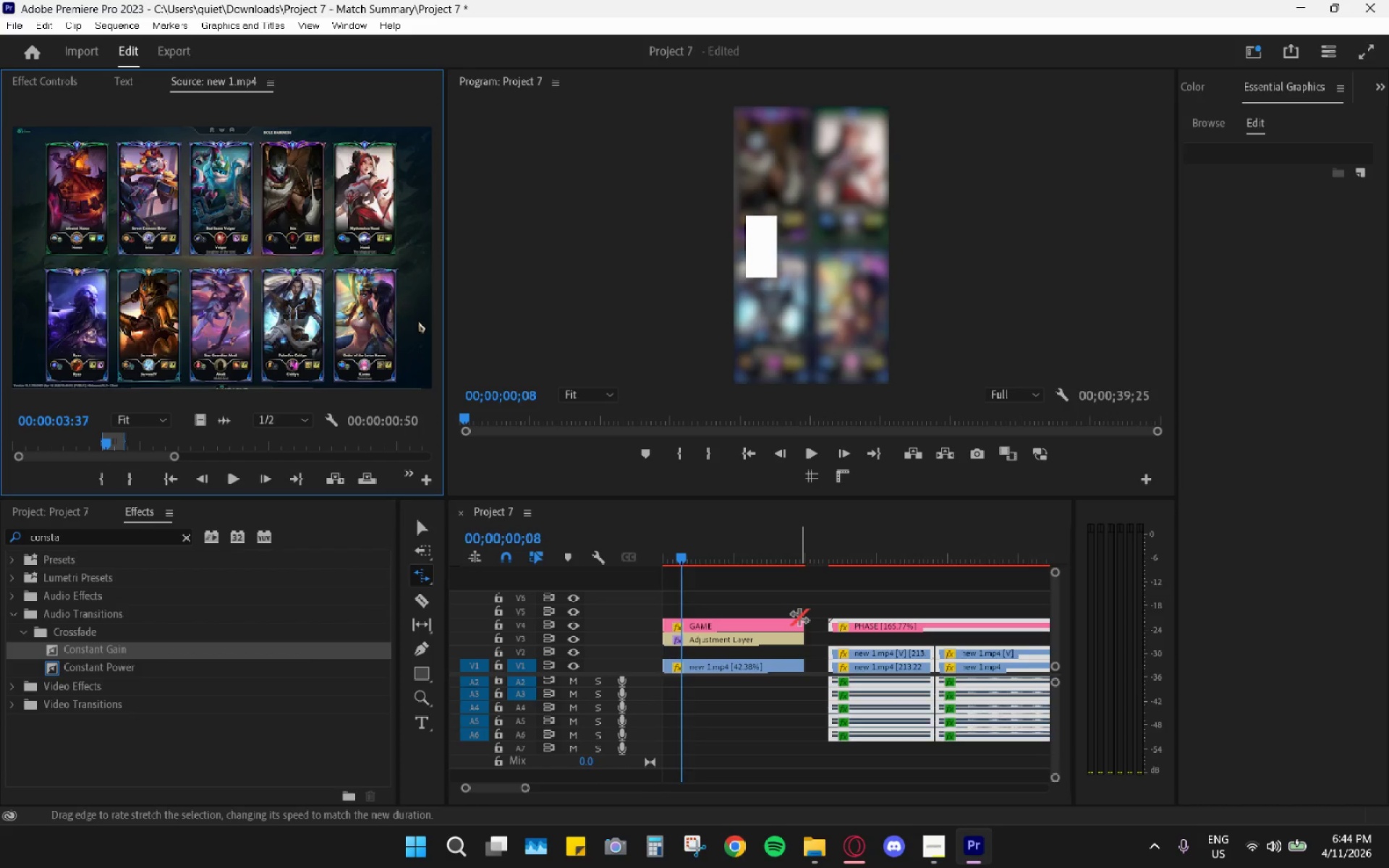 
left_click_drag(start_coordinate=[799, 617], to_coordinate=[804, 616])
 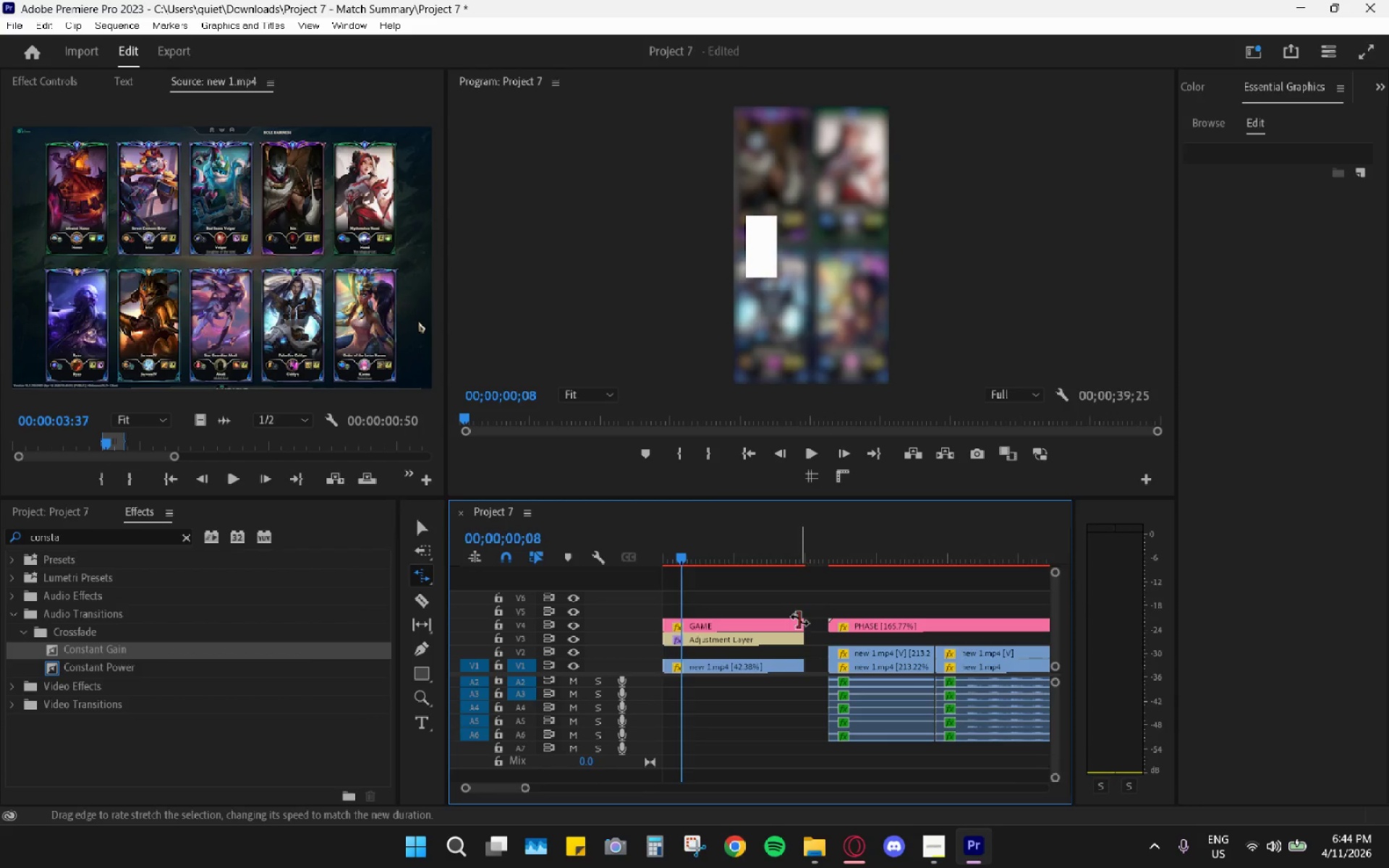 
left_click_drag(start_coordinate=[799, 621], to_coordinate=[807, 621])
 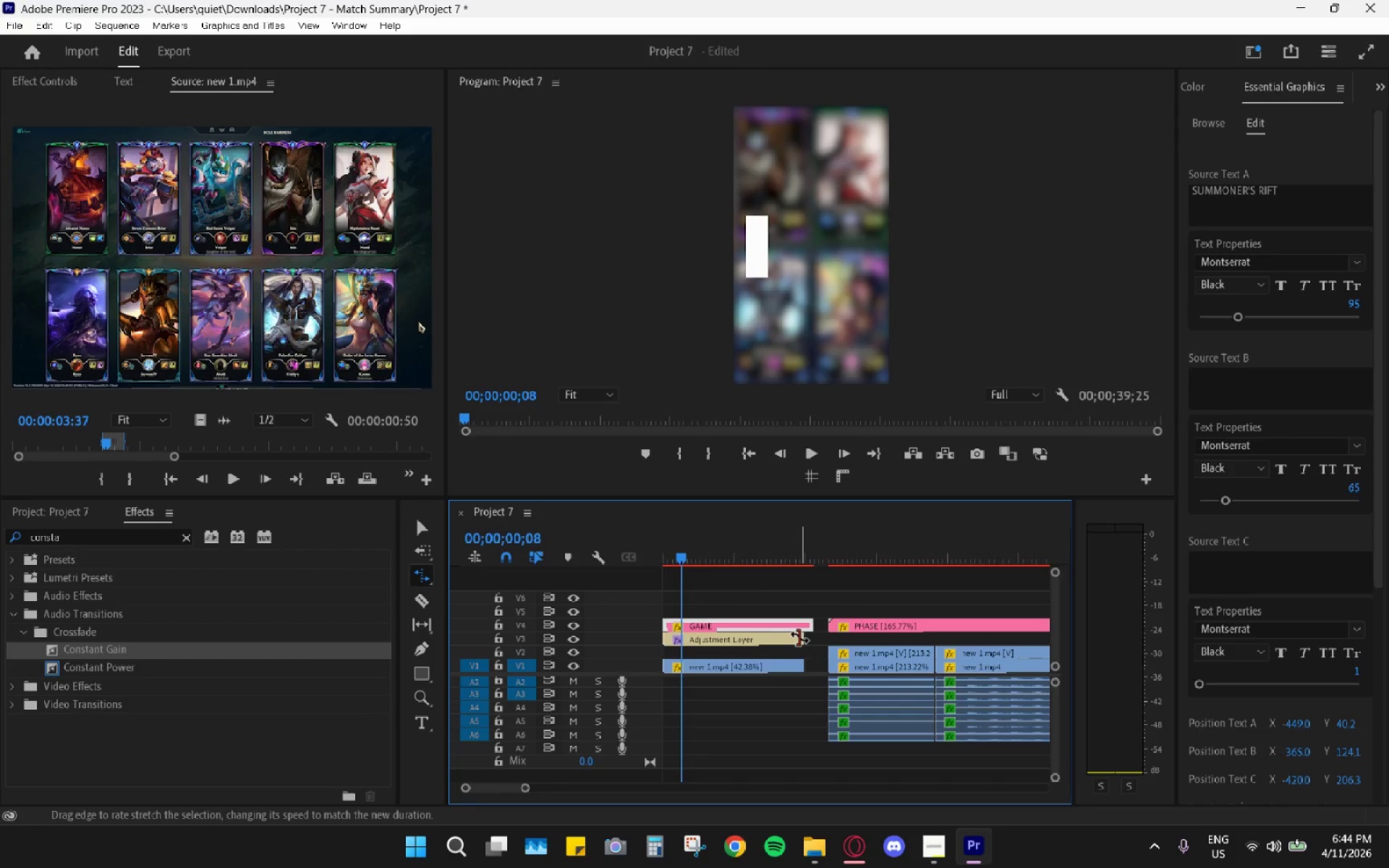 
left_click_drag(start_coordinate=[801, 637], to_coordinate=[807, 637])
 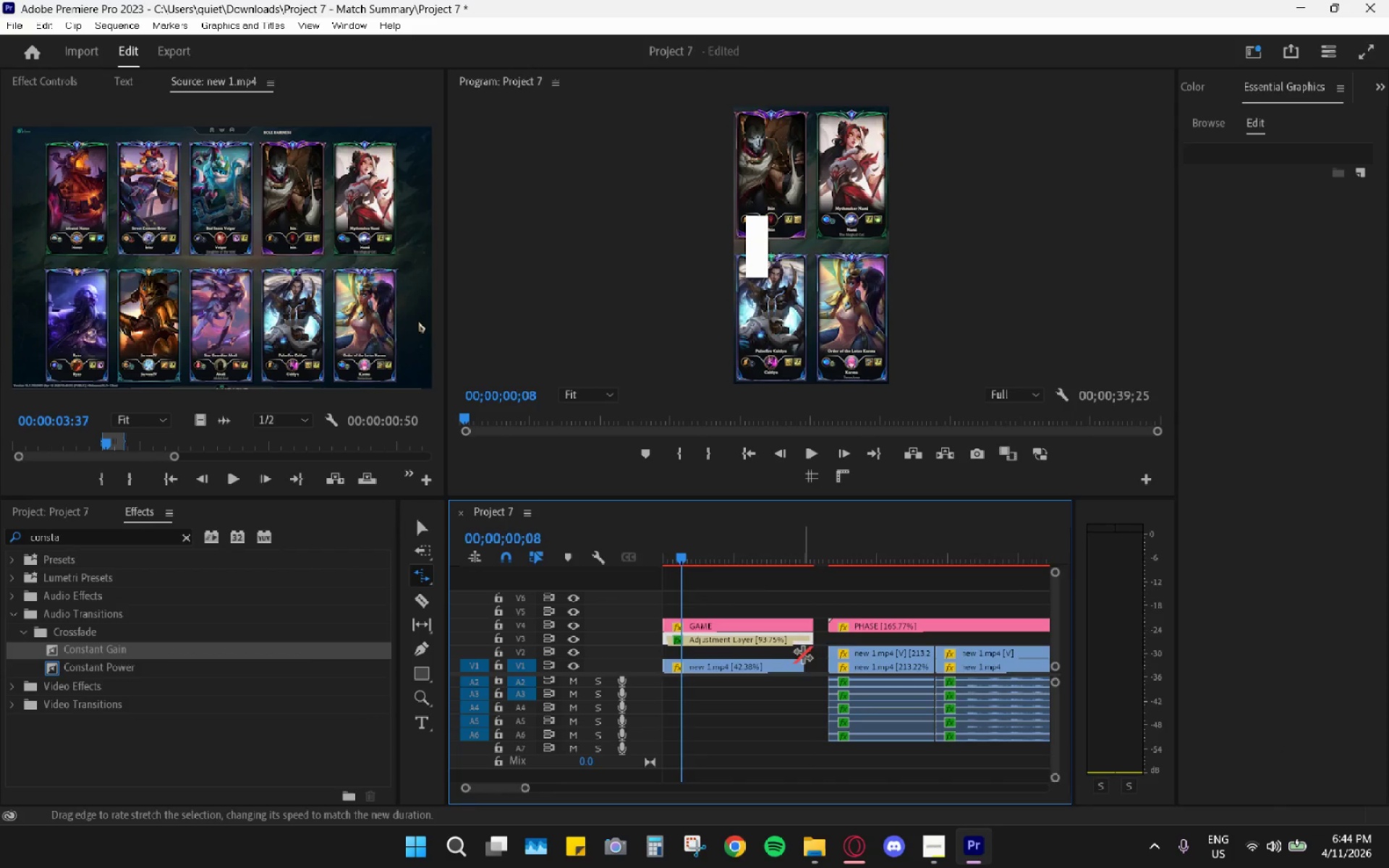 
left_click_drag(start_coordinate=[802, 665], to_coordinate=[807, 665])
 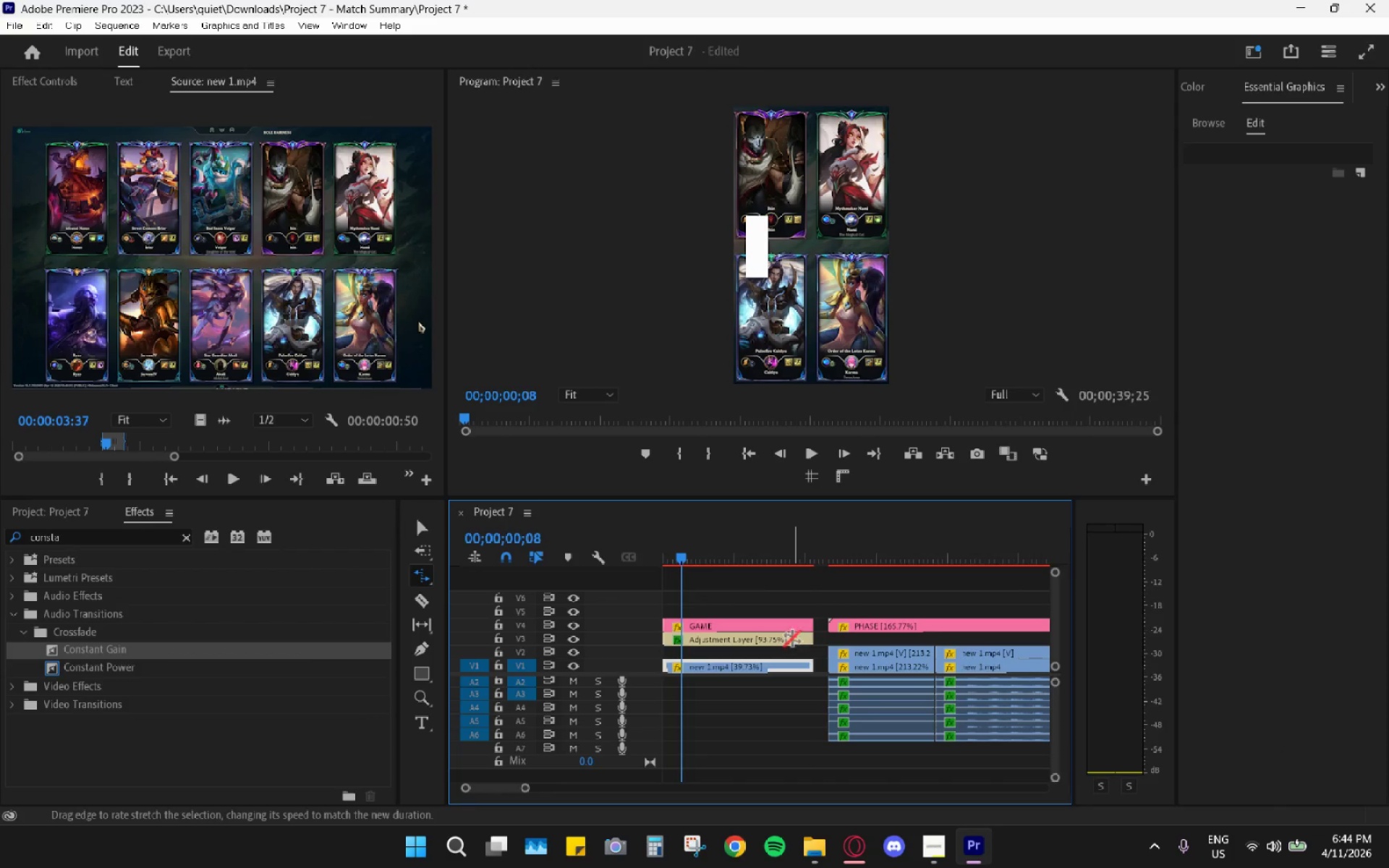 
key(V)
 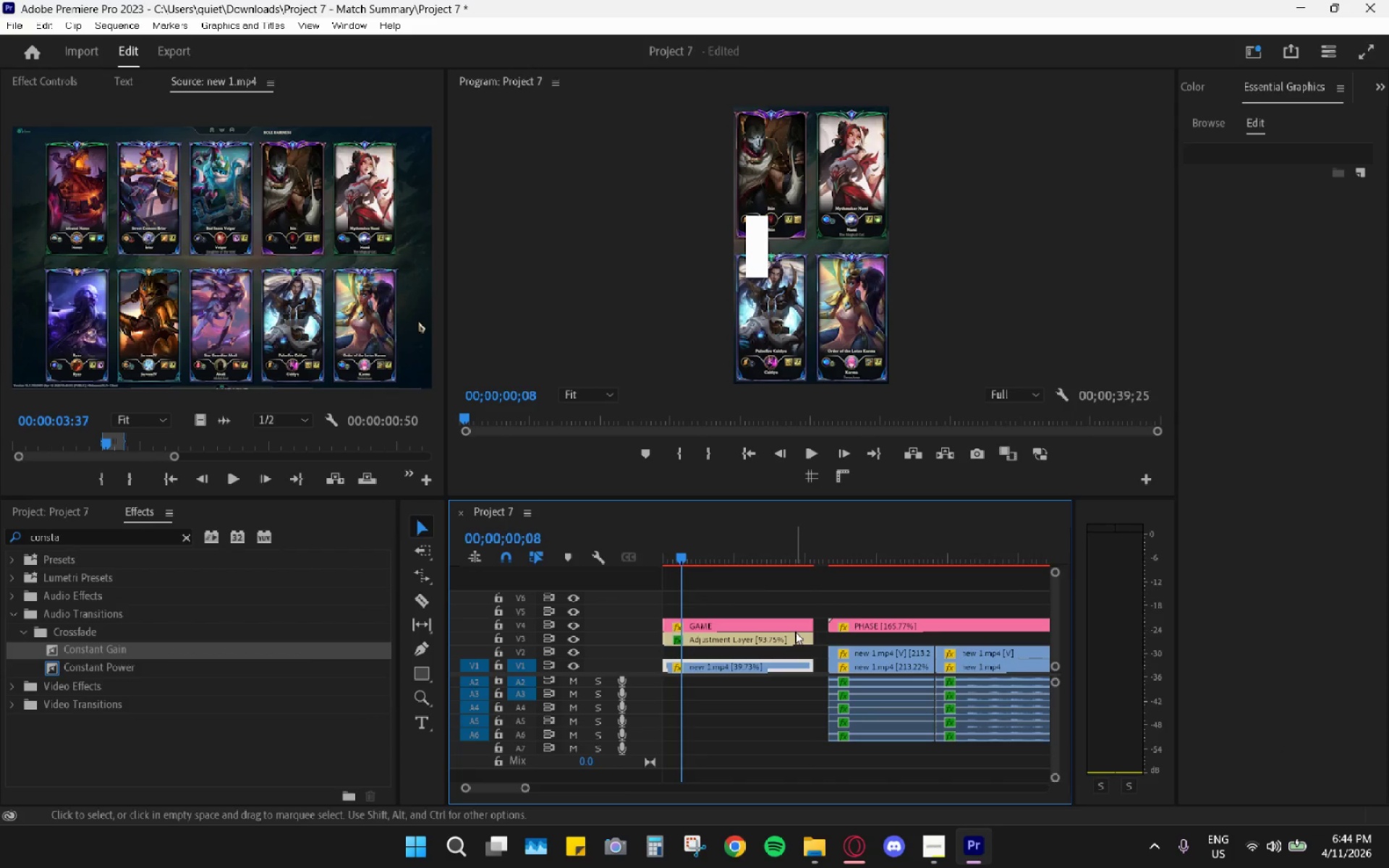 
left_click([795, 631])
 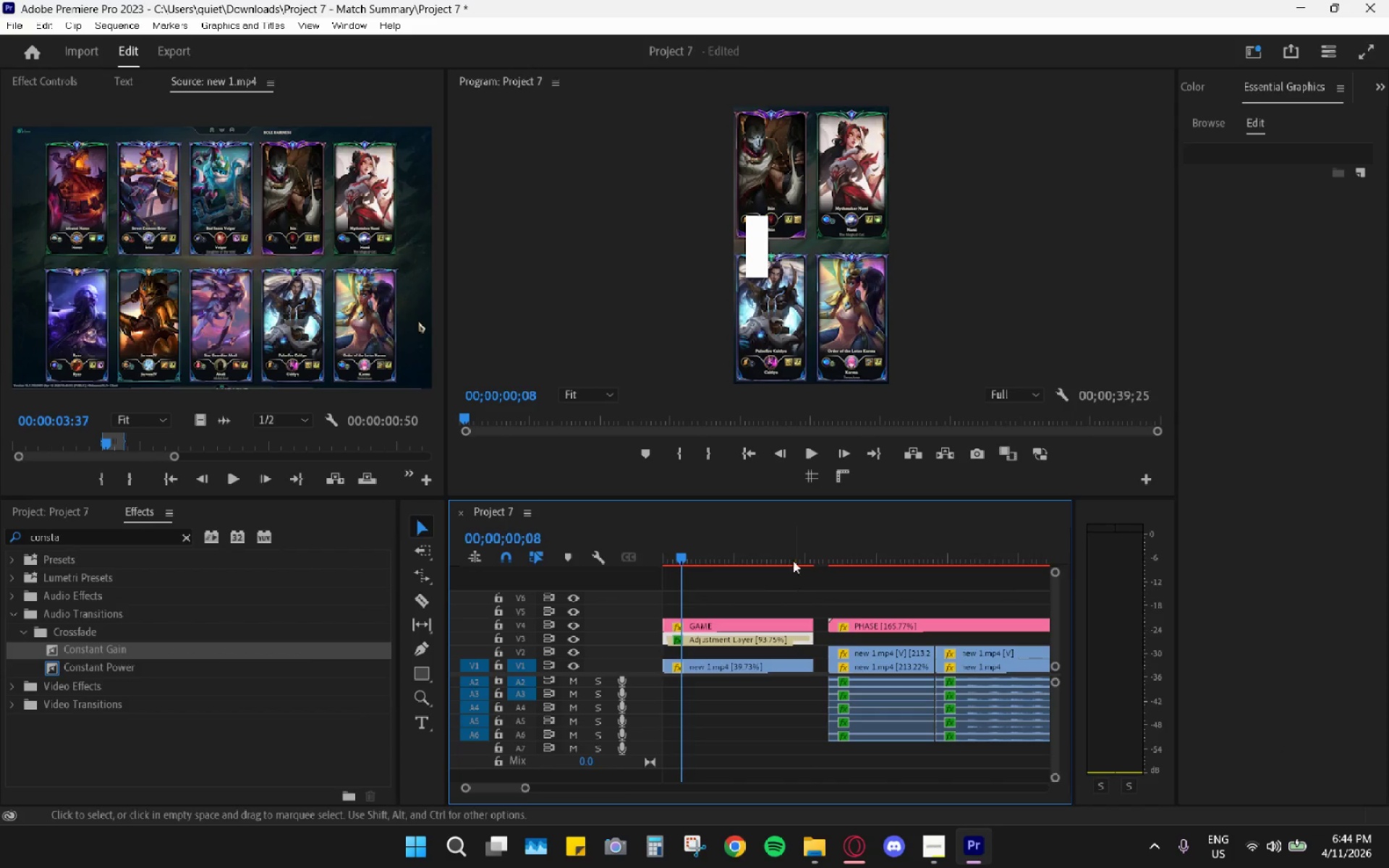 
left_click_drag(start_coordinate=[795, 550], to_coordinate=[807, 552])
 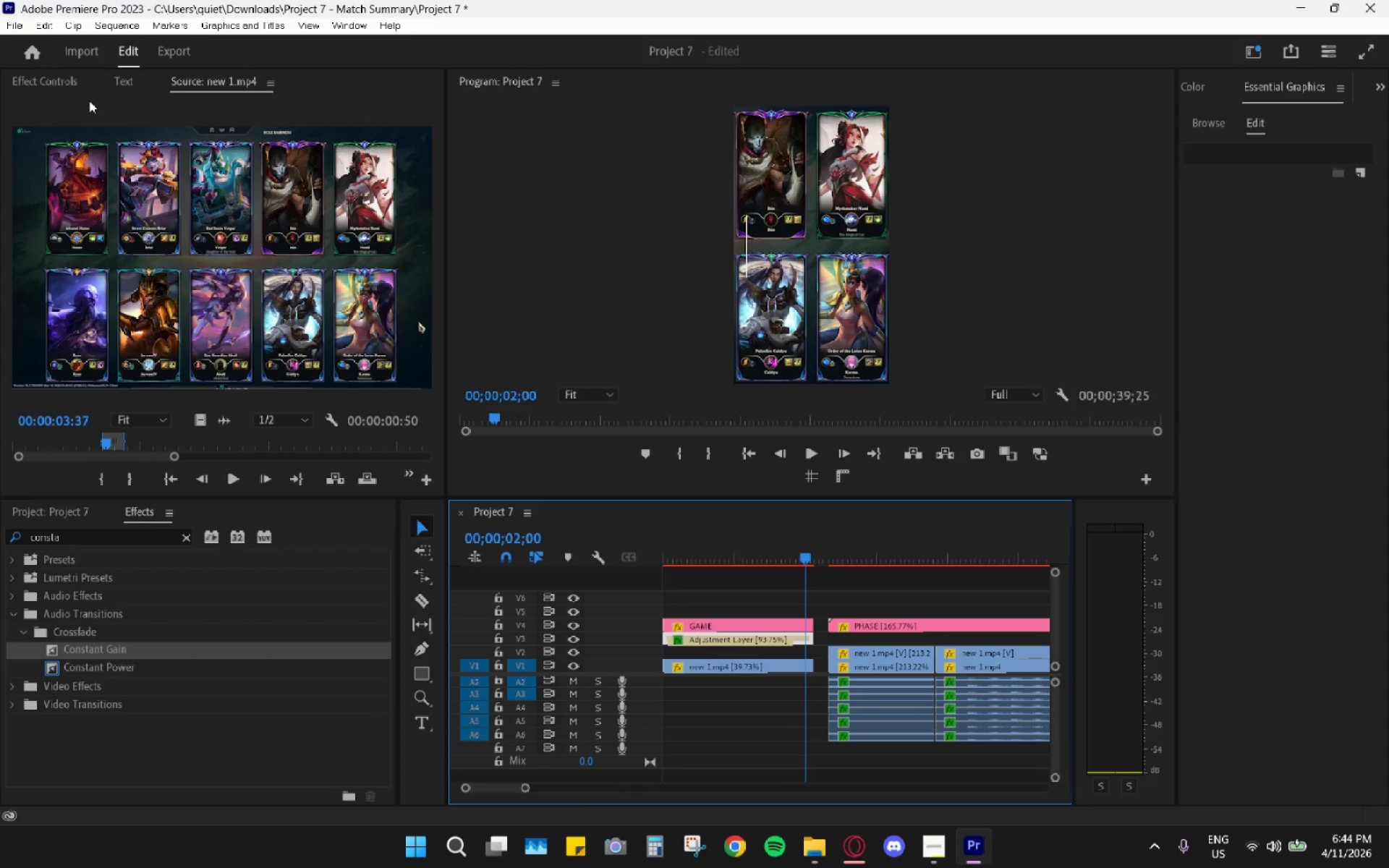 
left_click([80, 80])
 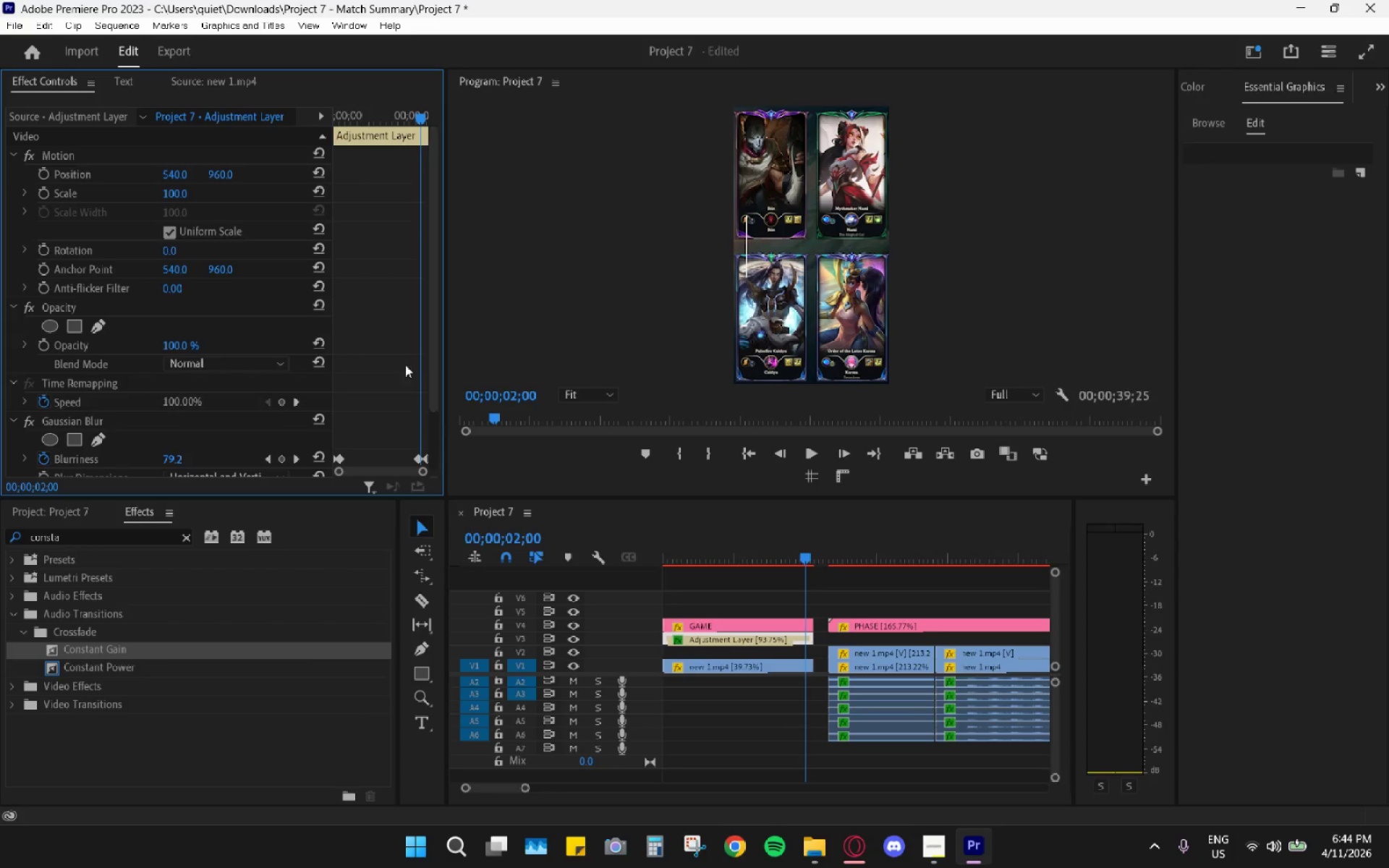 
scroll: coordinate [401, 370], scroll_direction: down, amount: 4.0
 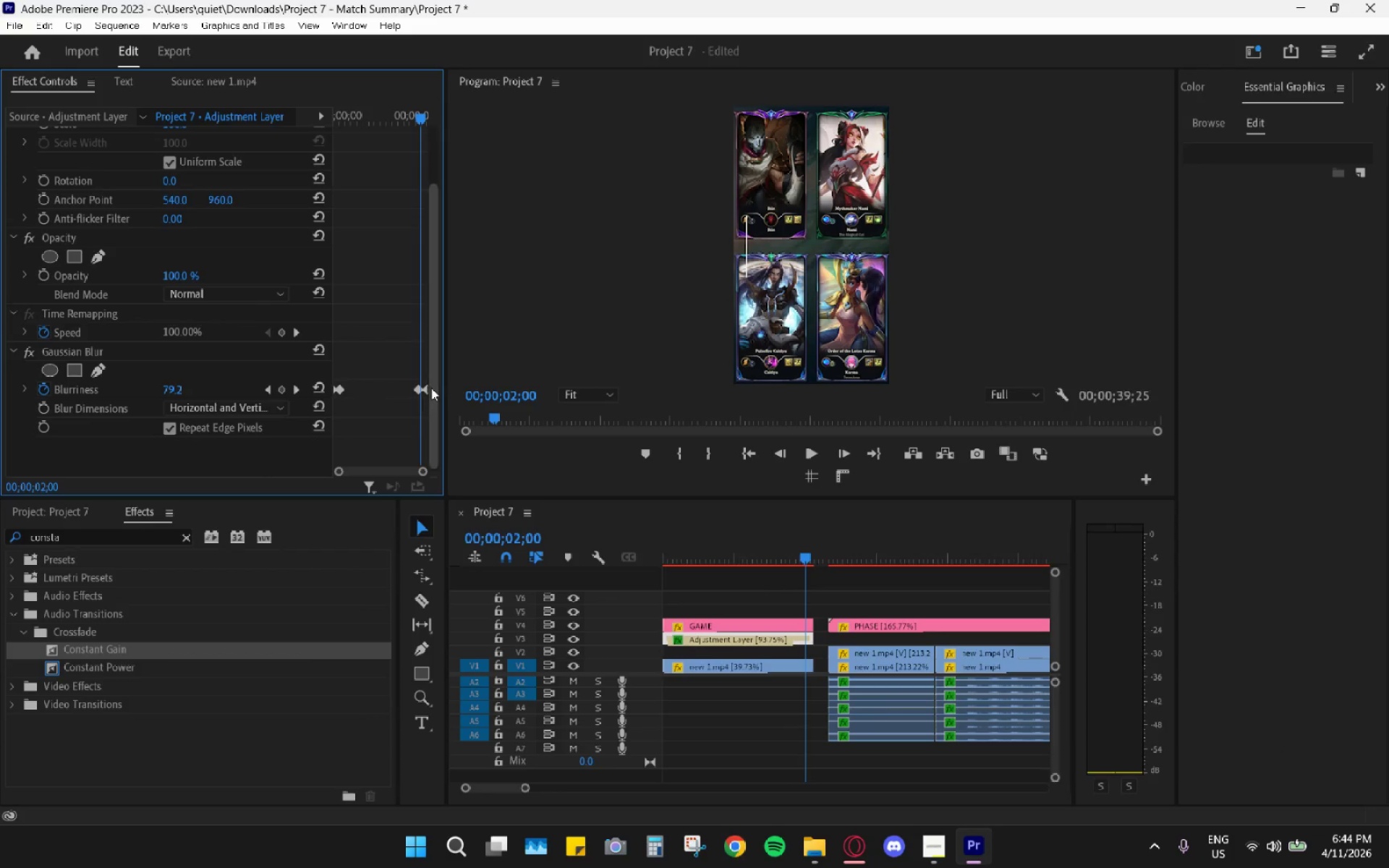 
left_click_drag(start_coordinate=[427, 387], to_coordinate=[448, 393])
 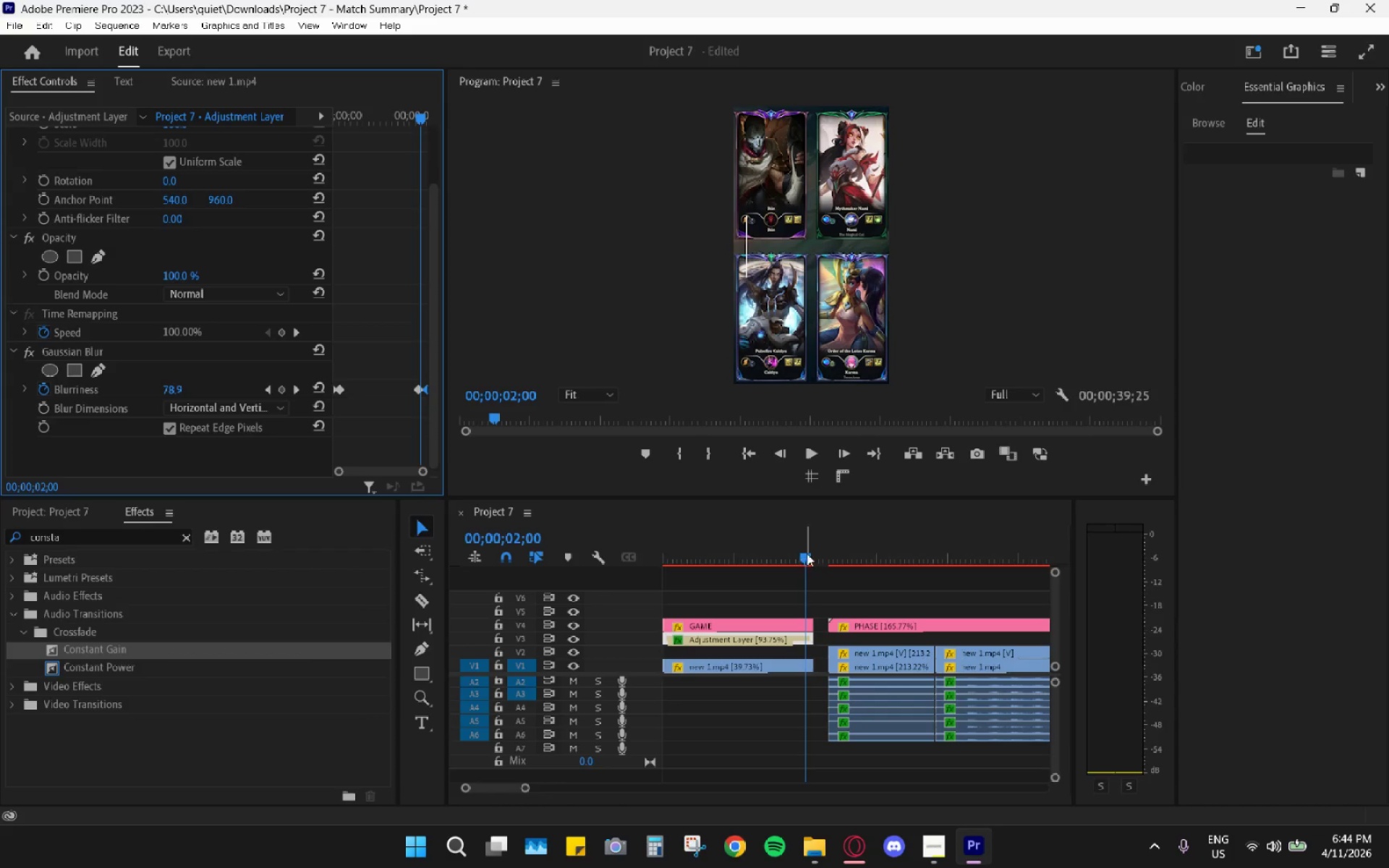 
hold_key(key=AltLeft, duration=0.38)
scroll: coordinate [807, 582], scroll_direction: up, amount: 5.0
 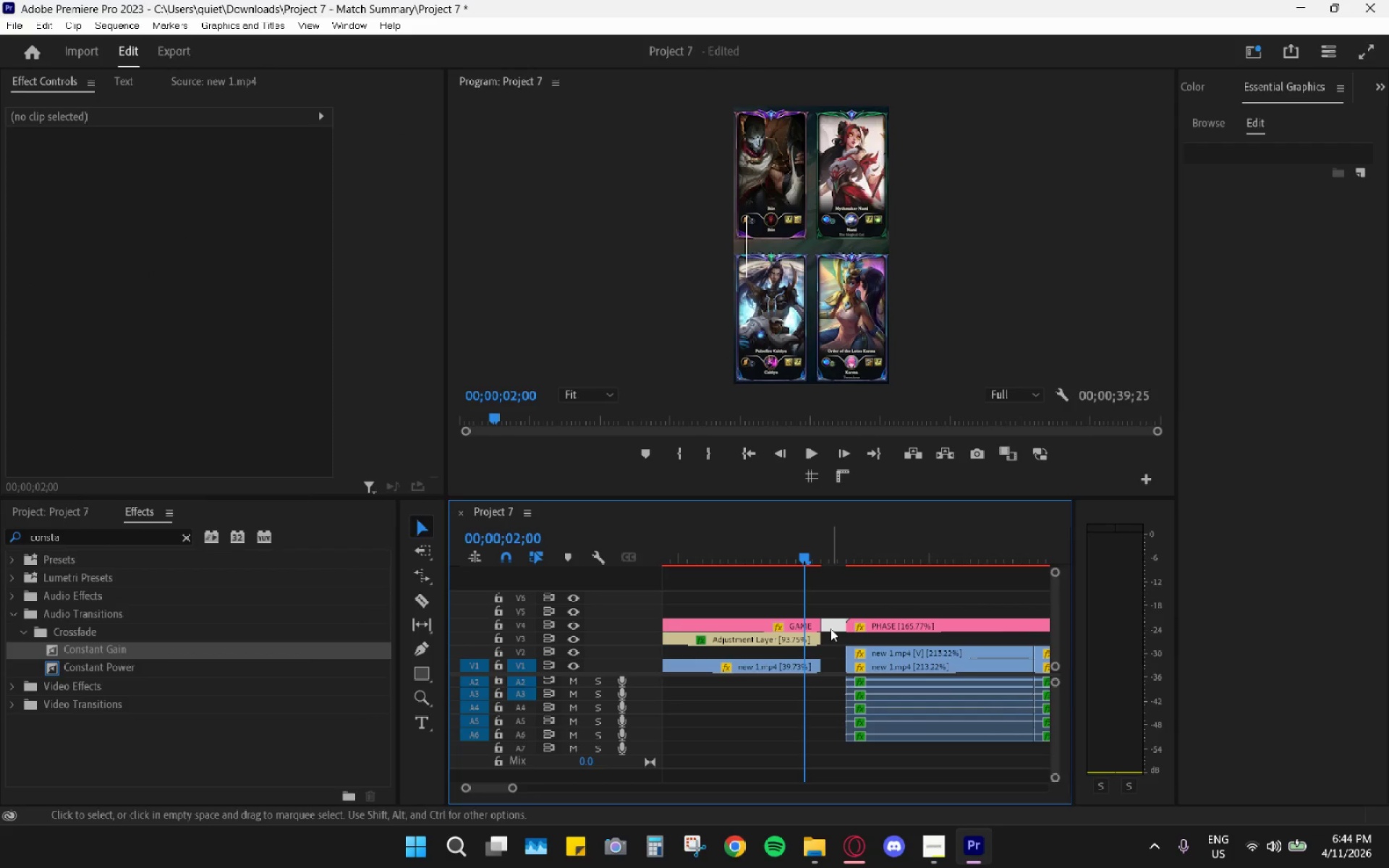 
key(H)
 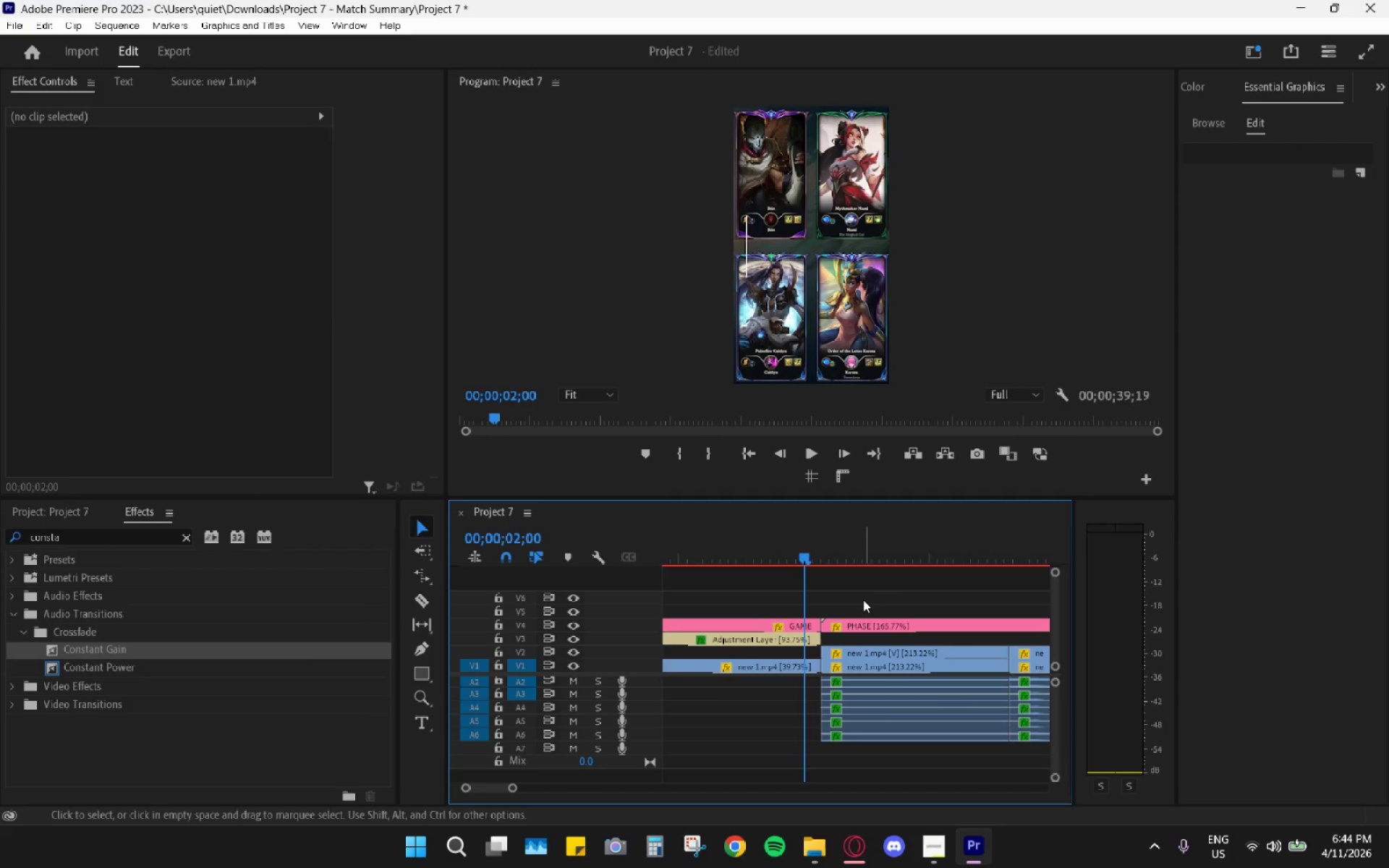 
hold_key(key=AltLeft, duration=0.86)
hold_key(key=AltLeft, duration=0.39)
scroll: coordinate [903, 573], scroll_direction: down, amount: 27.0
 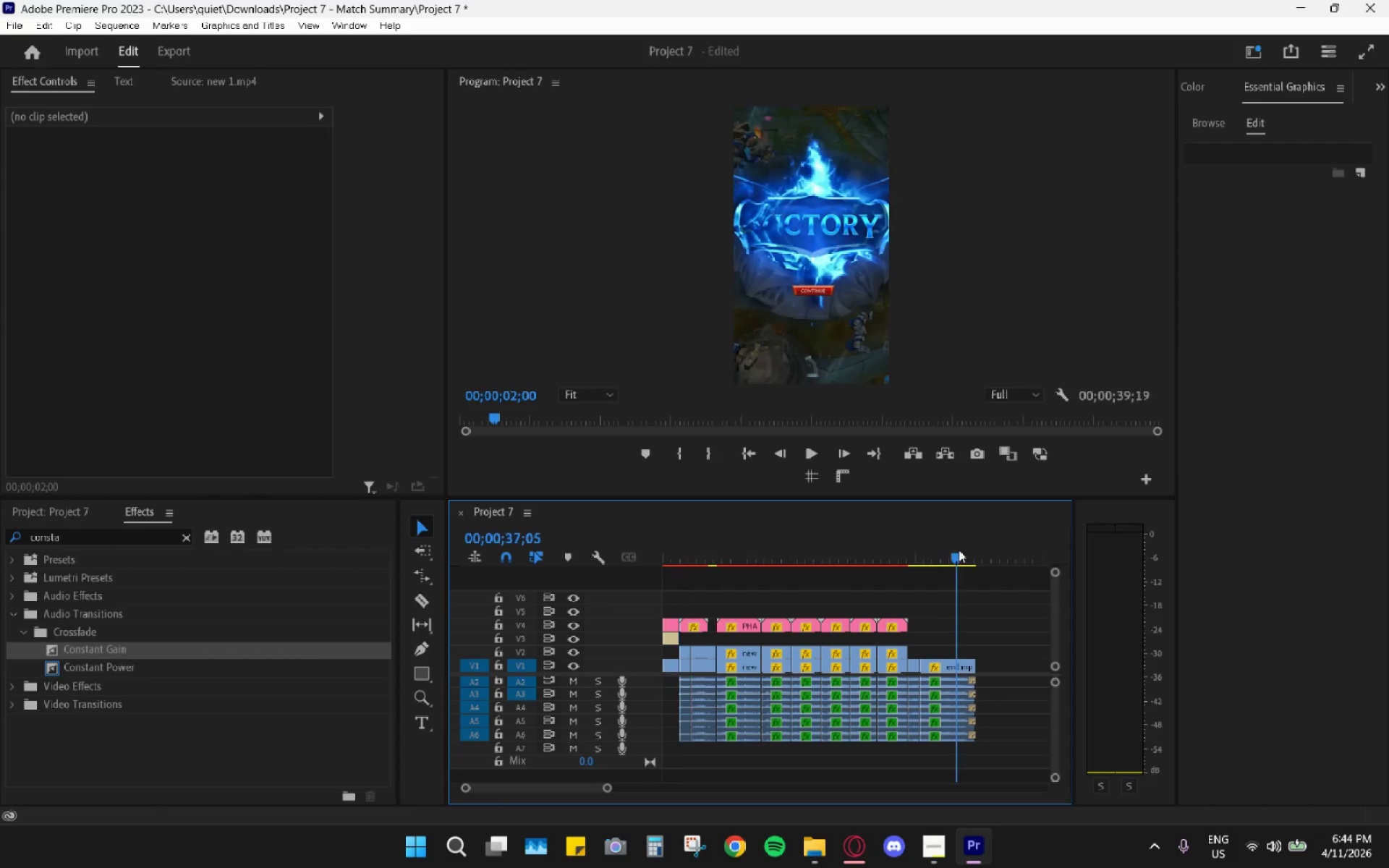 
left_click_drag(start_coordinate=[959, 550], to_coordinate=[972, 555])
 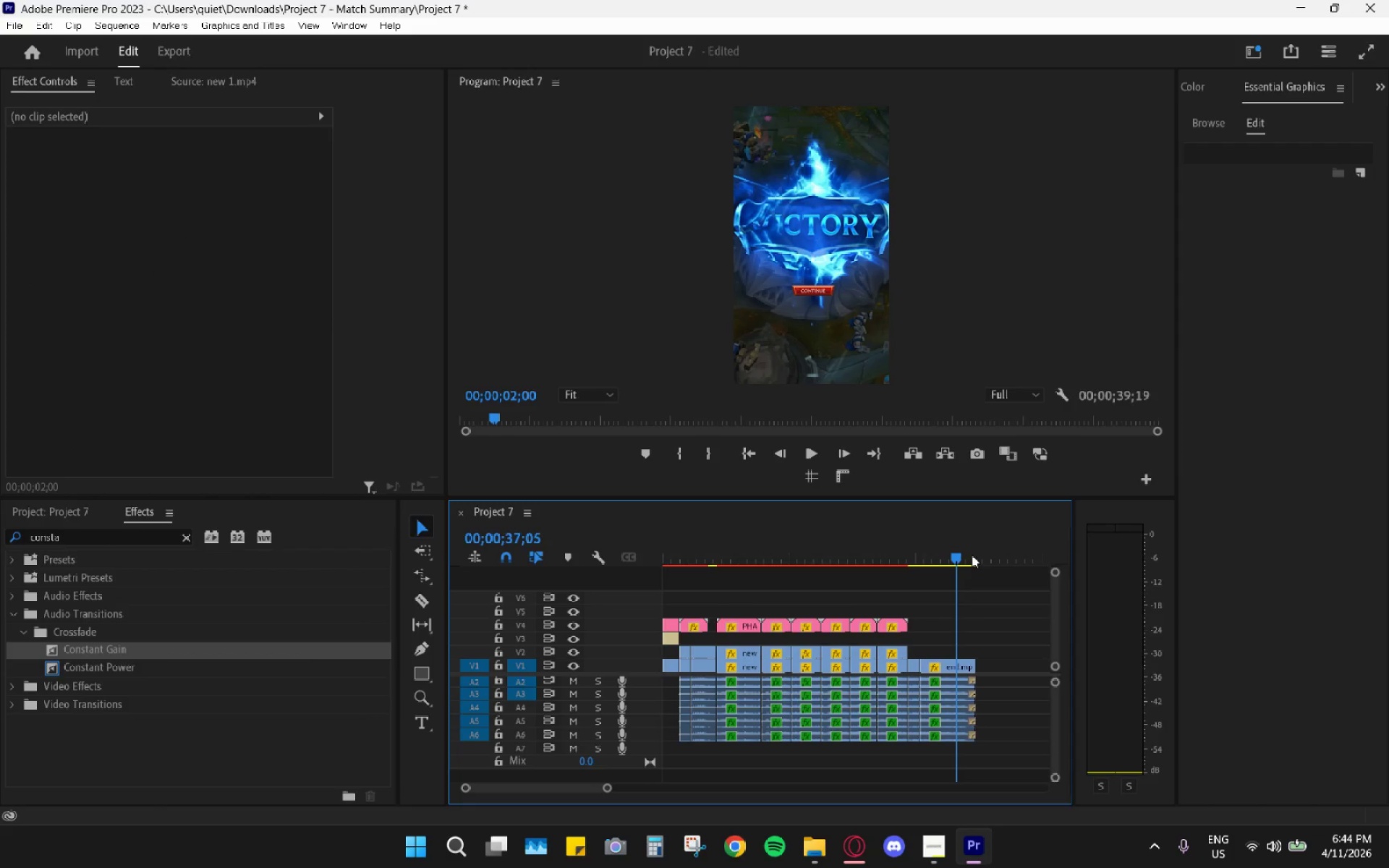 
key(Space)
 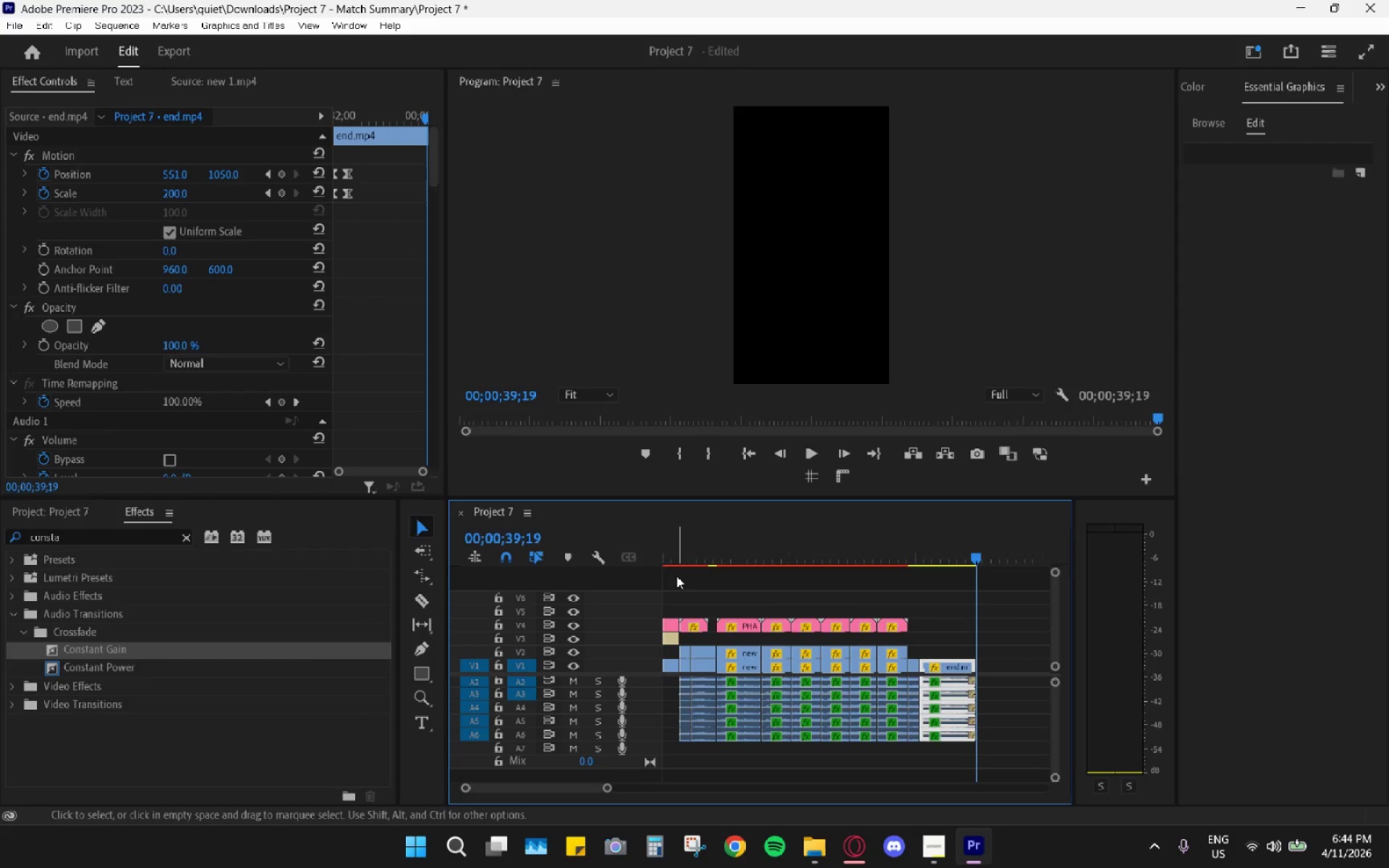 
key(Alt+AltLeft)
 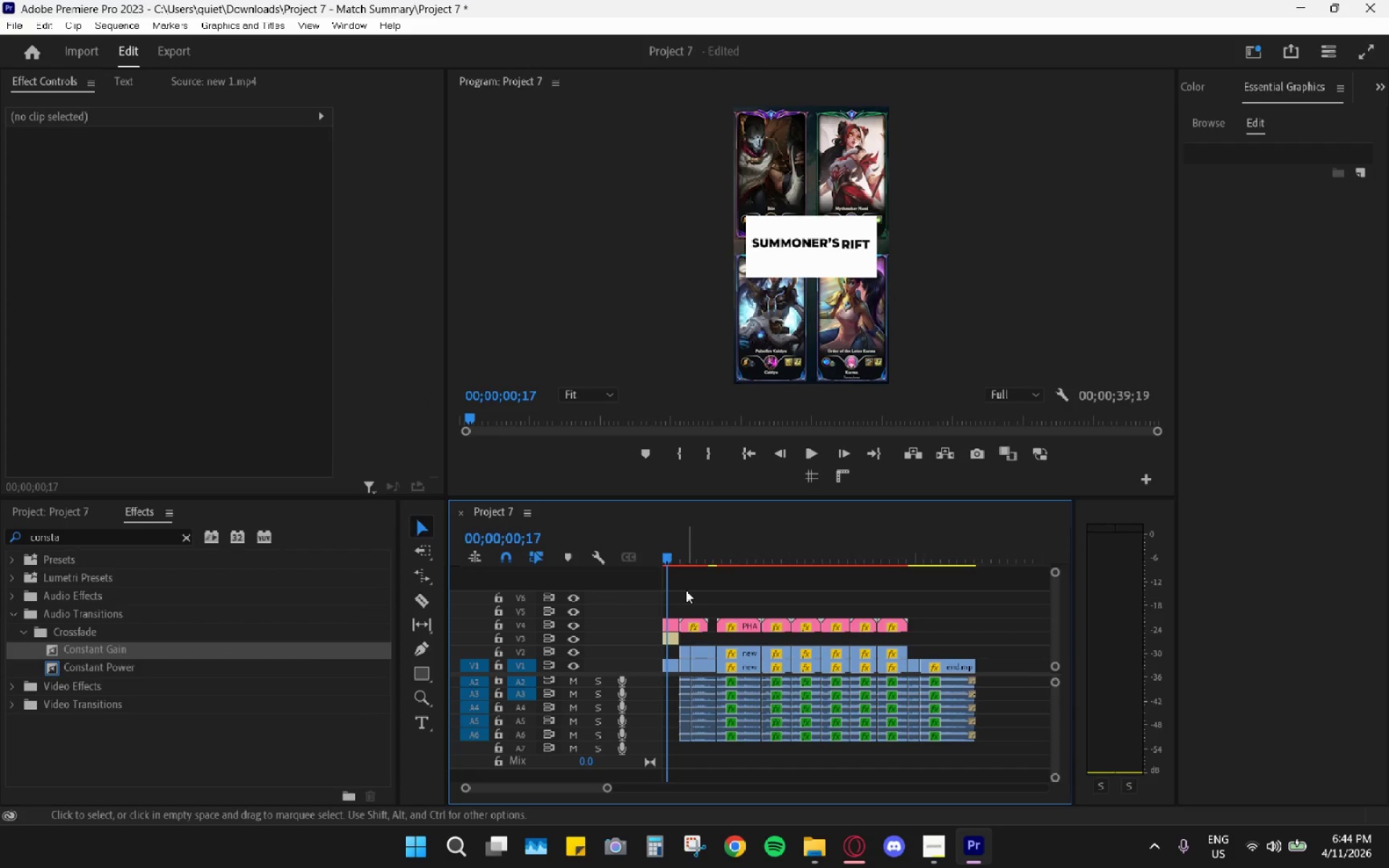 
left_click_drag(start_coordinate=[692, 580], to_coordinate=[1027, 762])
 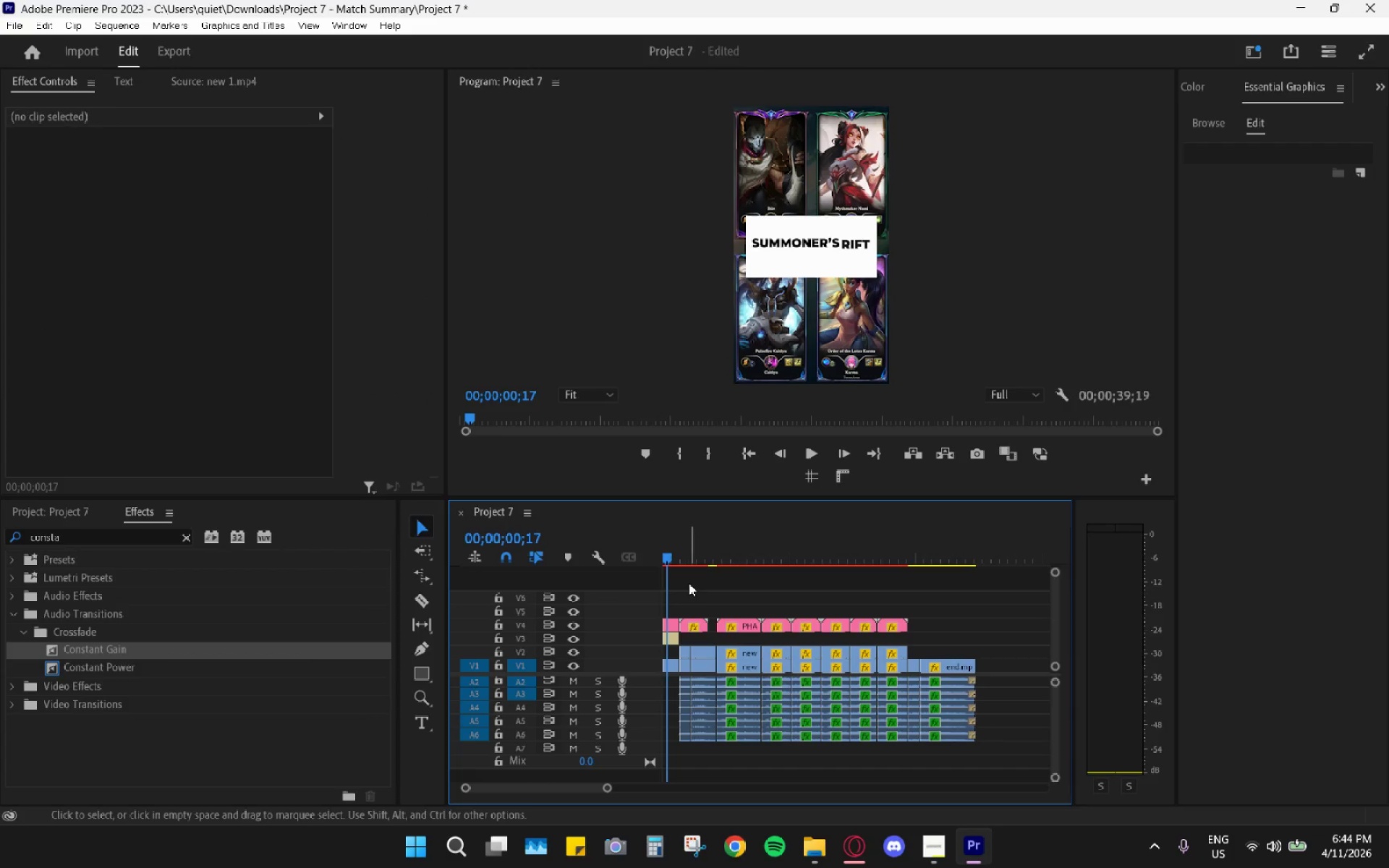 
left_click_drag(start_coordinate=[684, 583], to_coordinate=[973, 770])
 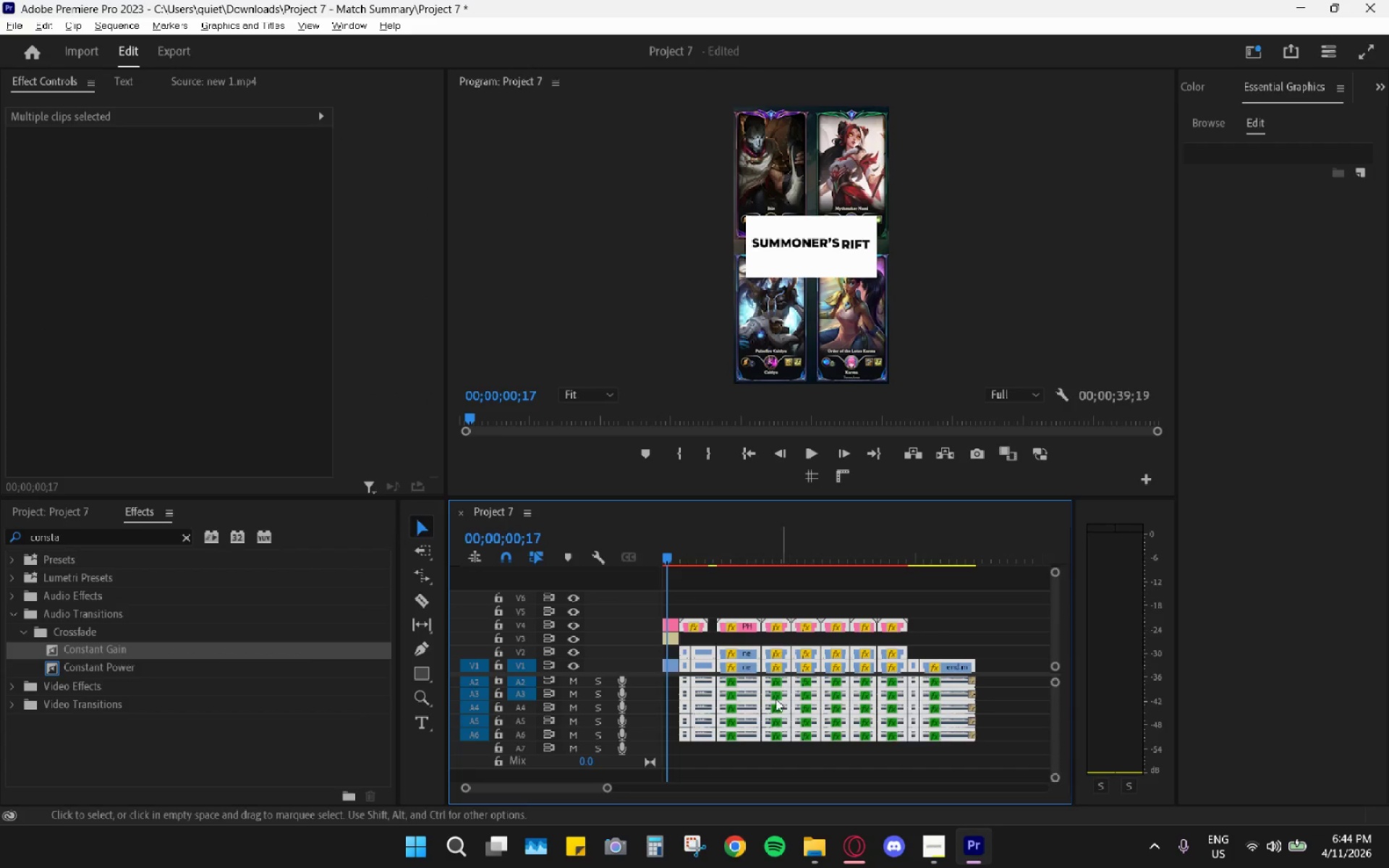 
key(Alt+AltLeft)
 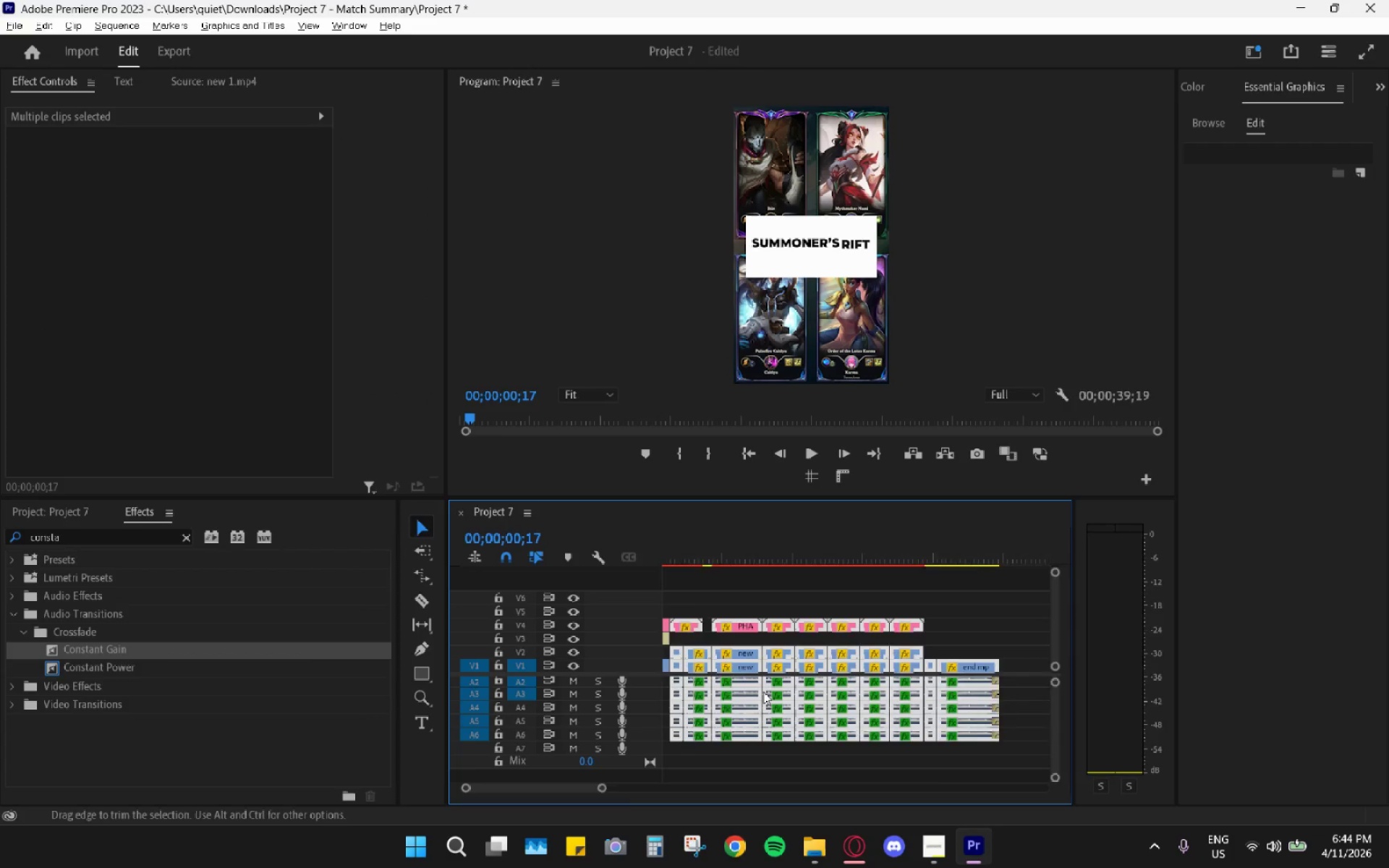 
hold_key(key=AltLeft, duration=0.61)
 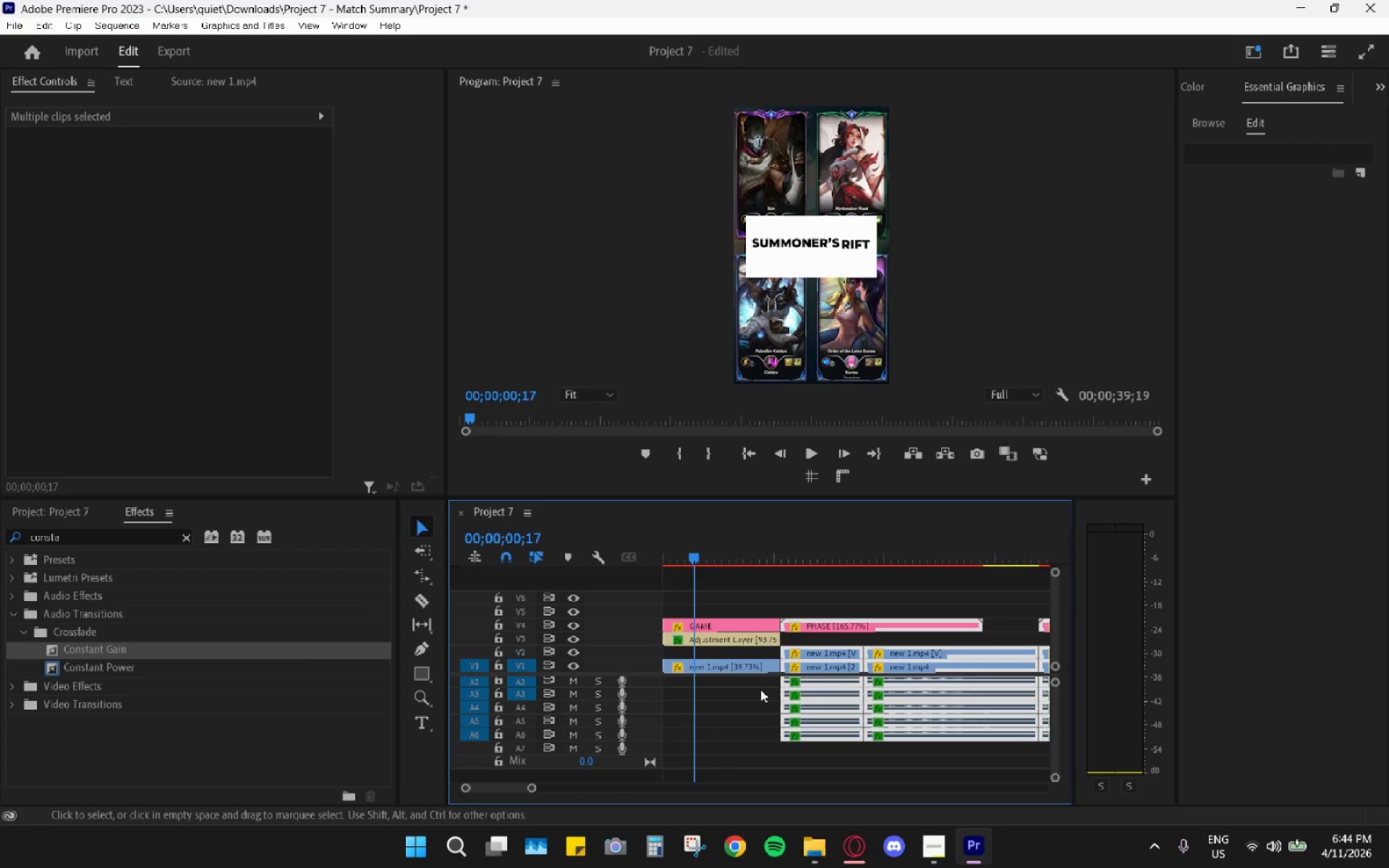 
hold_key(key=AltLeft, duration=0.47)
 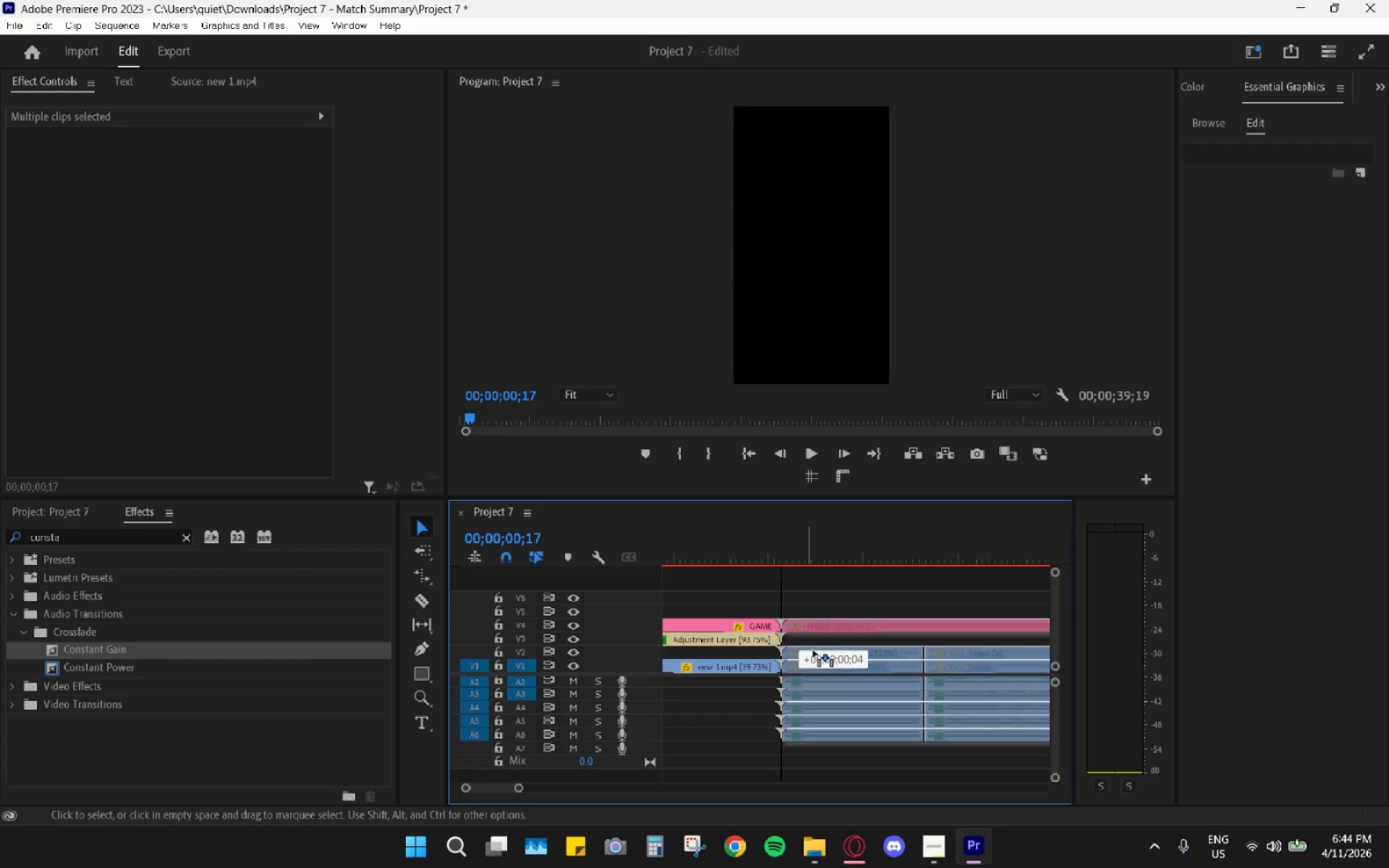 
scroll: coordinate [781, 652], scroll_direction: up, amount: 51.0
 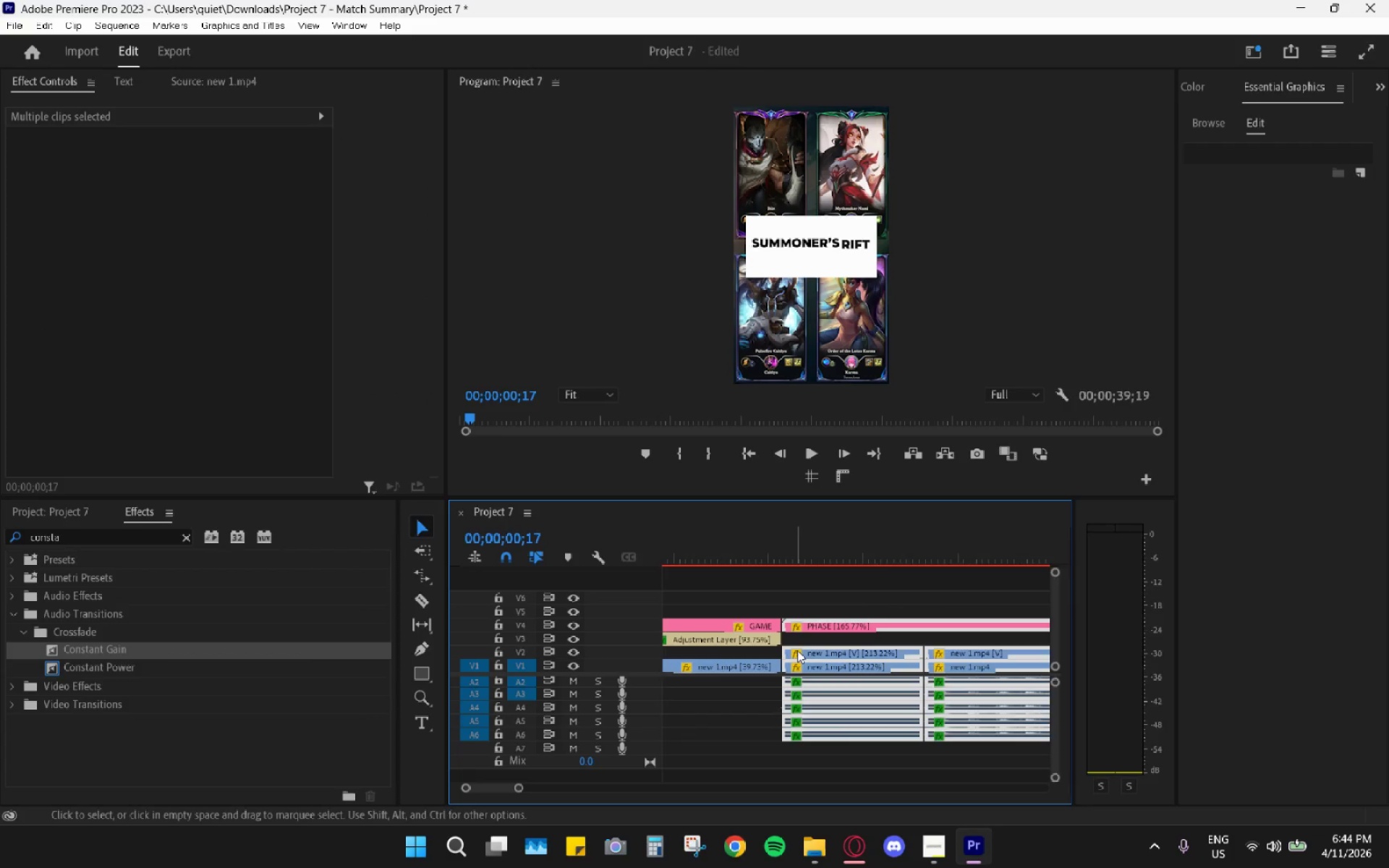 
left_click_drag(start_coordinate=[799, 650], to_coordinate=[836, 653])
 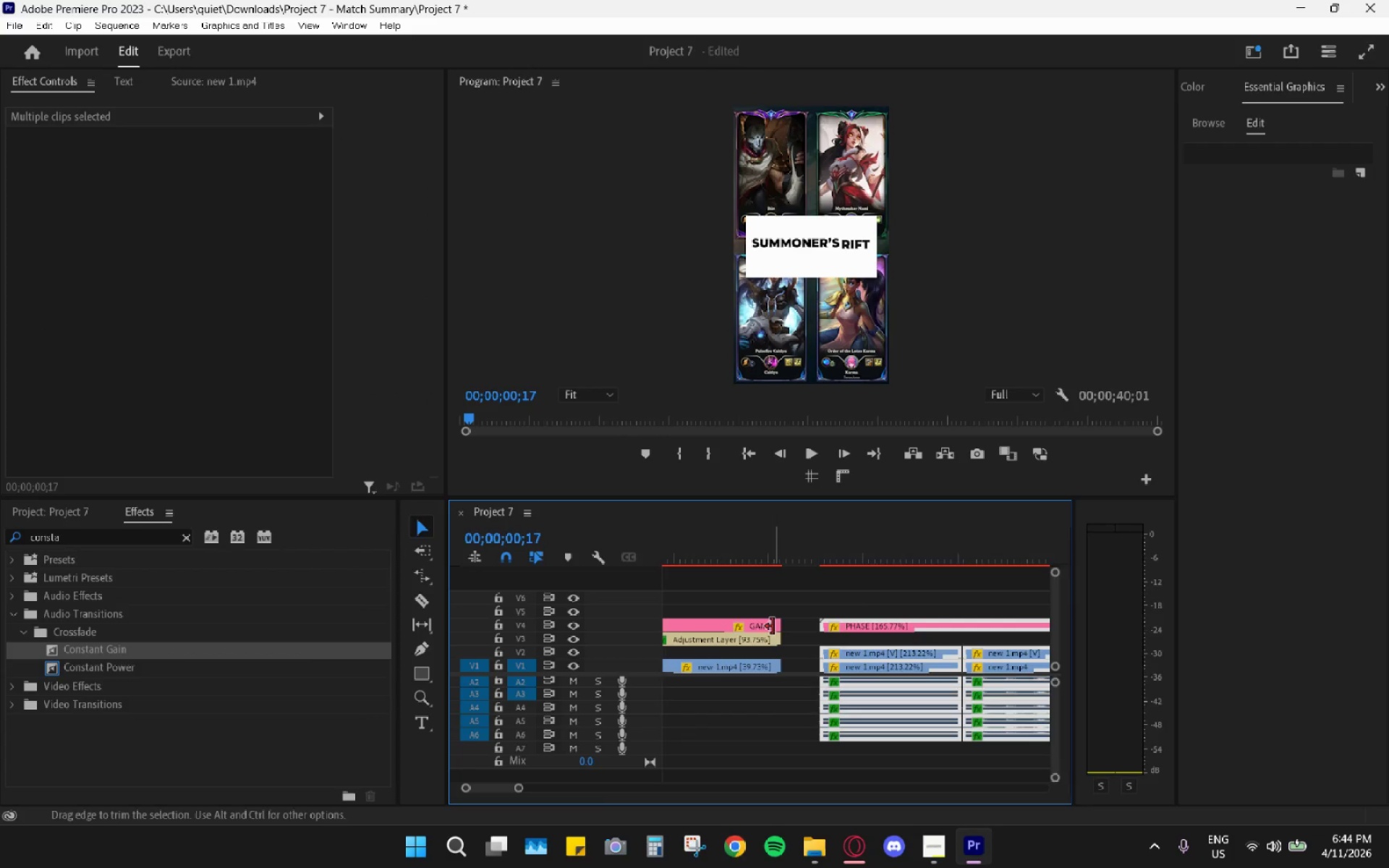 
key(R)
 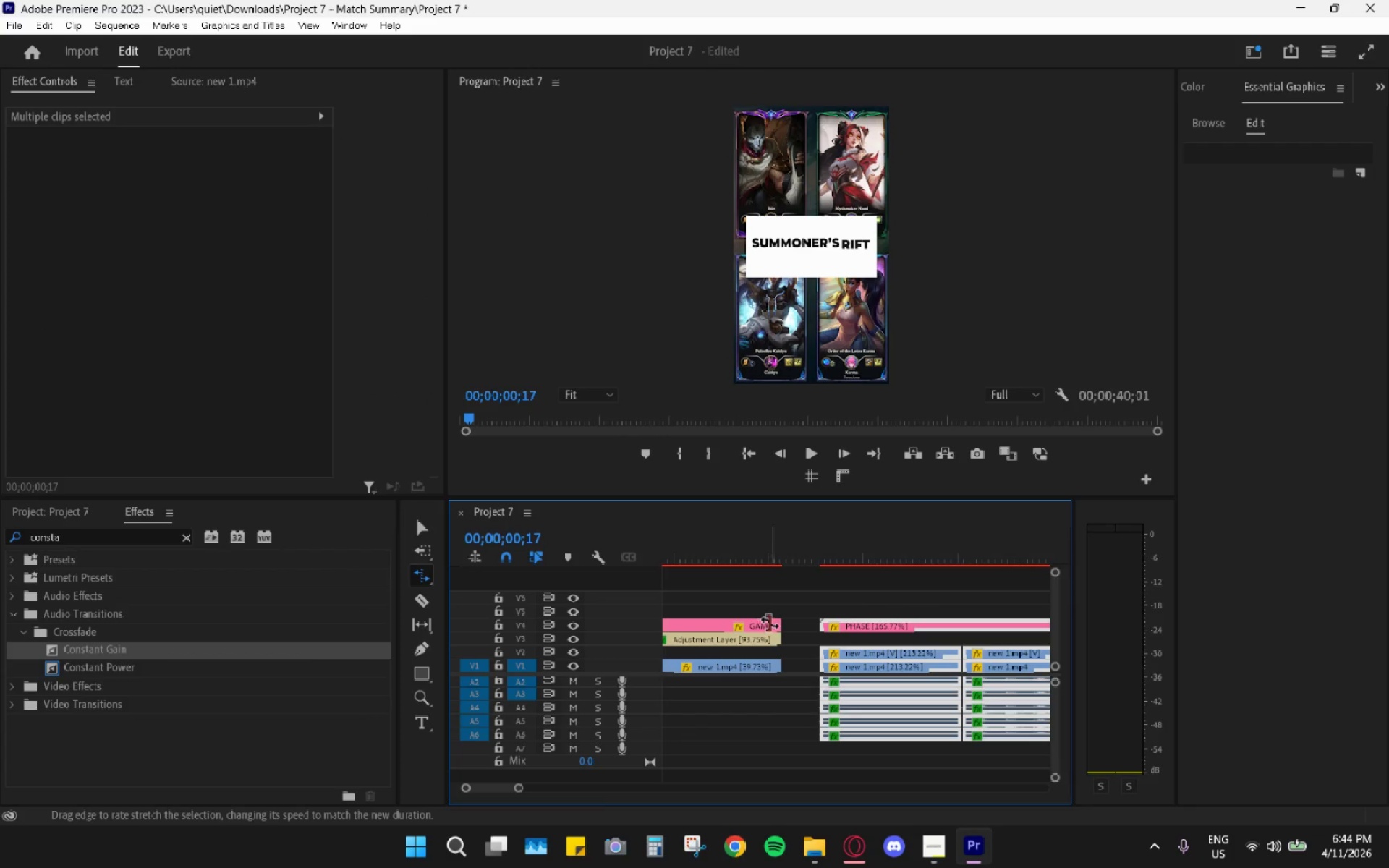 
left_click_drag(start_coordinate=[771, 624], to_coordinate=[795, 625])
 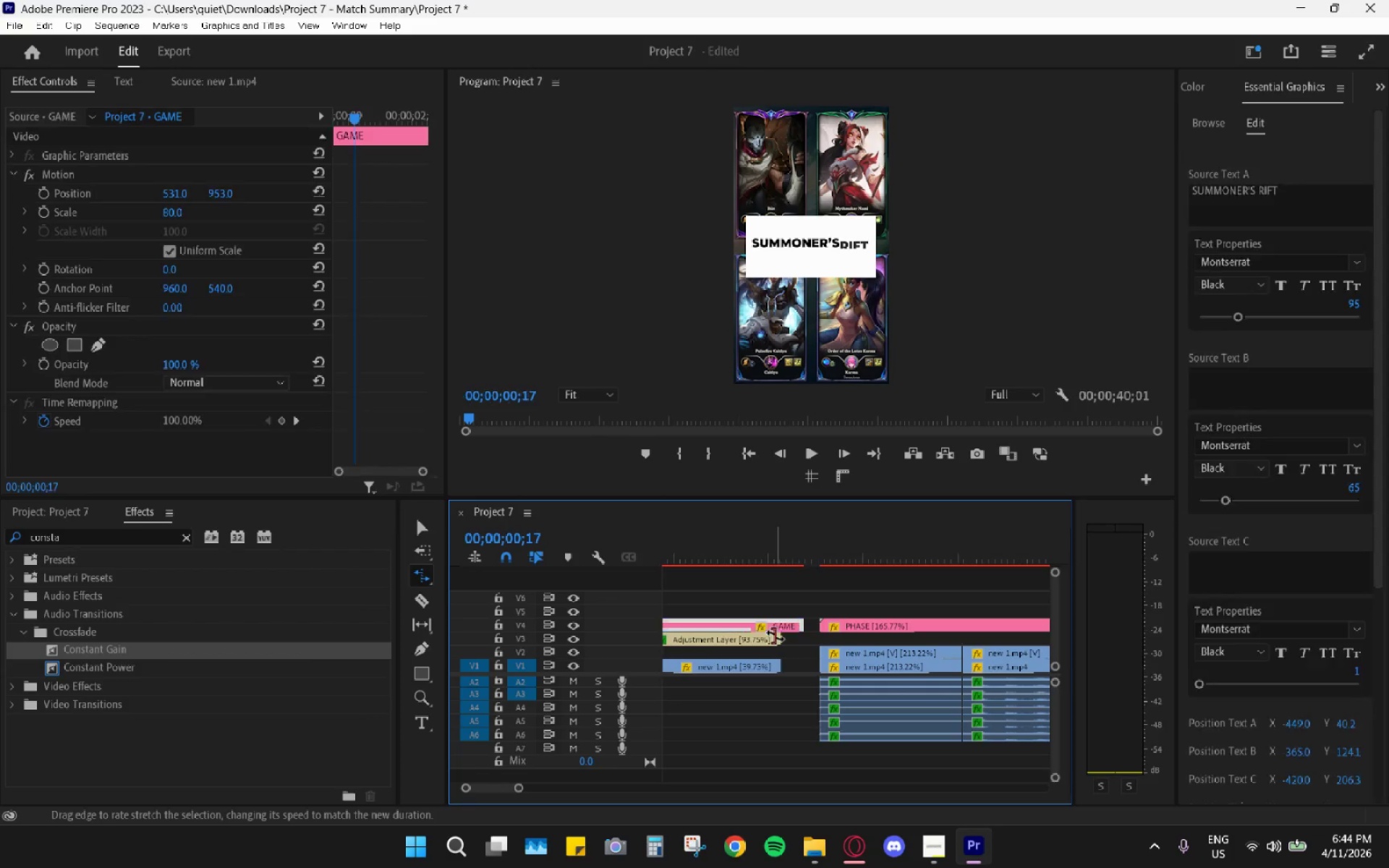 
left_click_drag(start_coordinate=[776, 637], to_coordinate=[802, 639])
 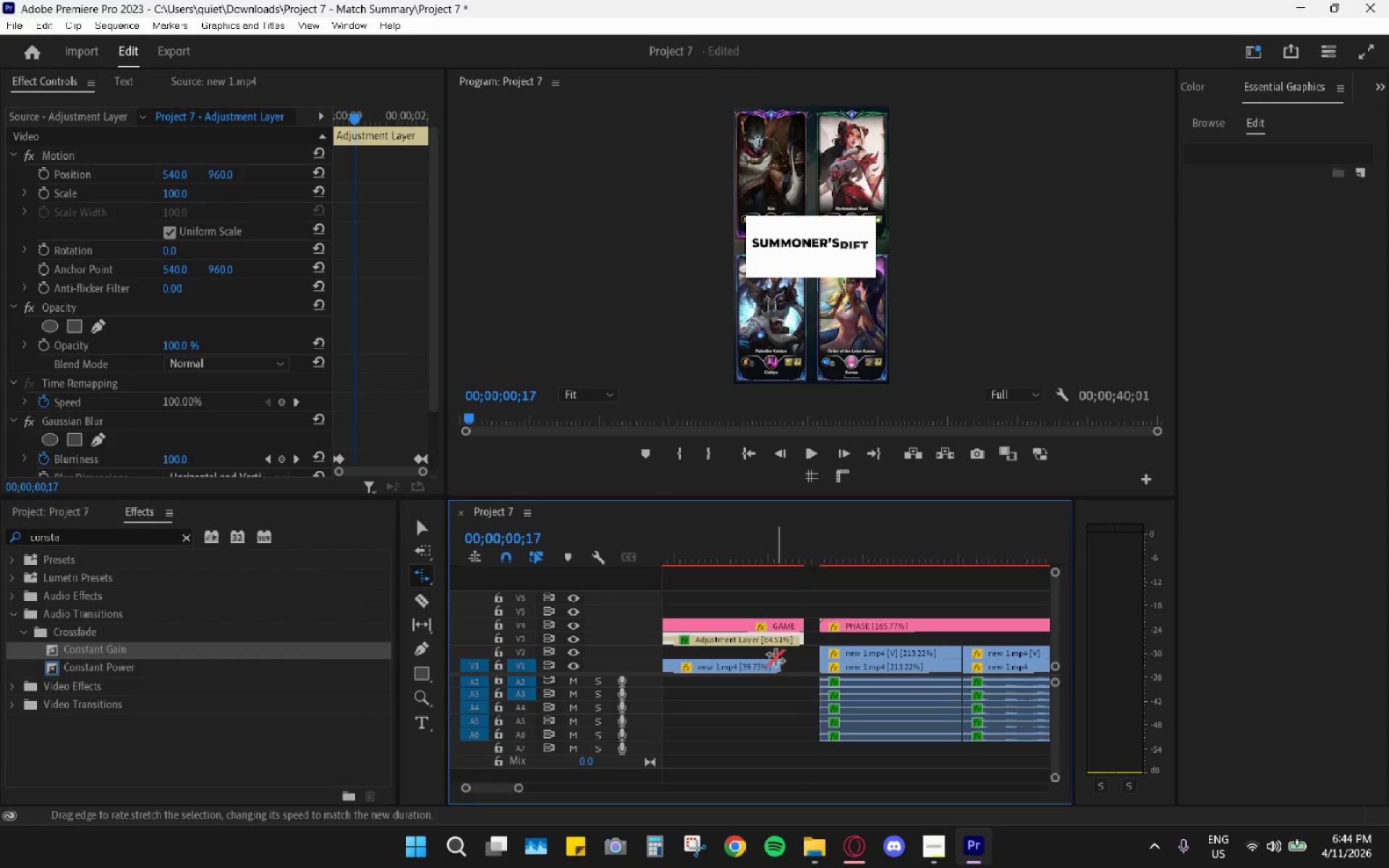 
left_click_drag(start_coordinate=[776, 656], to_coordinate=[795, 658])
 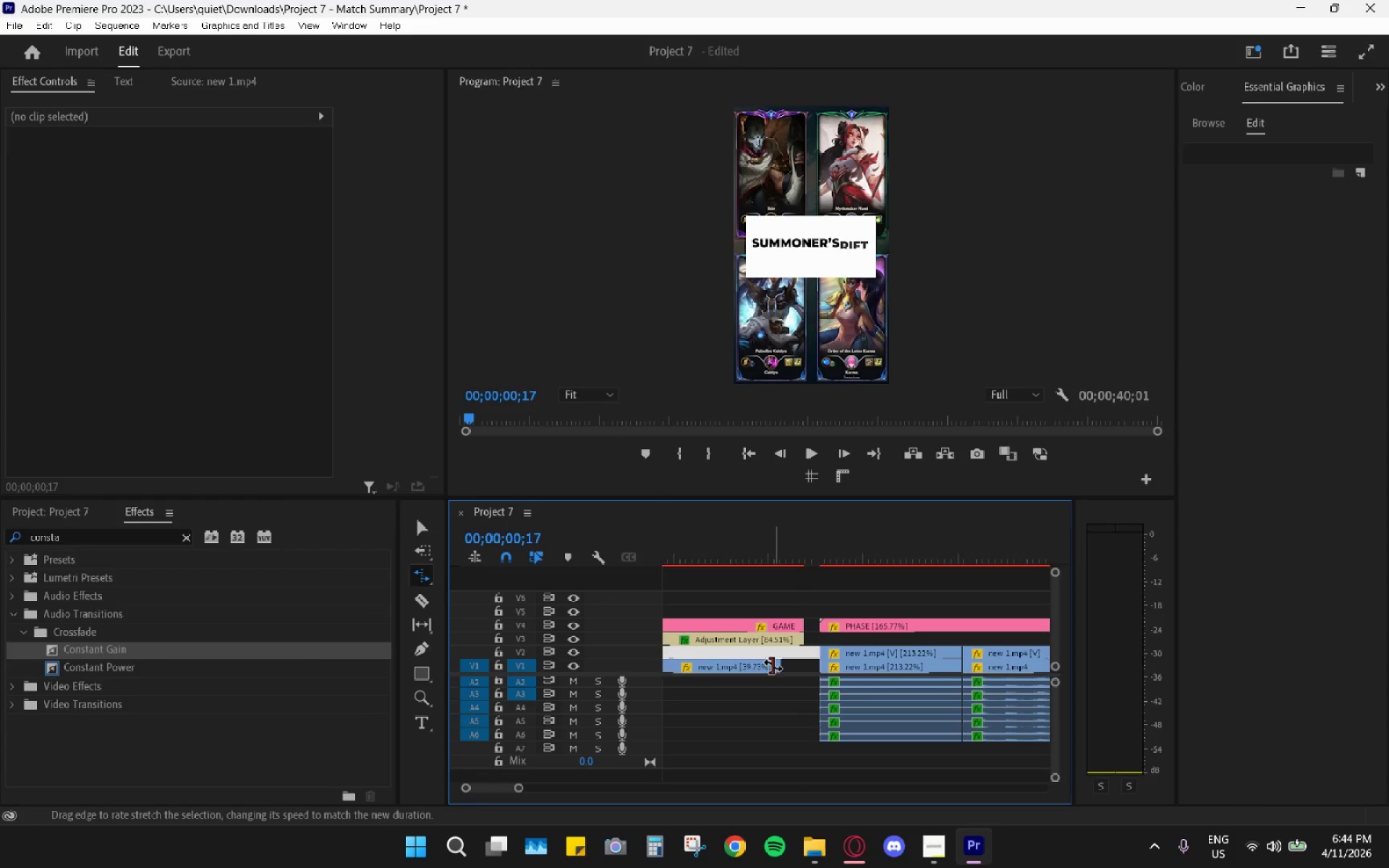 
left_click_drag(start_coordinate=[773, 665], to_coordinate=[792, 666])
 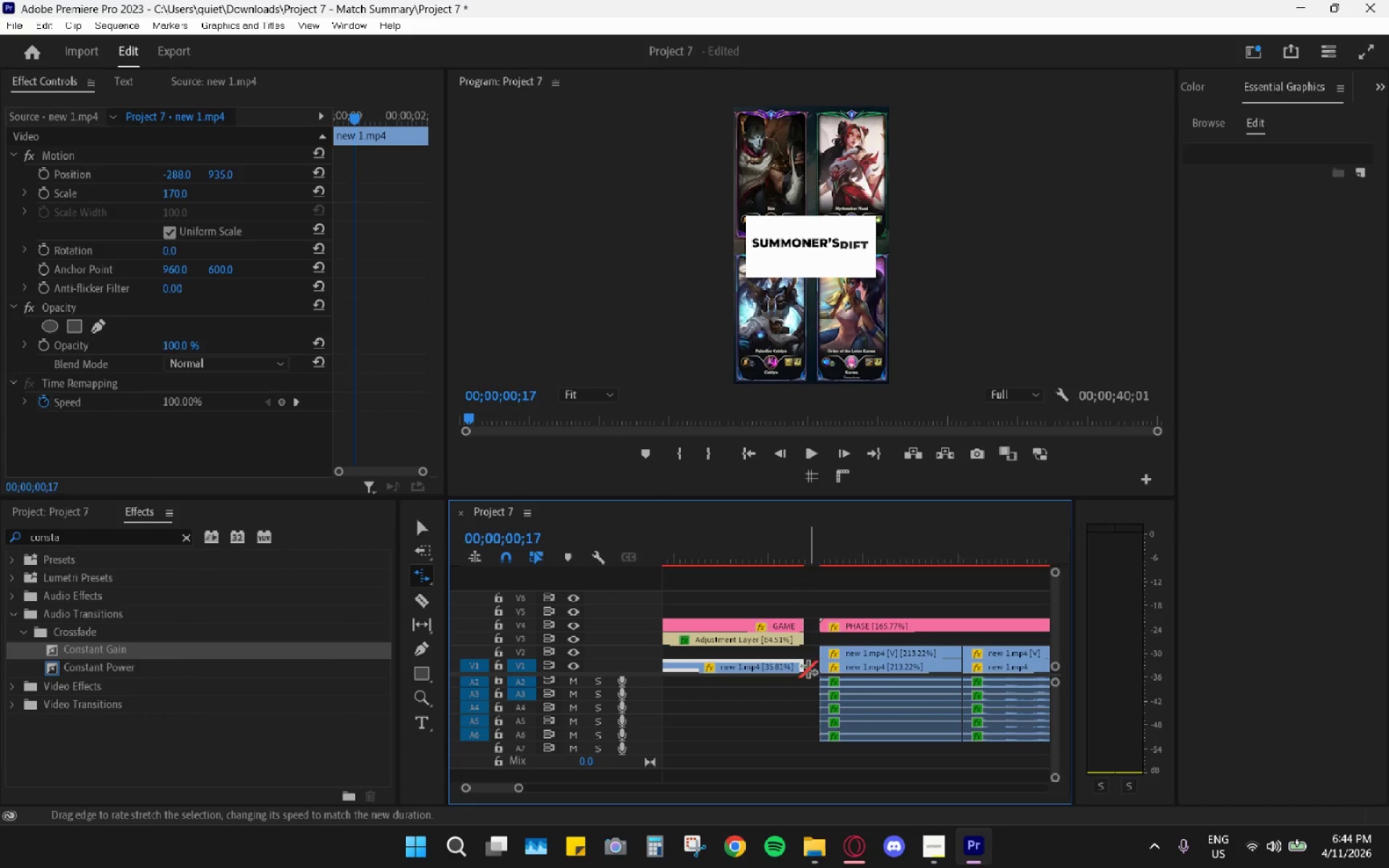 
type(vh)
 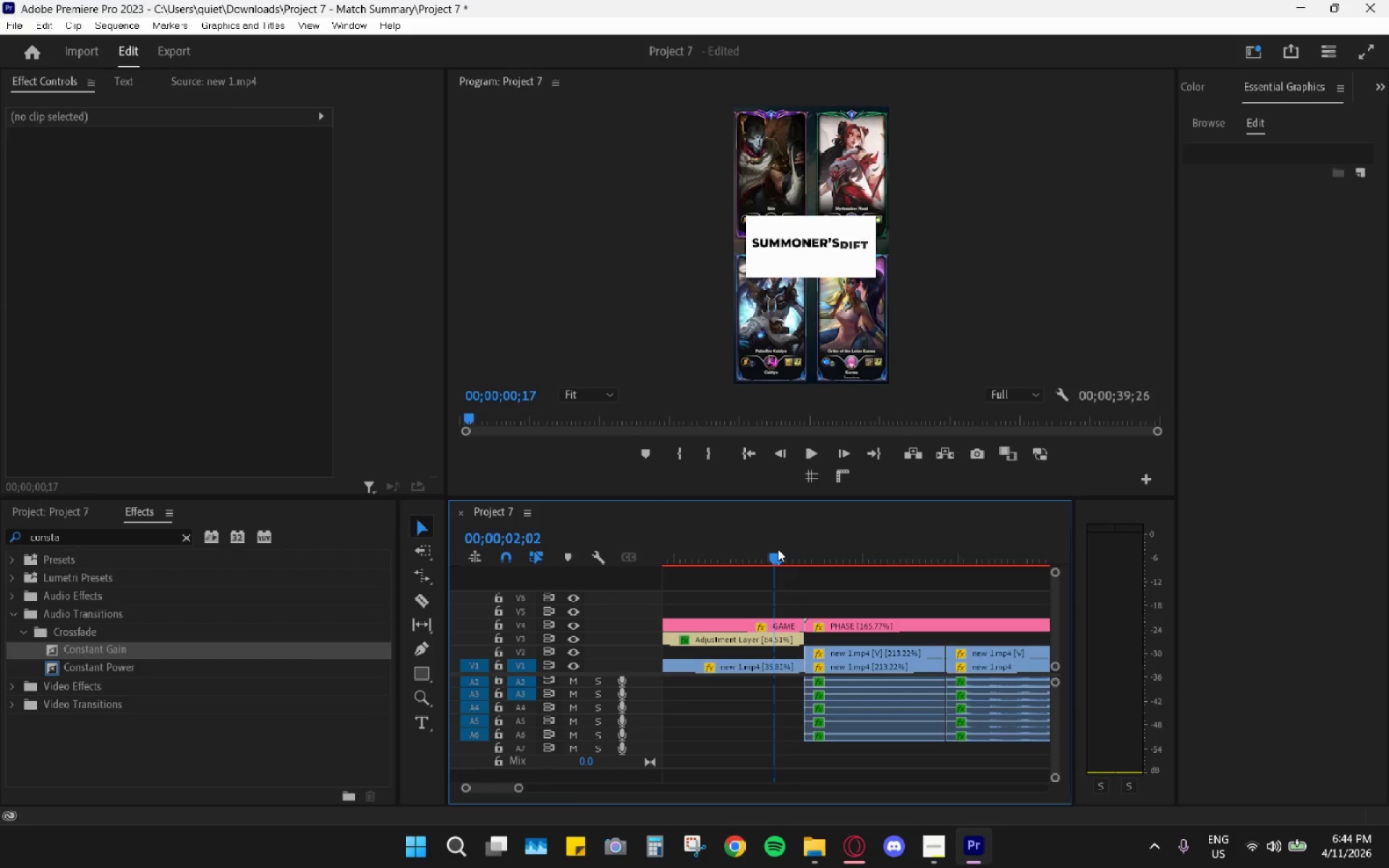 
key(Space)
 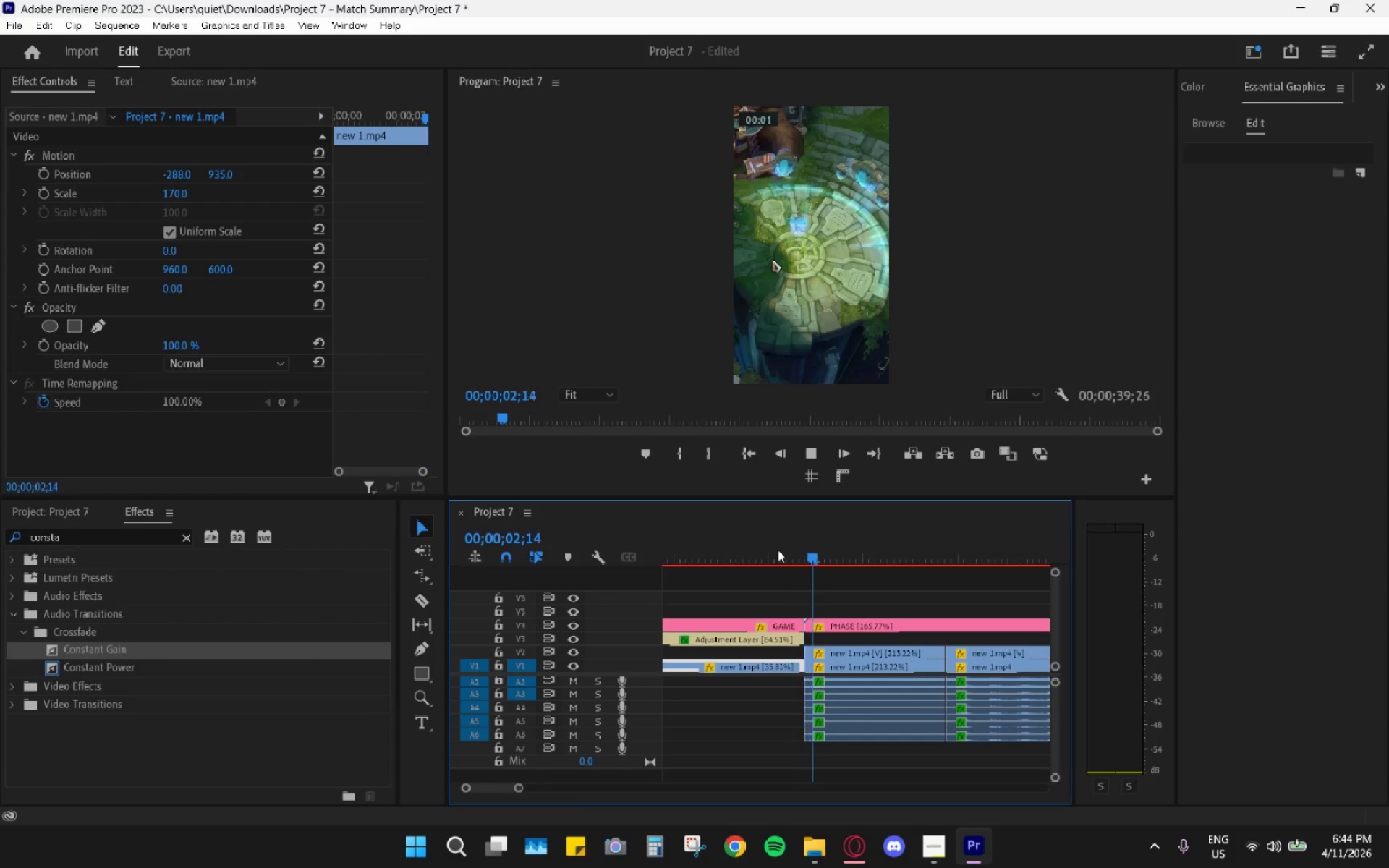 
key(Space)
 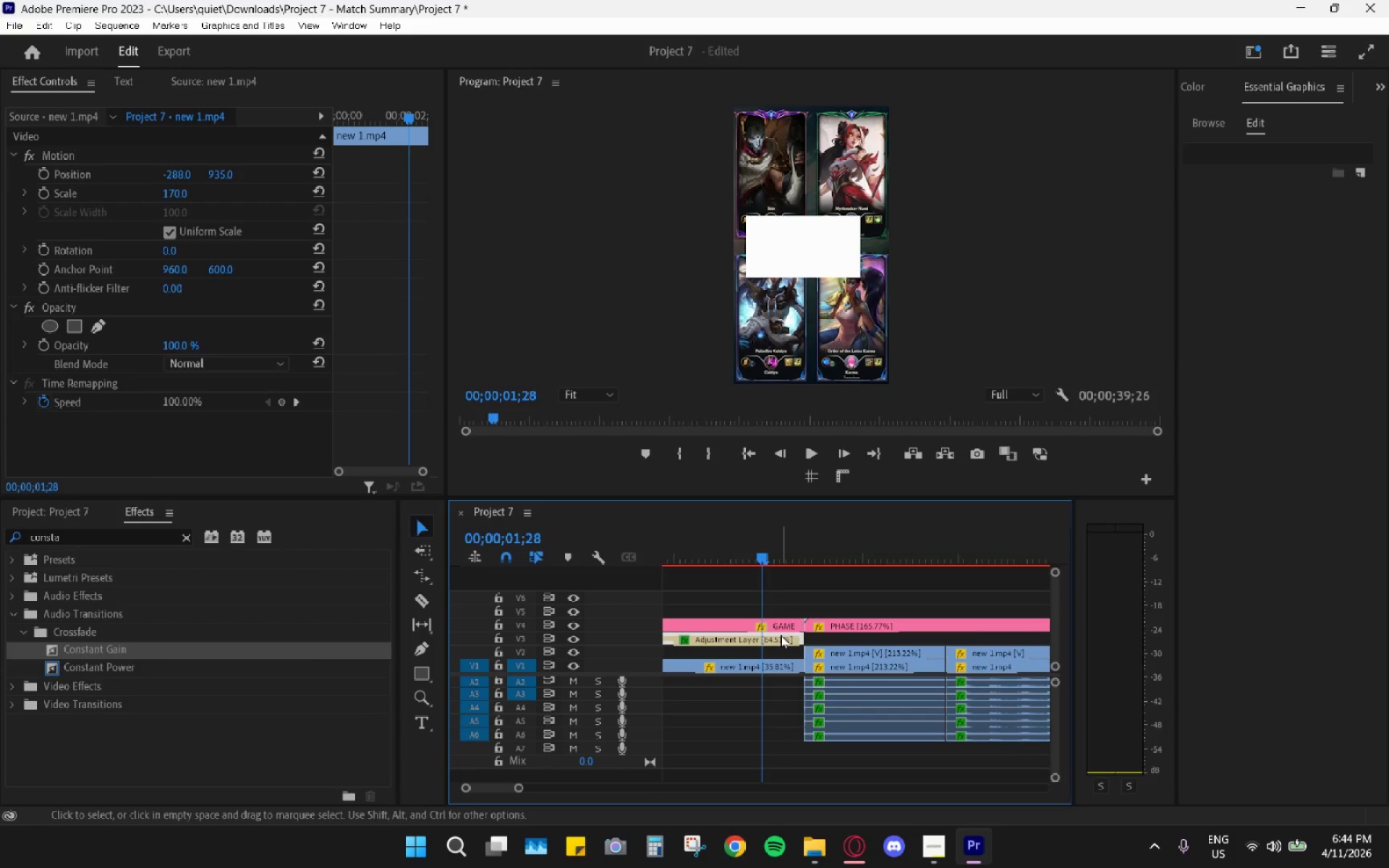 
double_click([780, 624])
 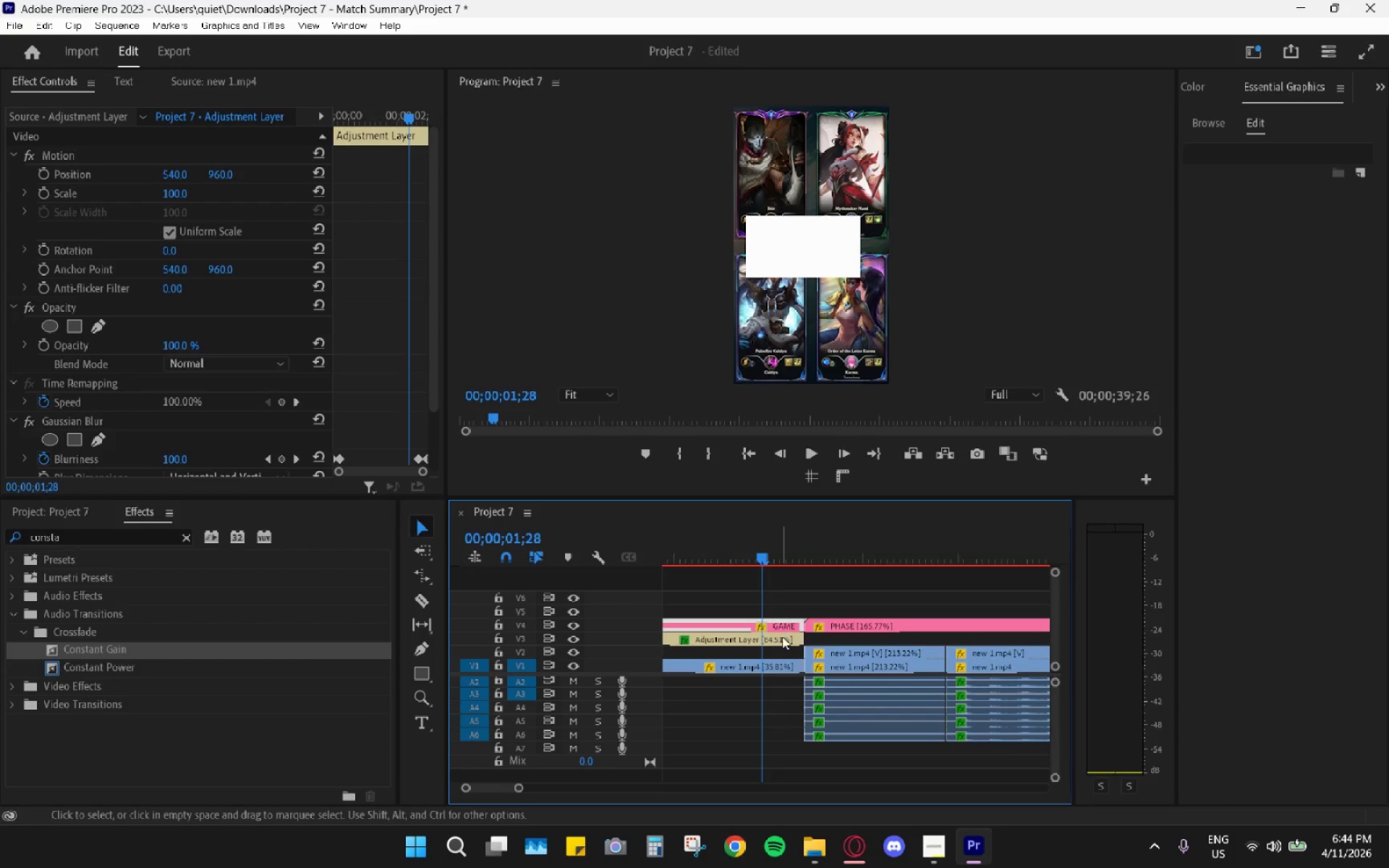 
triple_click([782, 637])
 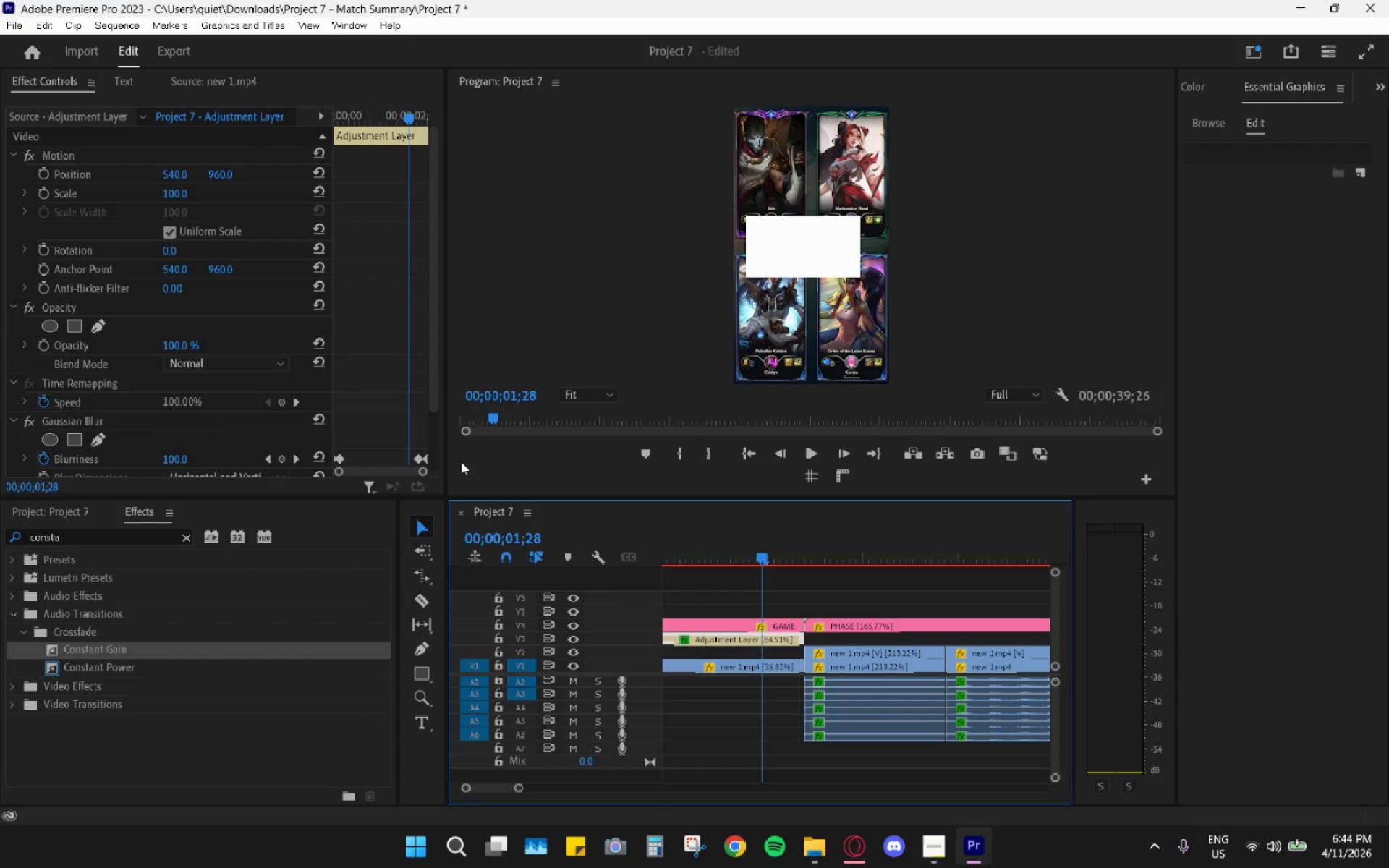 
left_click_drag(start_coordinate=[674, 551], to_coordinate=[637, 558])
 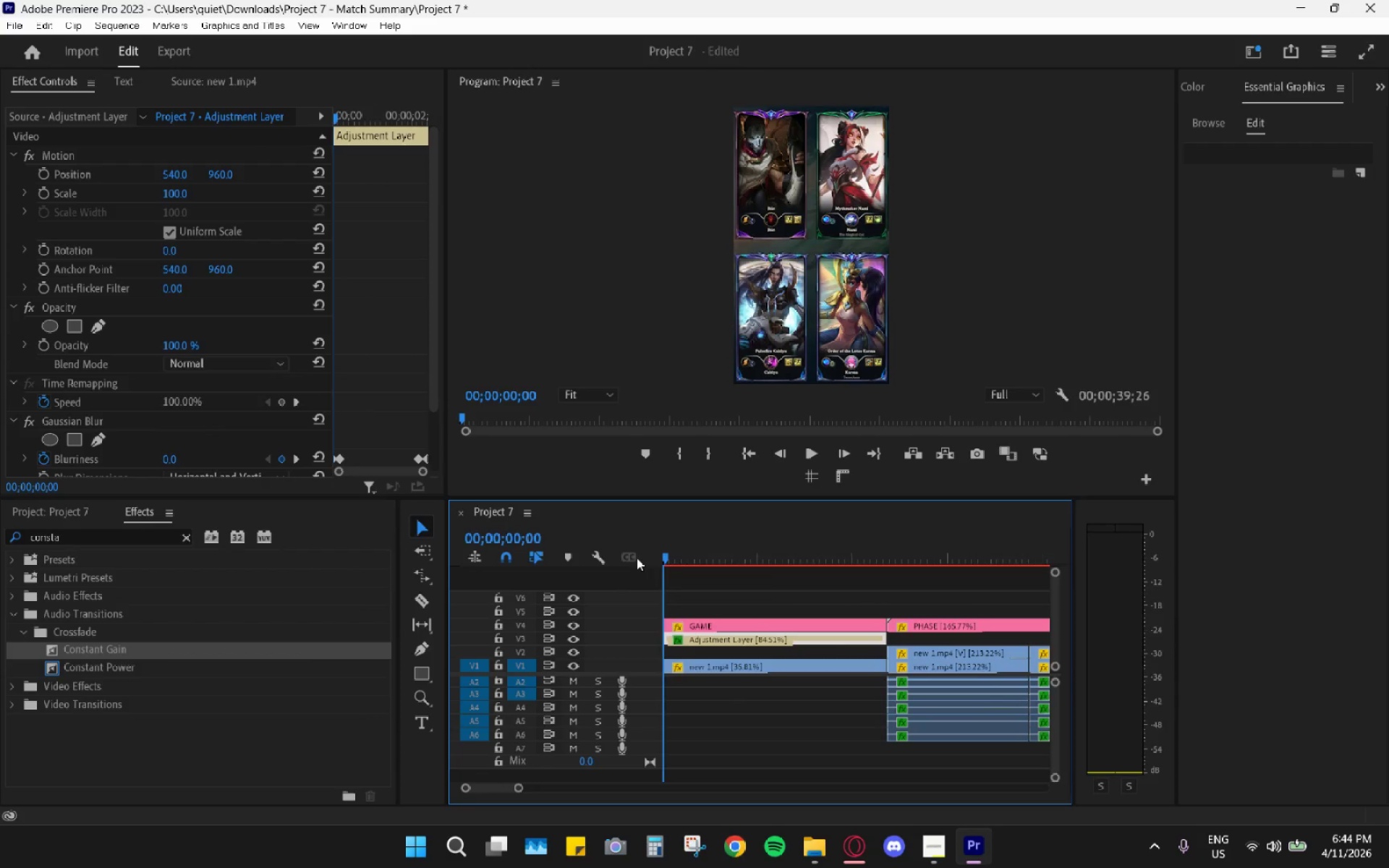 
key(Space)
 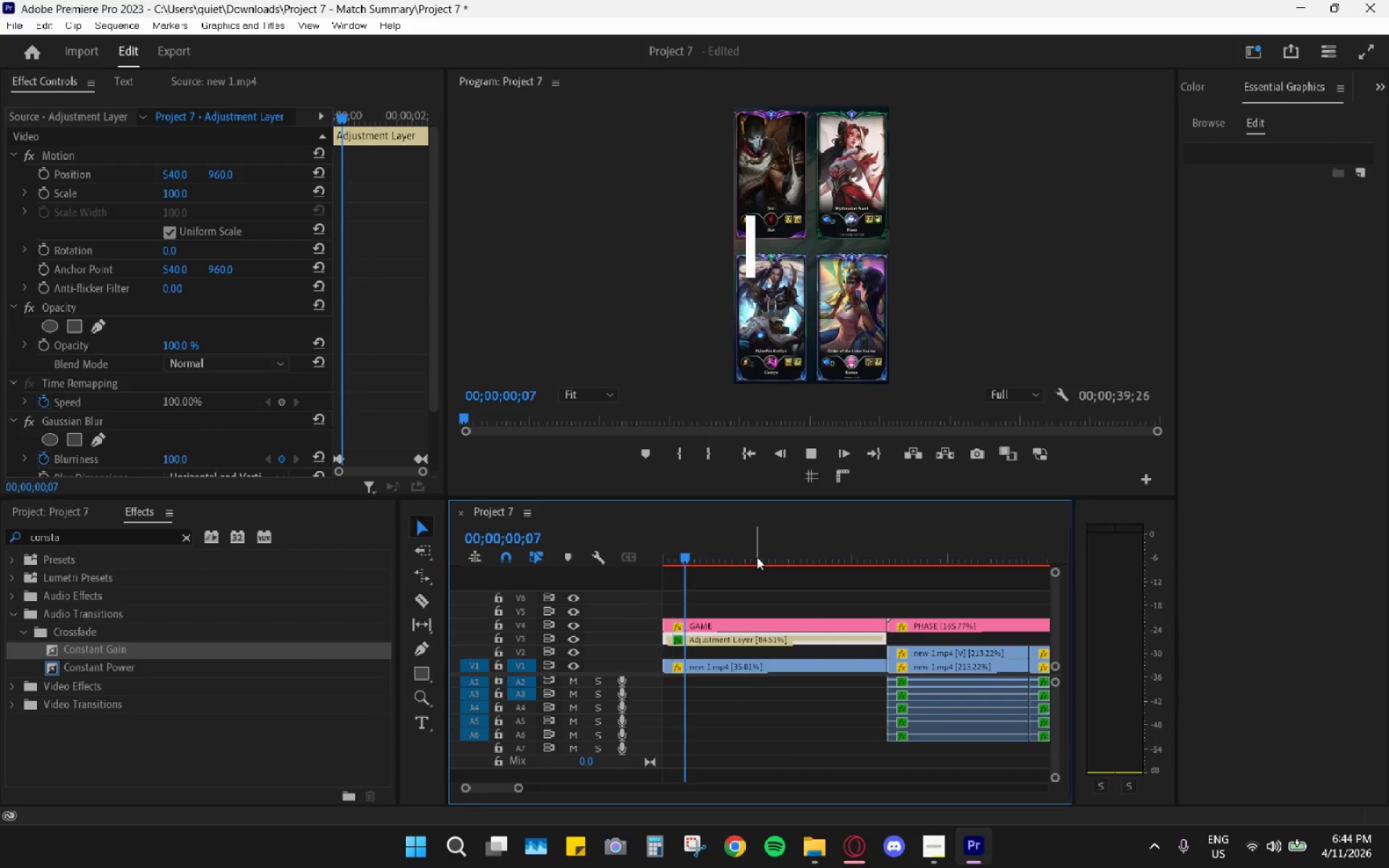 
hold_key(key=AltLeft, duration=1.52)
scroll: coordinate [799, 573], scroll_direction: down, amount: 9.0
 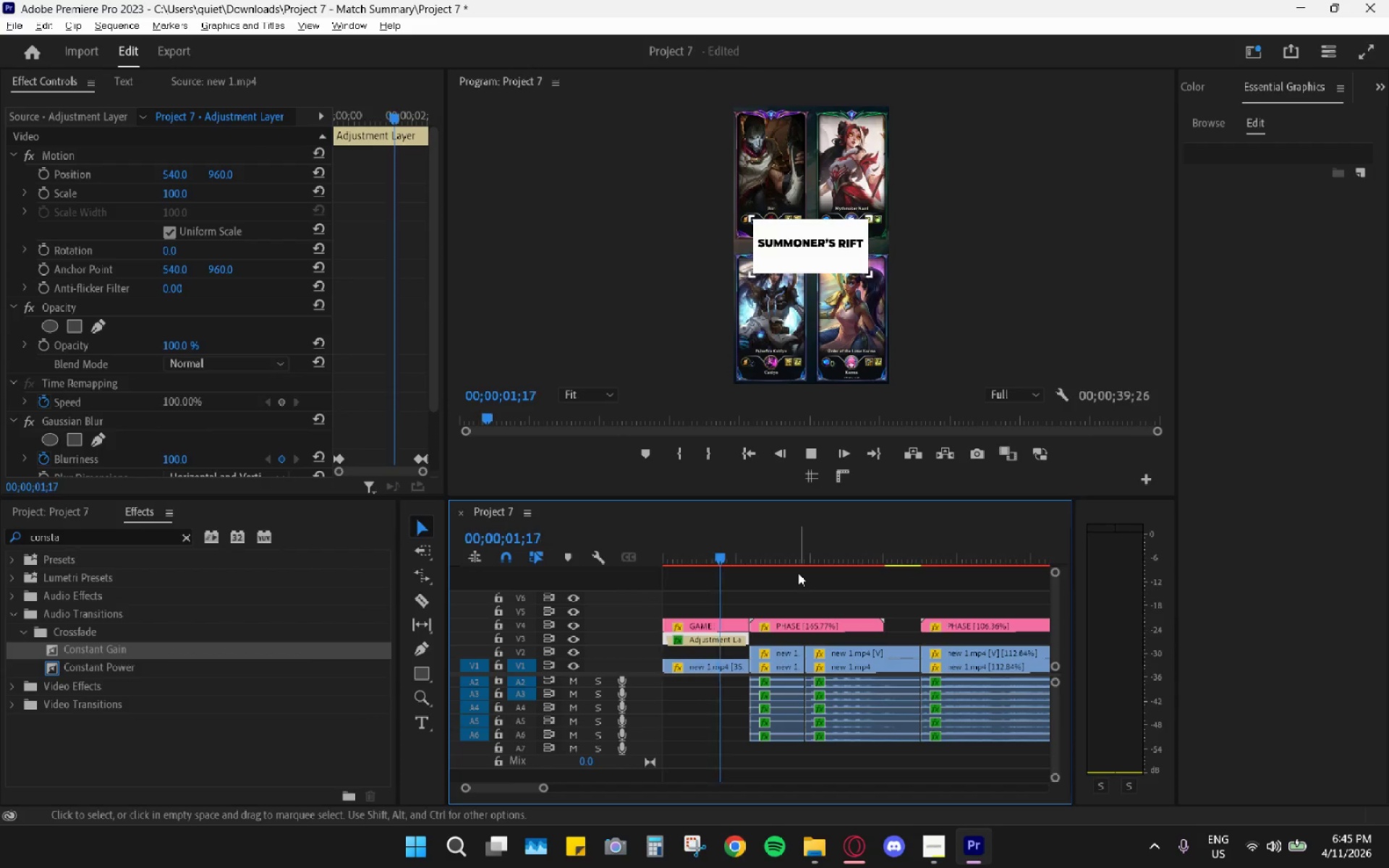 
key(Alt+AltLeft)
 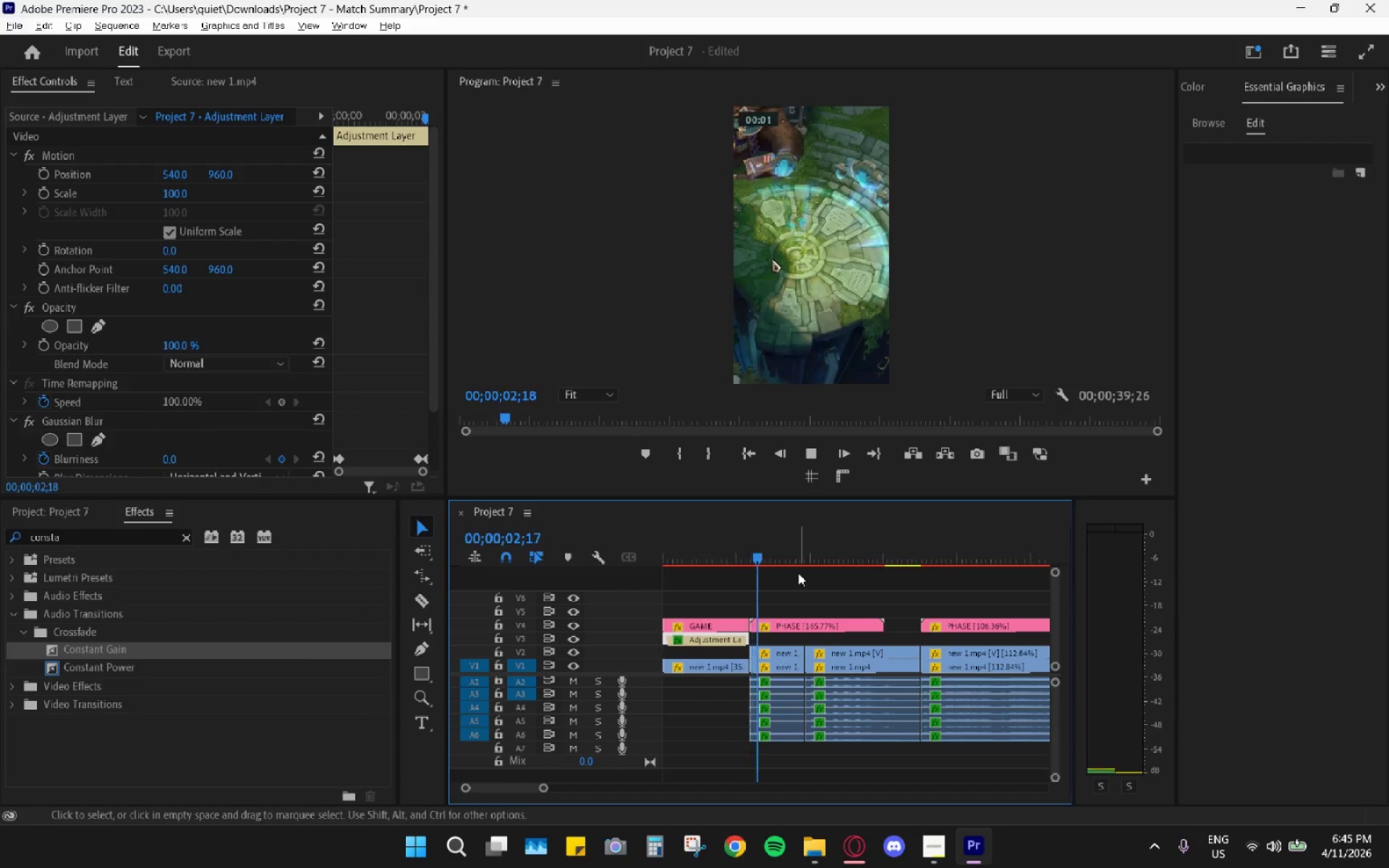 
key(Space)
 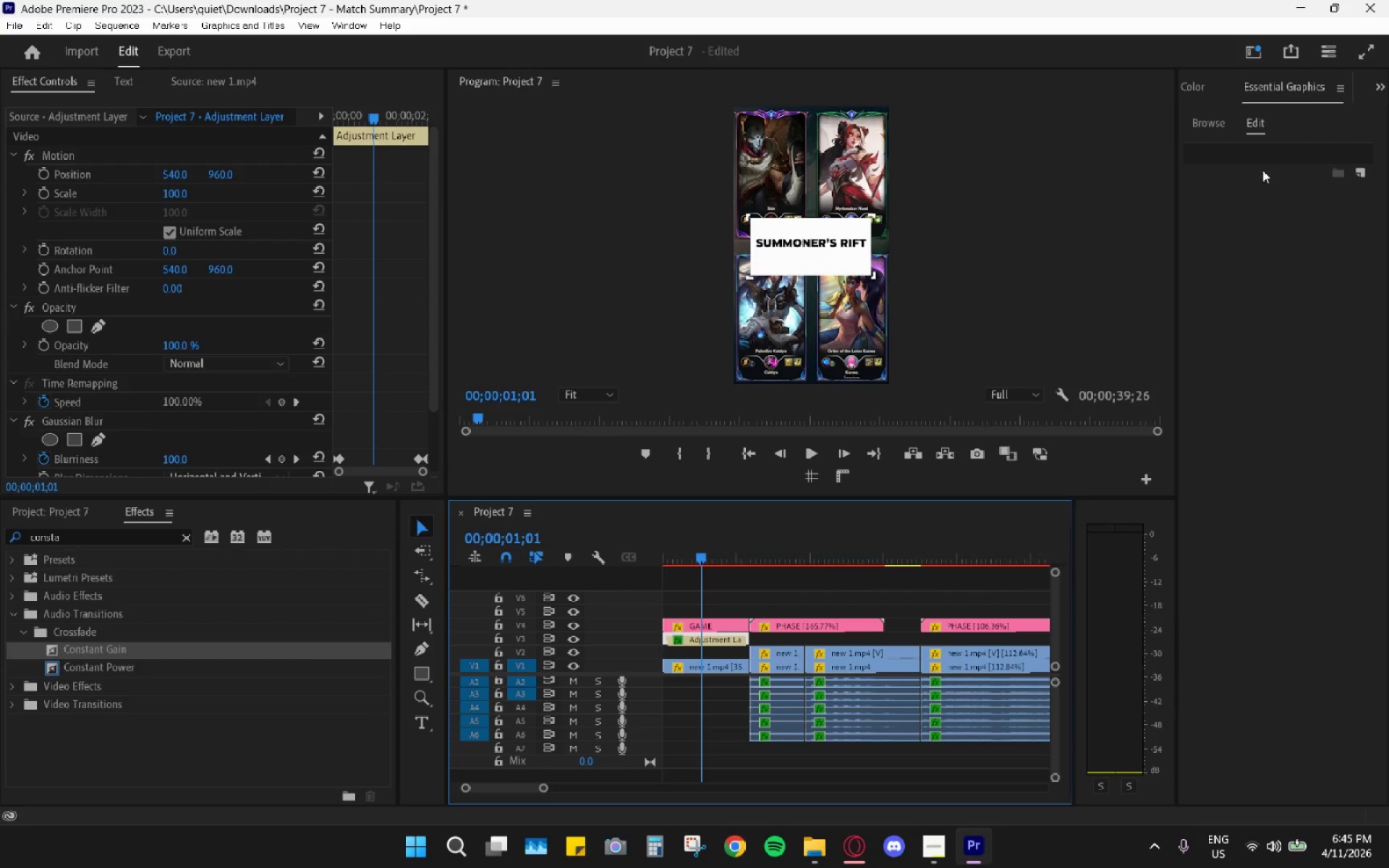 
hold_key(key=ControlLeft, duration=0.34)
 